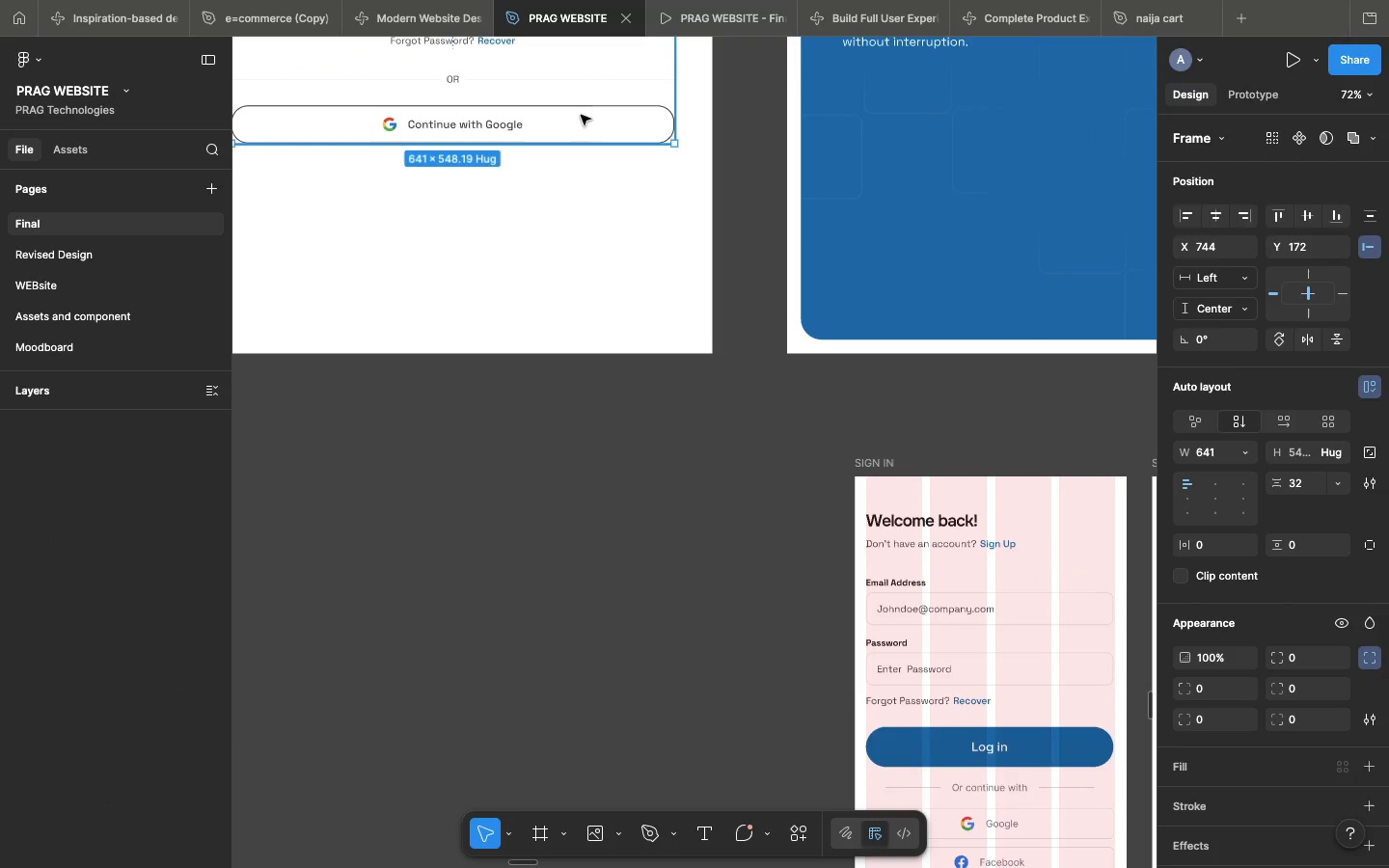 
triple_click([581, 115])
 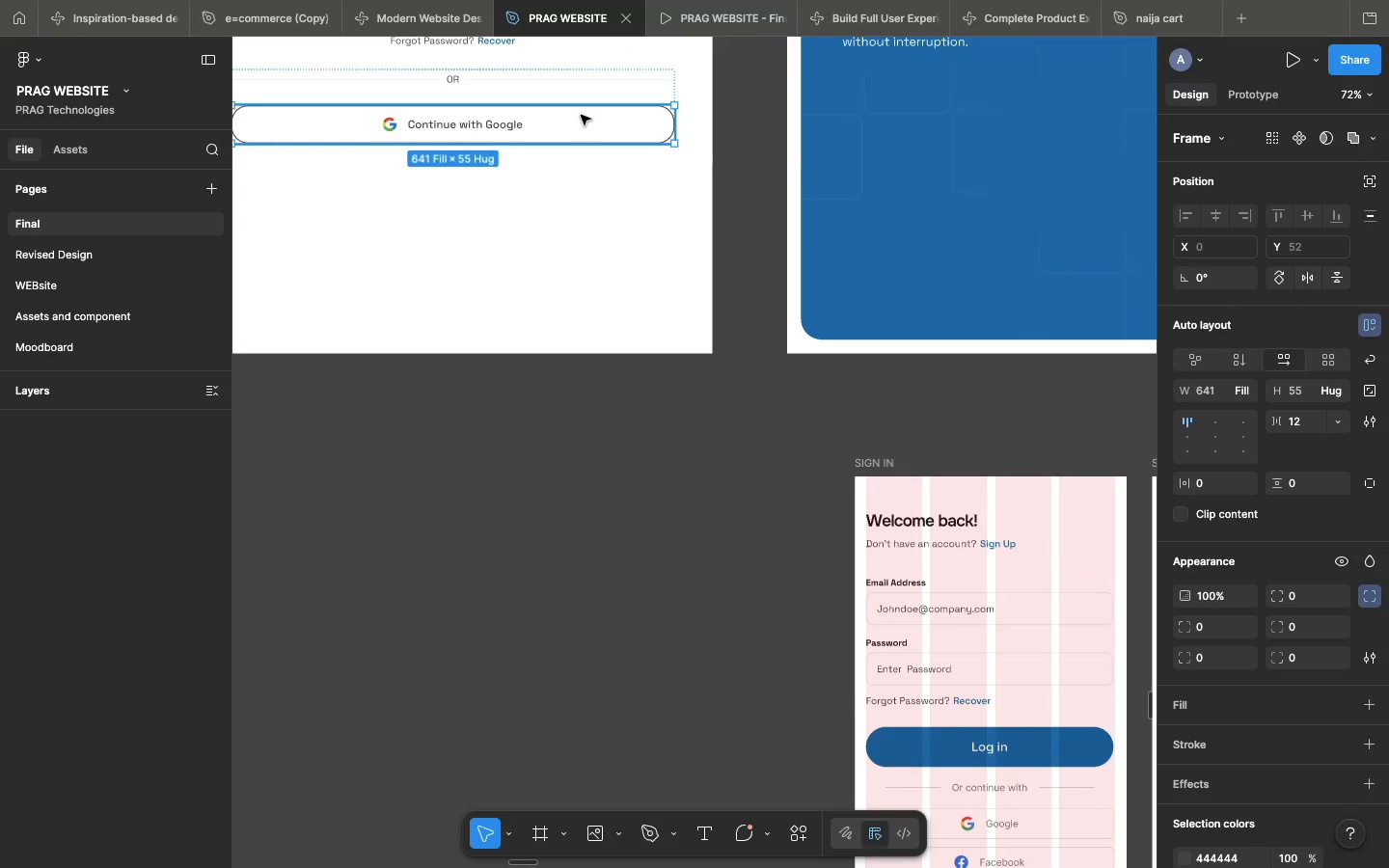 
scroll: coordinate [712, 631], scroll_direction: up, amount: 38.0
 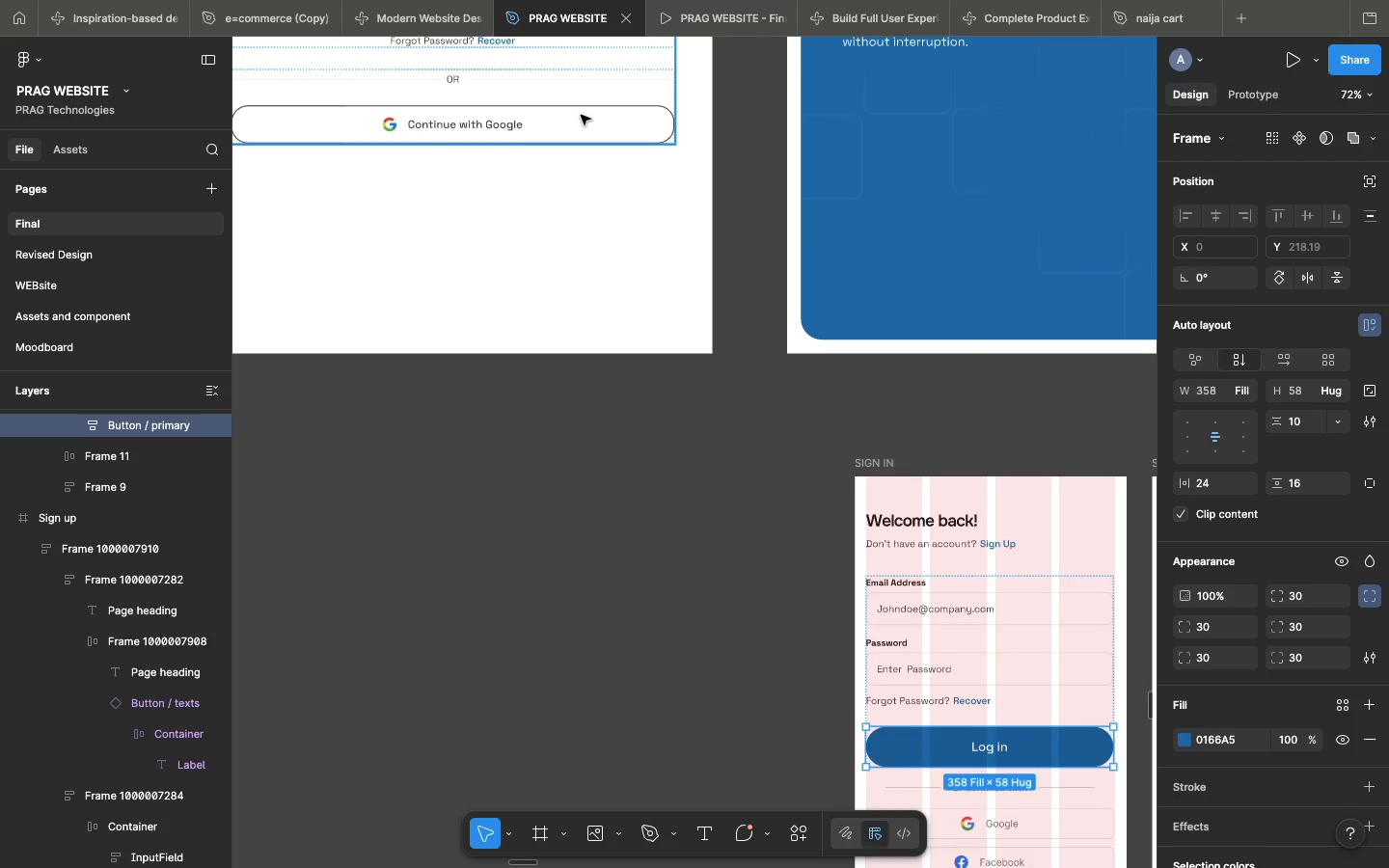 
key(Meta+C)
 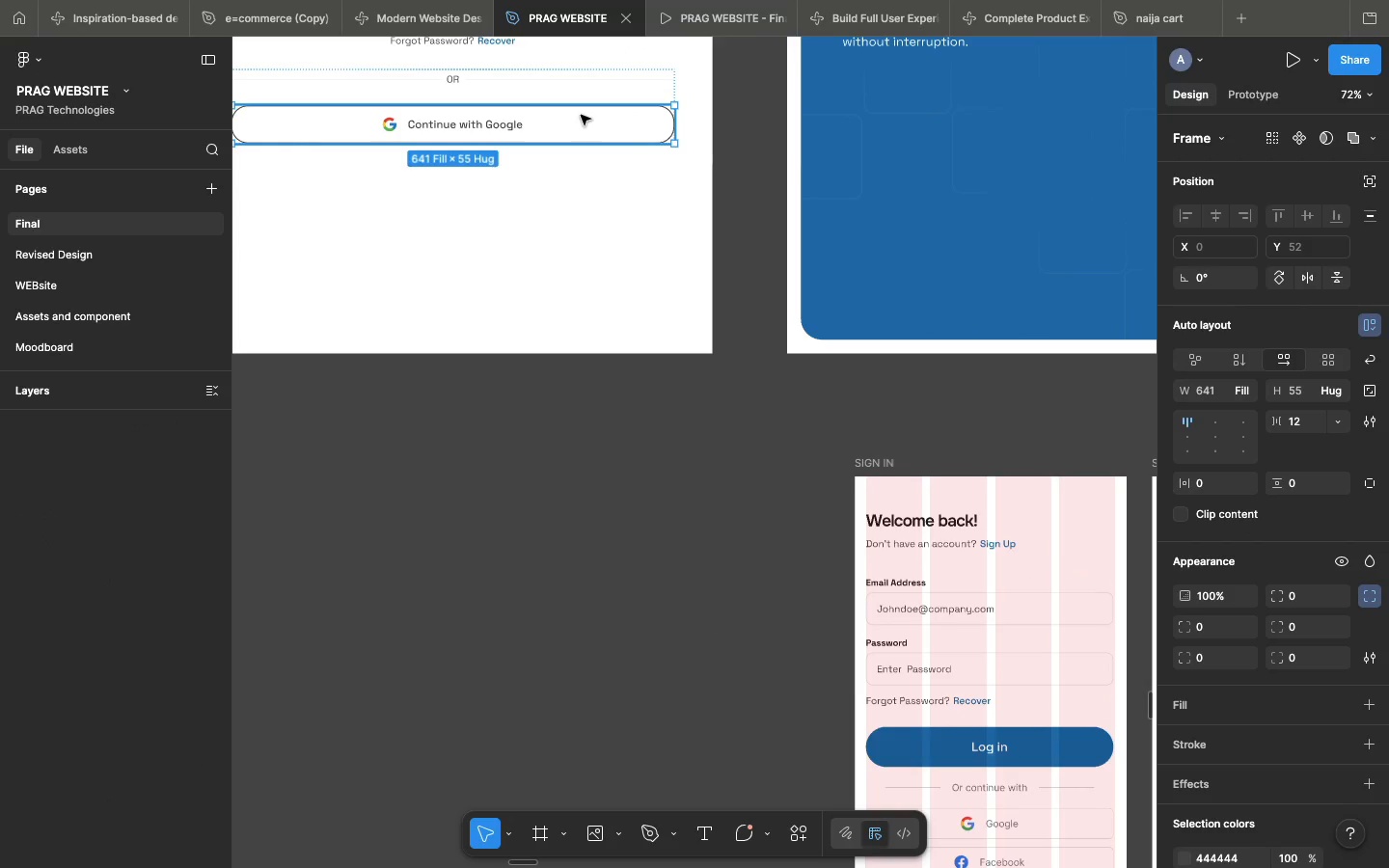 
double_click([821, 525])
 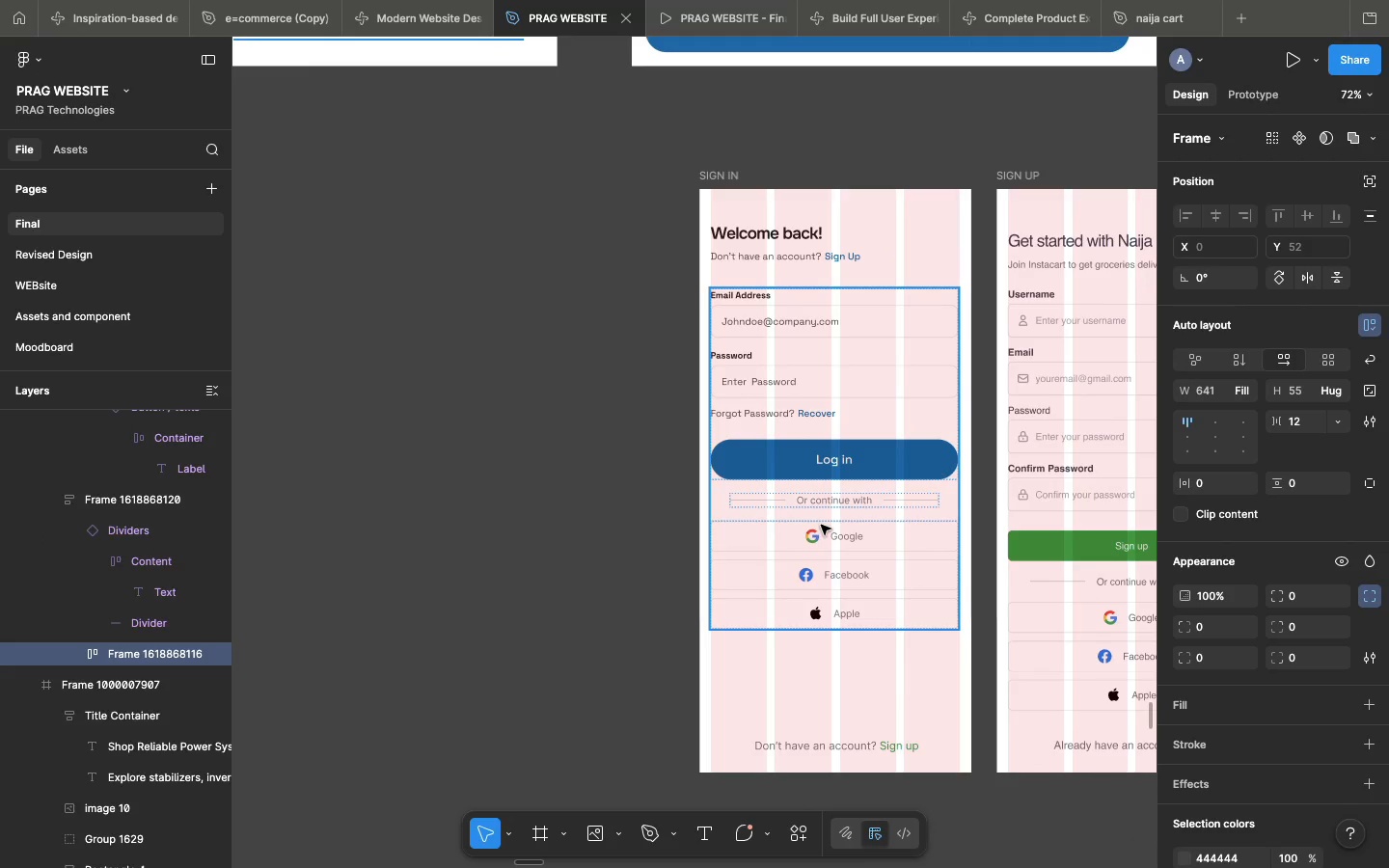 
triple_click([821, 525])
 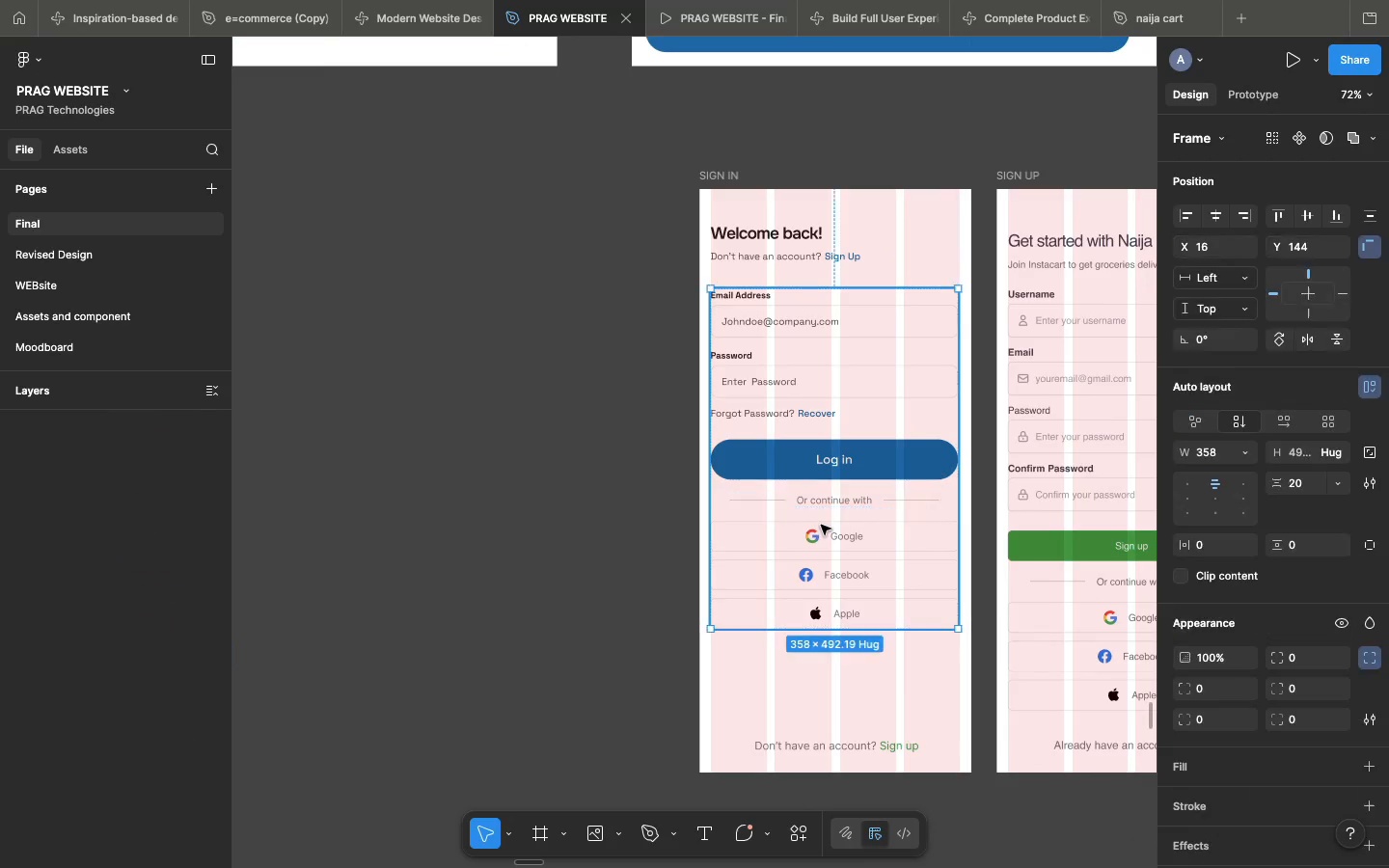 
triple_click([821, 525])
 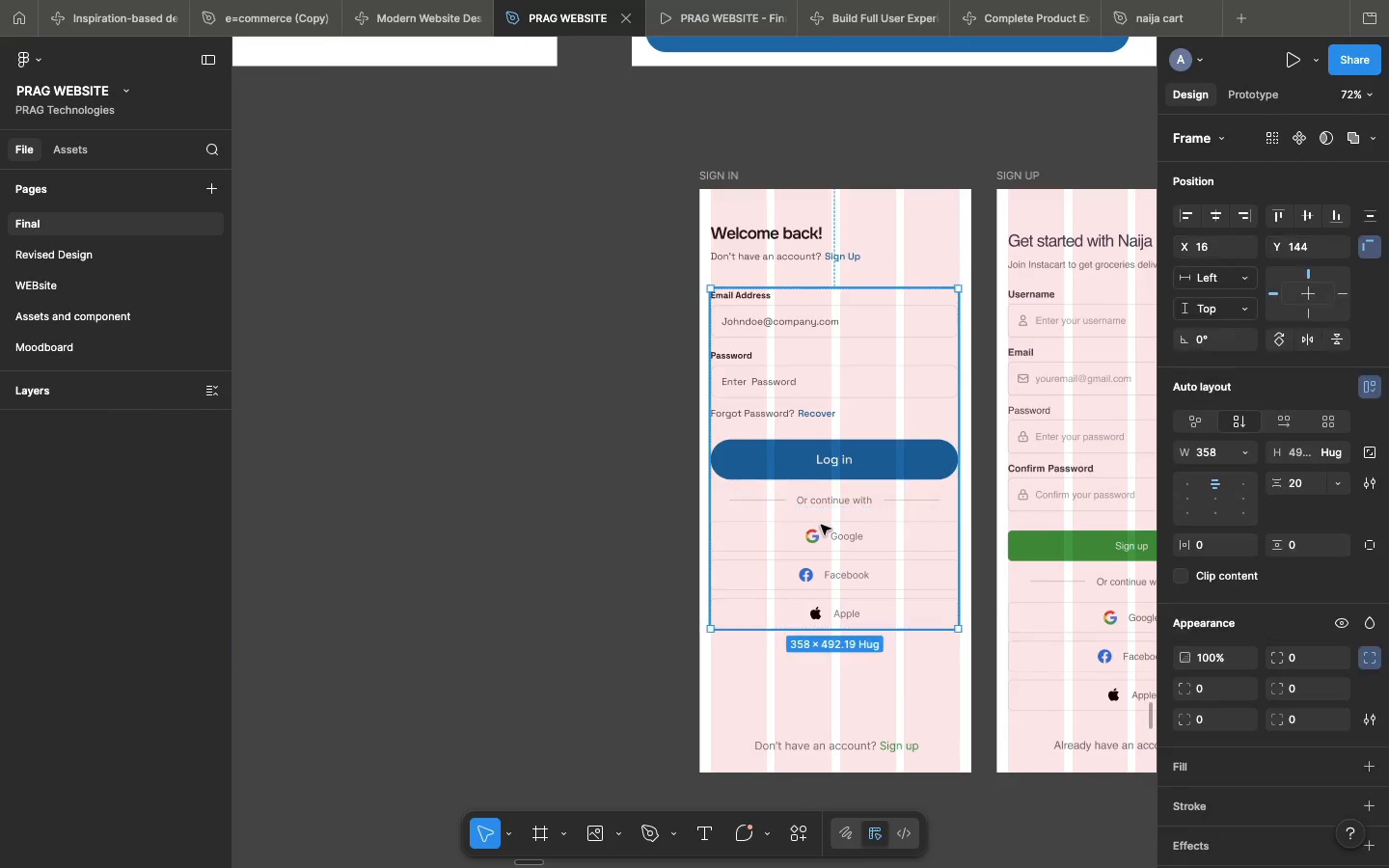 
triple_click([821, 525])
 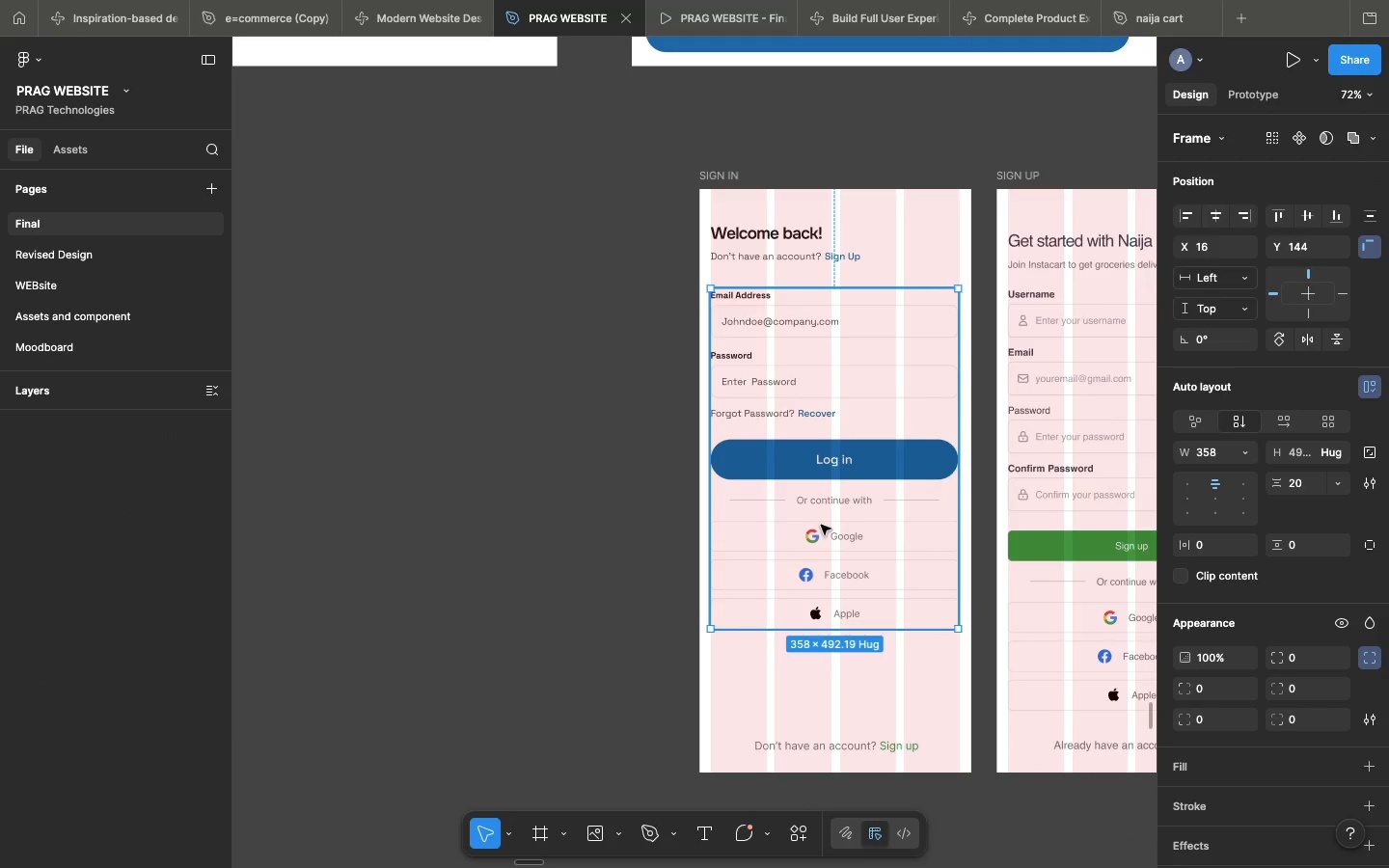 
triple_click([821, 525])
 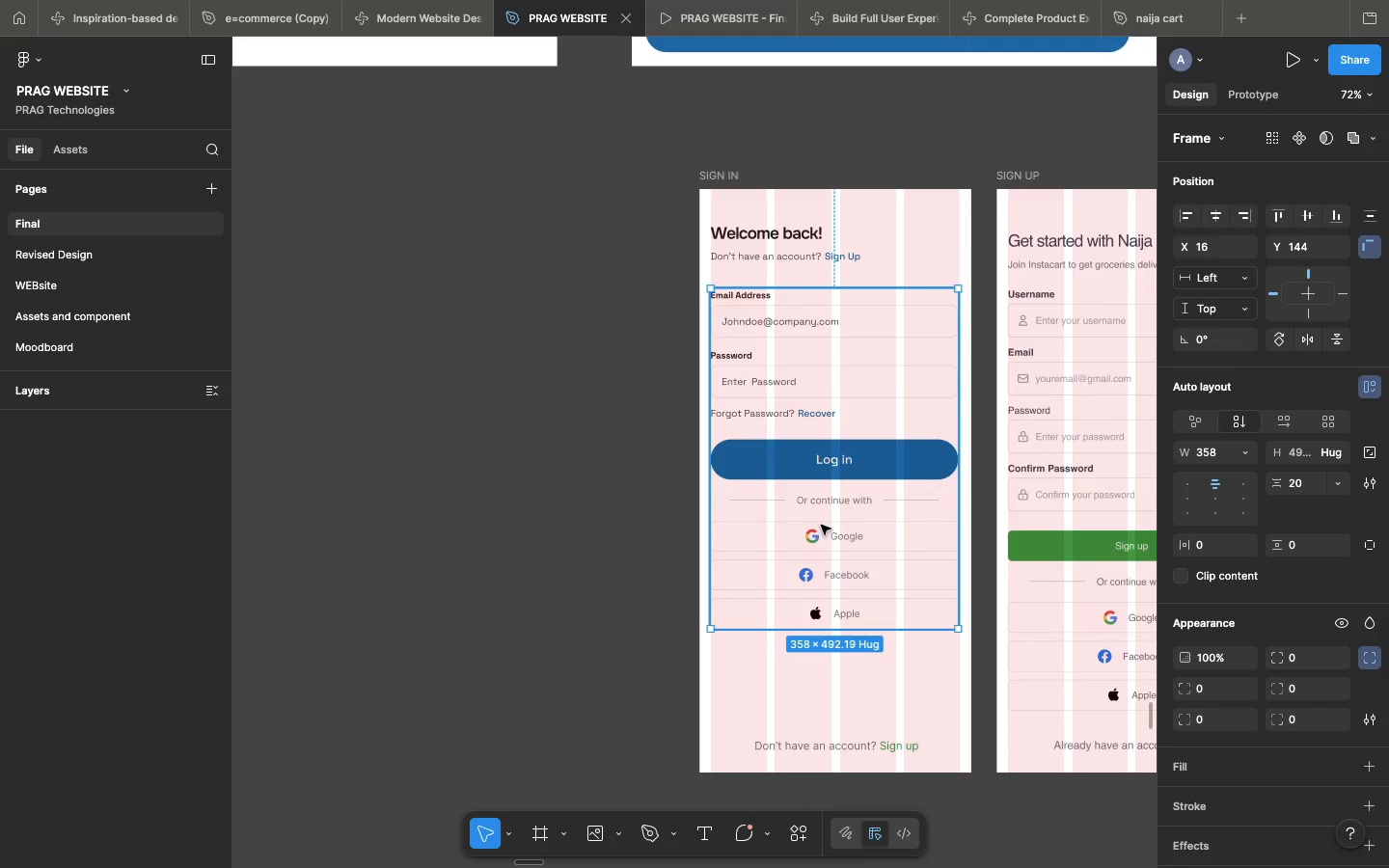 
triple_click([821, 525])
 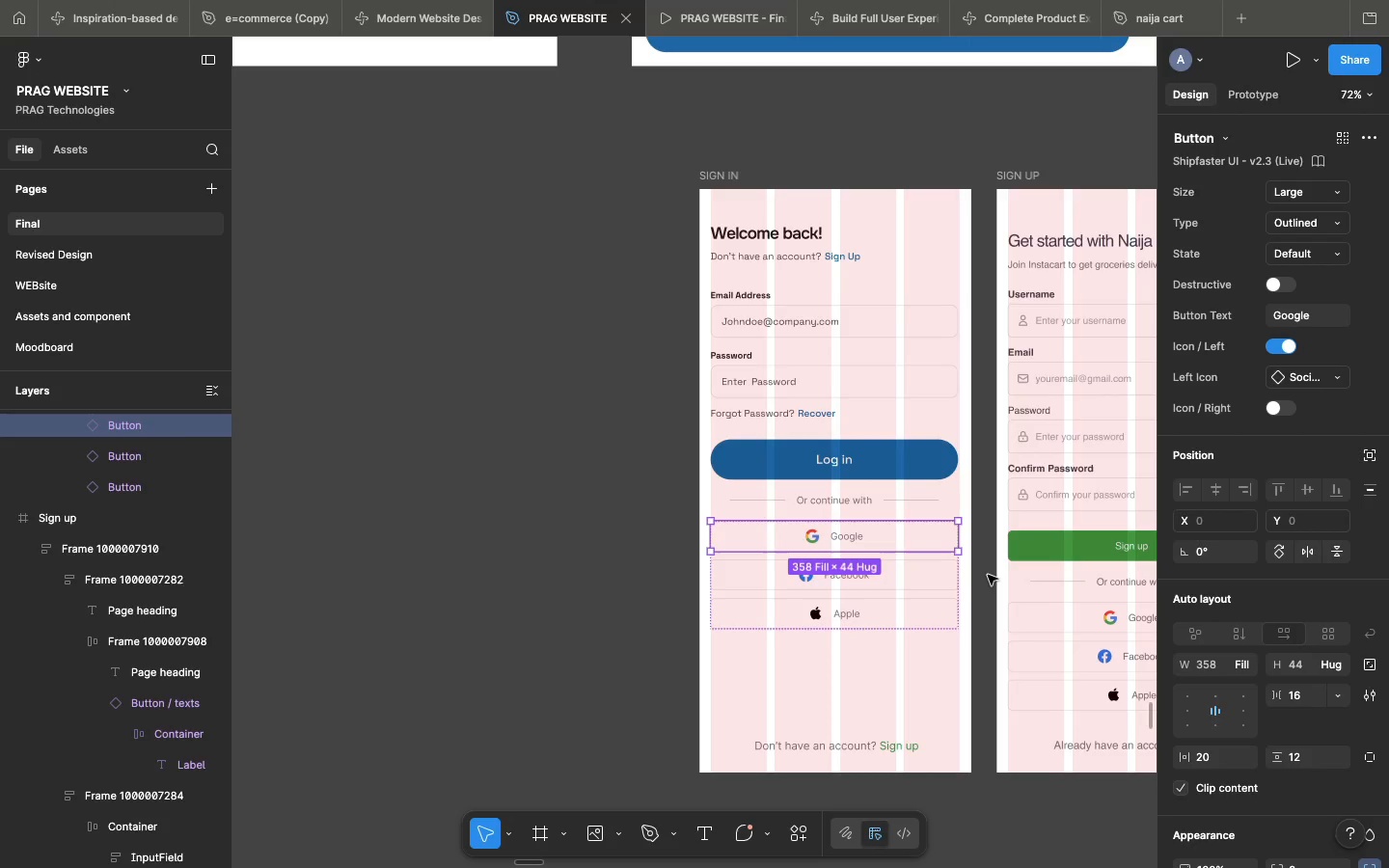 
scroll: coordinate [581, 115], scroll_direction: down, amount: 48.0
 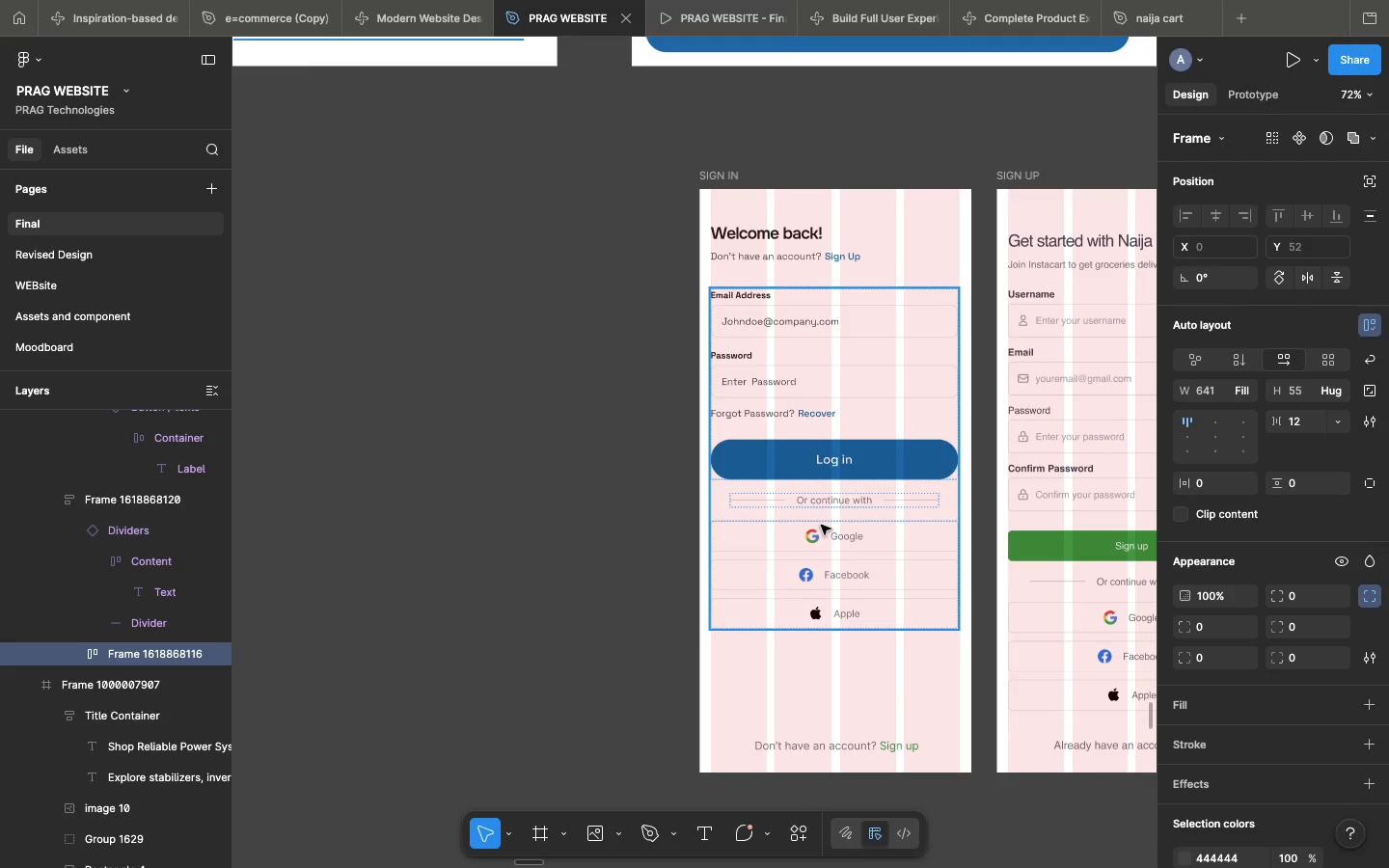 
left_click([967, 609])
 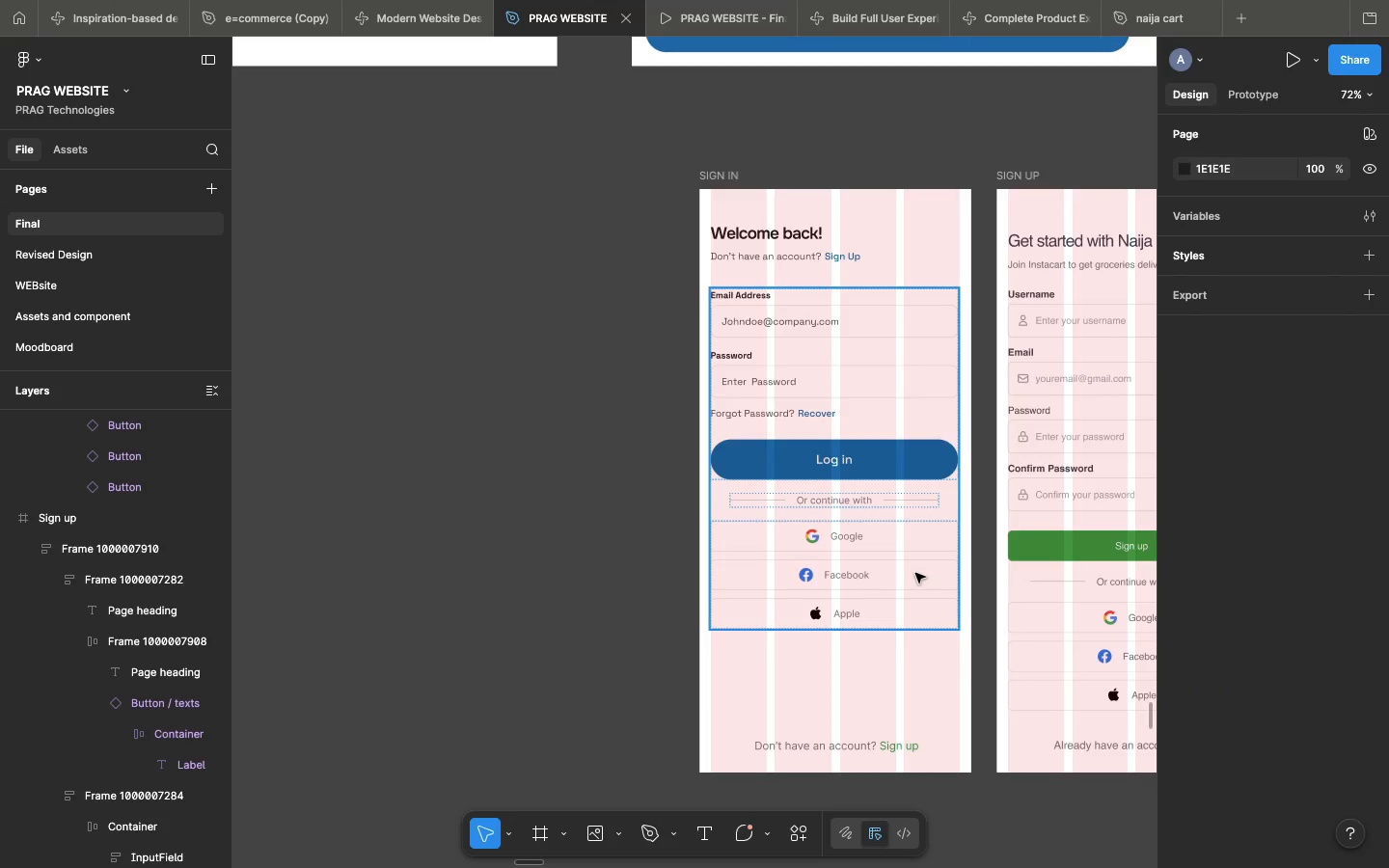 
double_click([915, 573])
 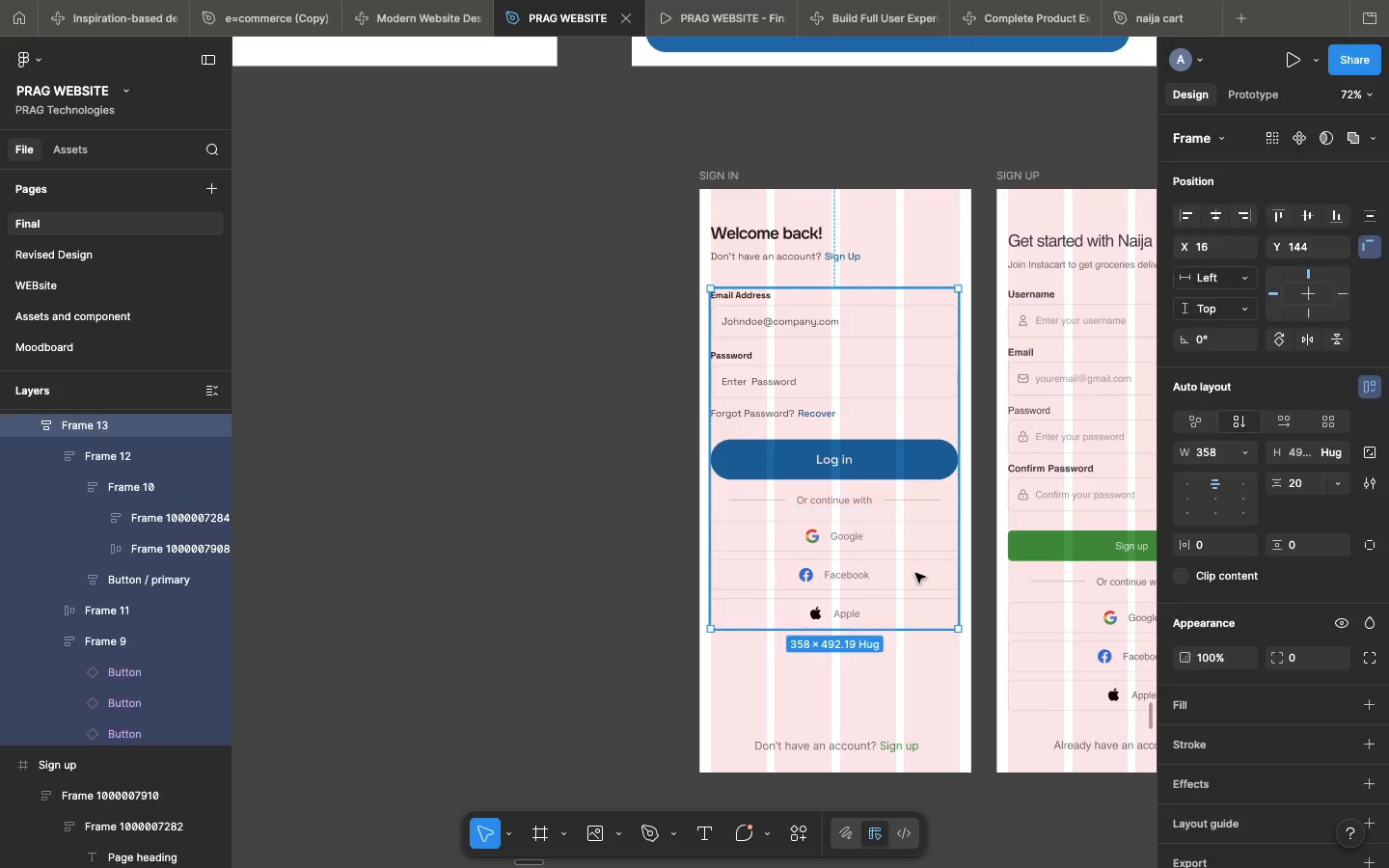 
triple_click([915, 573])
 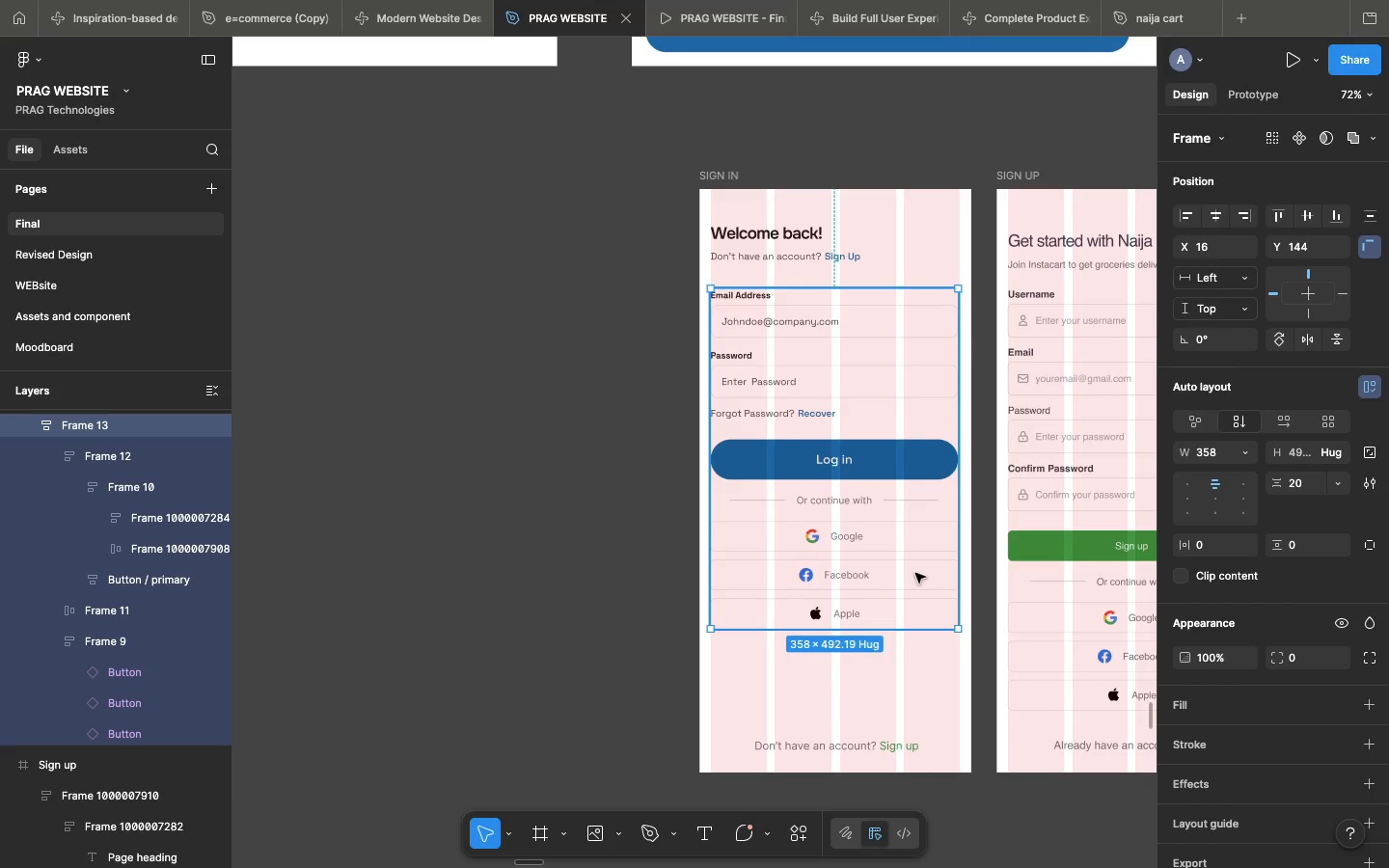 
triple_click([915, 573])
 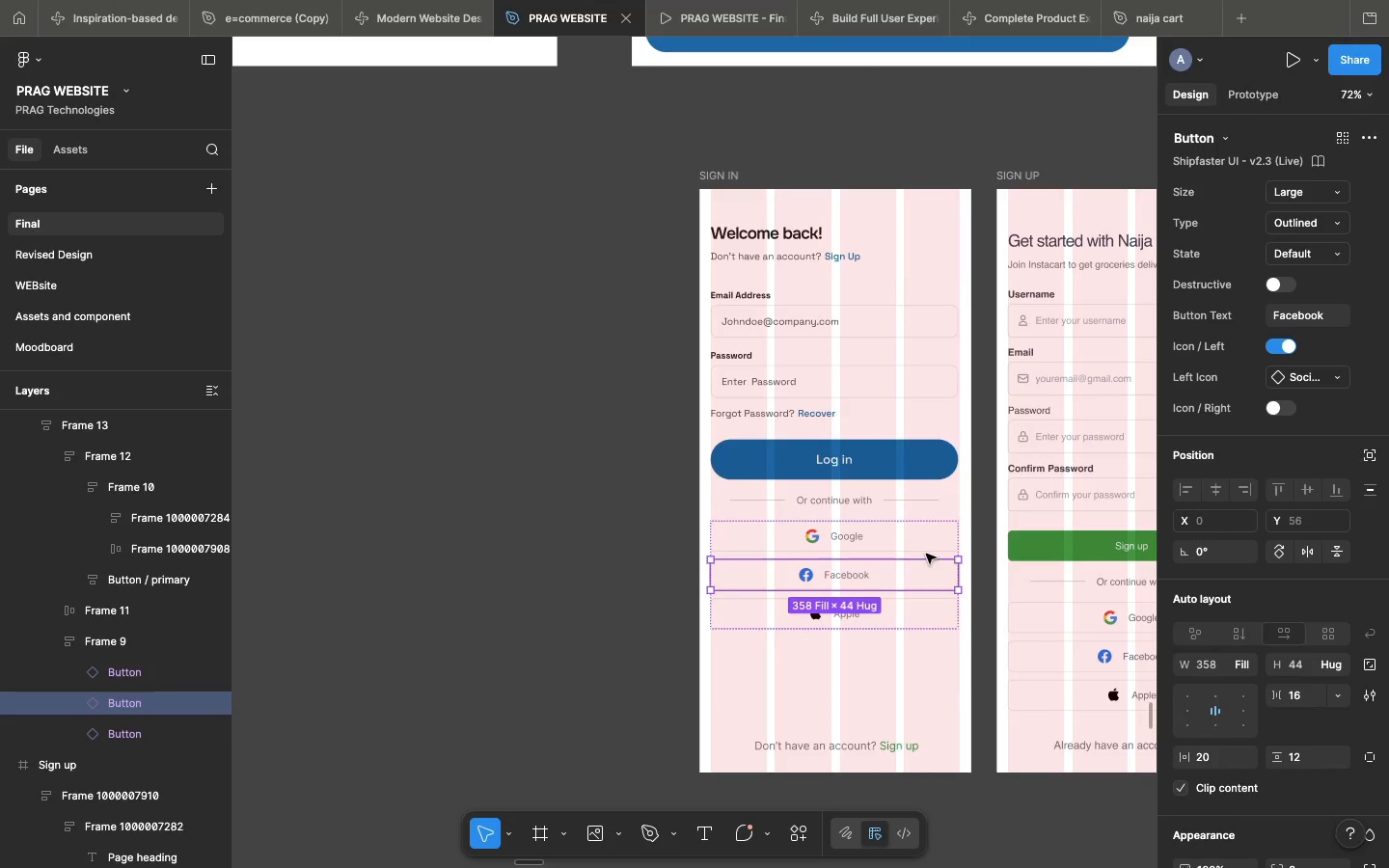 
left_click([926, 554])
 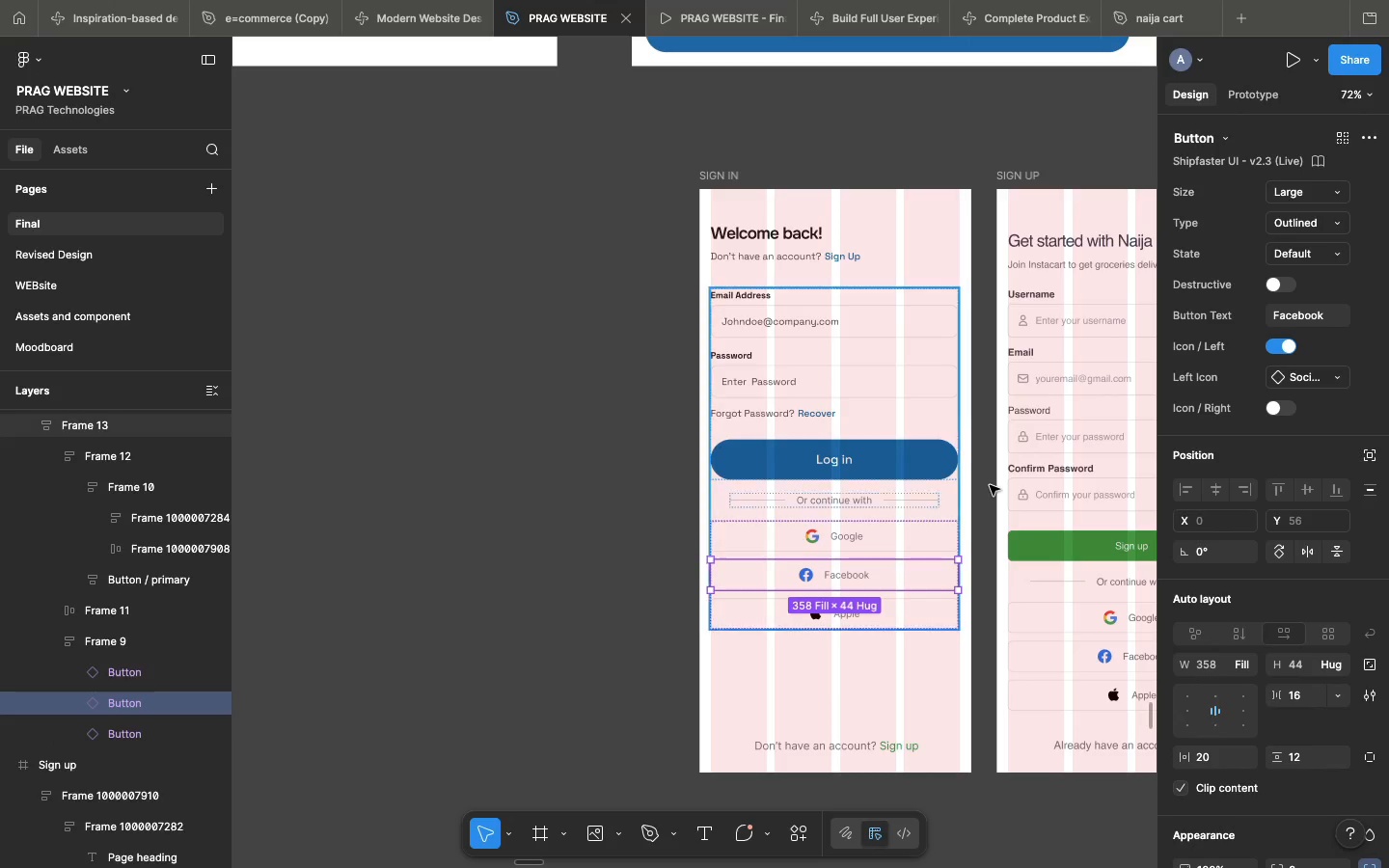 
left_click([990, 485])
 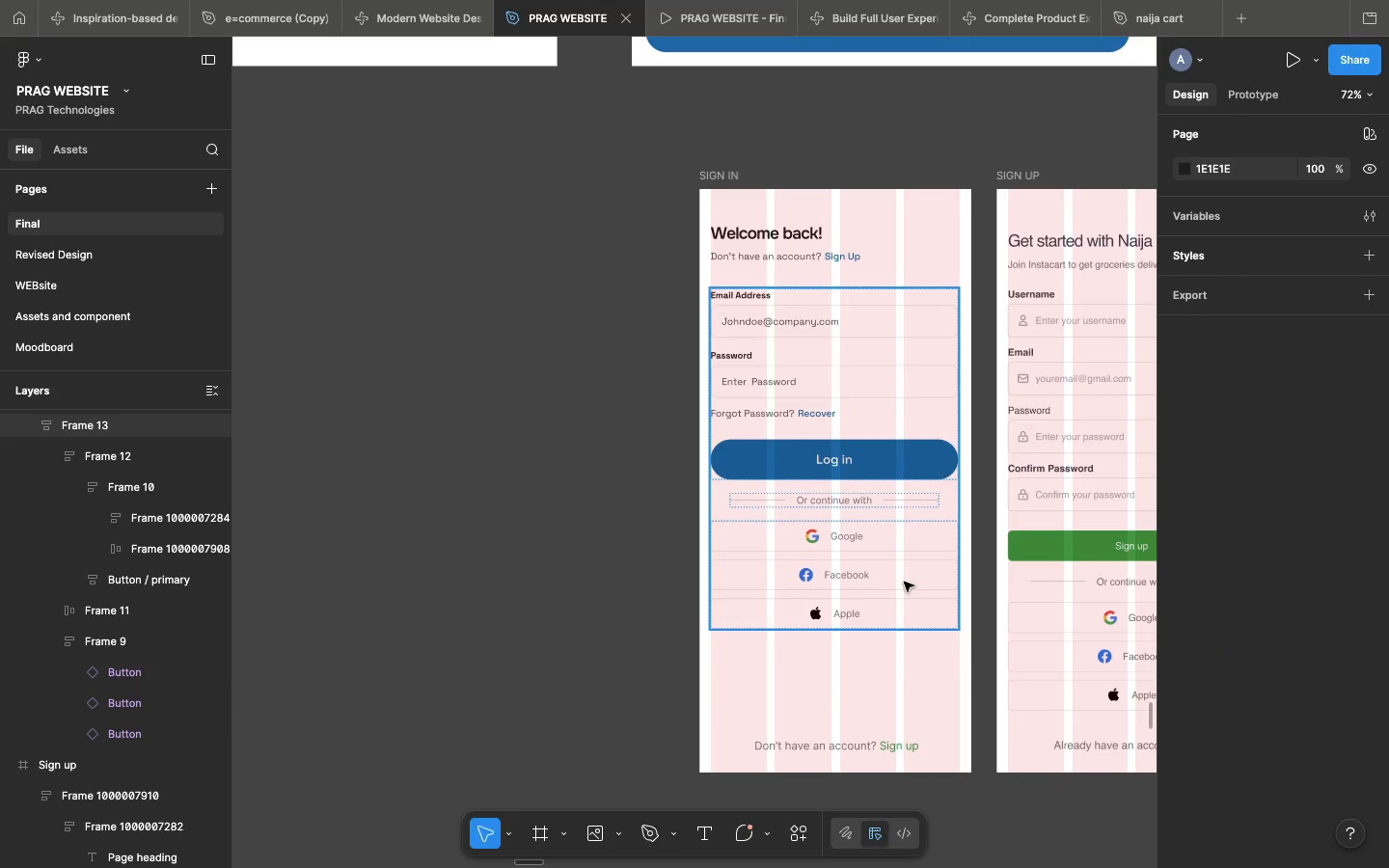 
double_click([904, 582])
 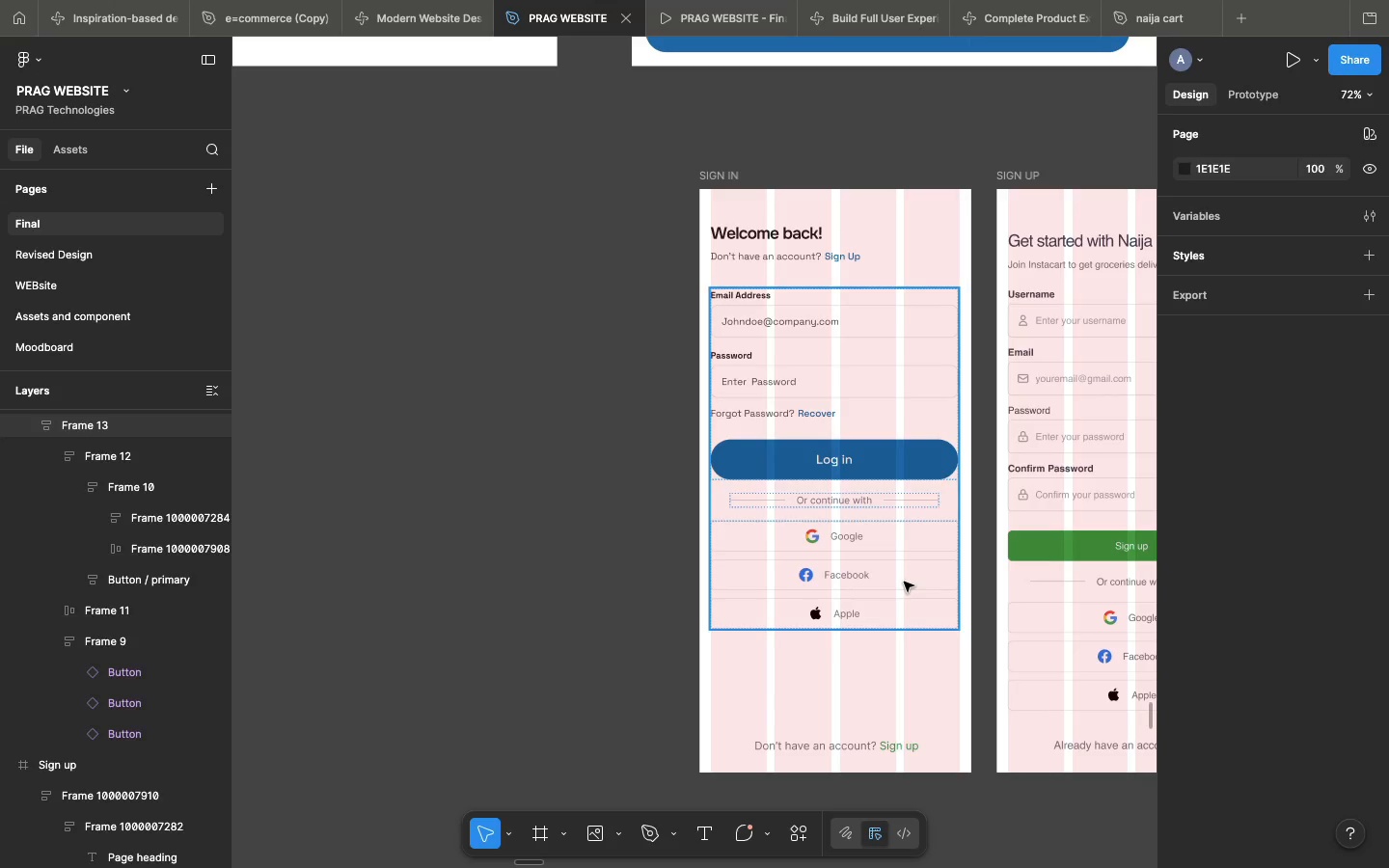 
triple_click([904, 582])
 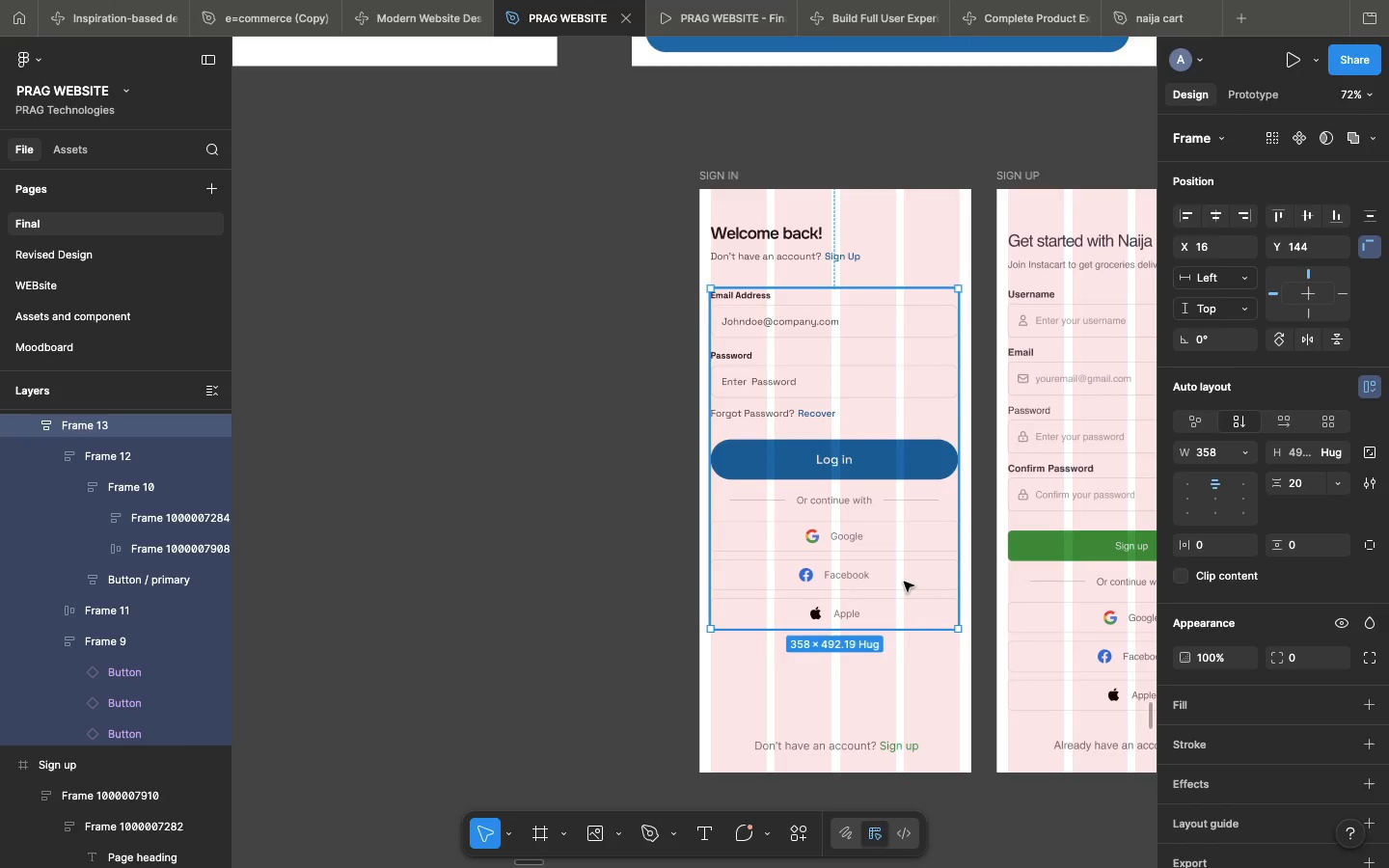 
triple_click([904, 582])
 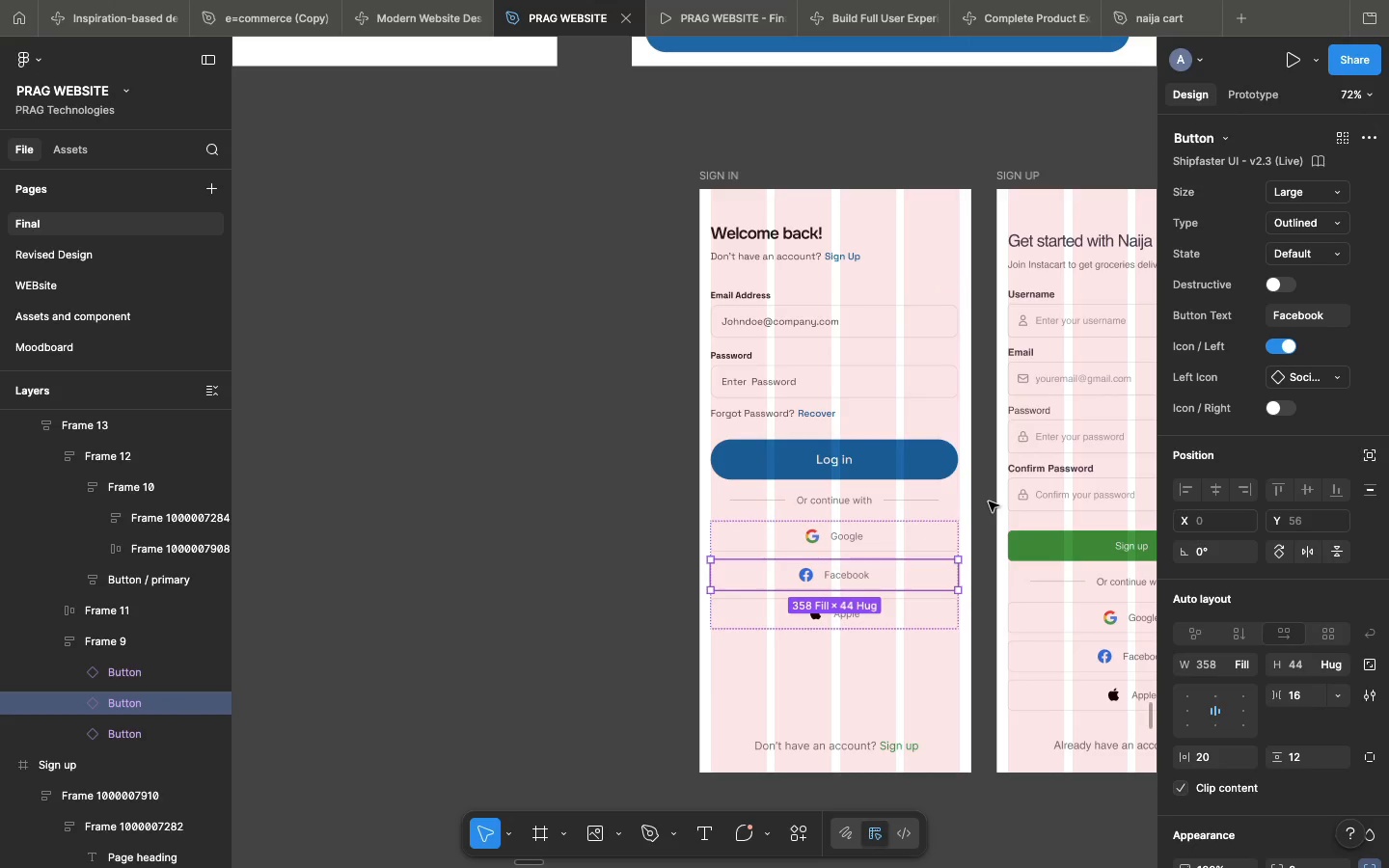 
left_click([989, 502])
 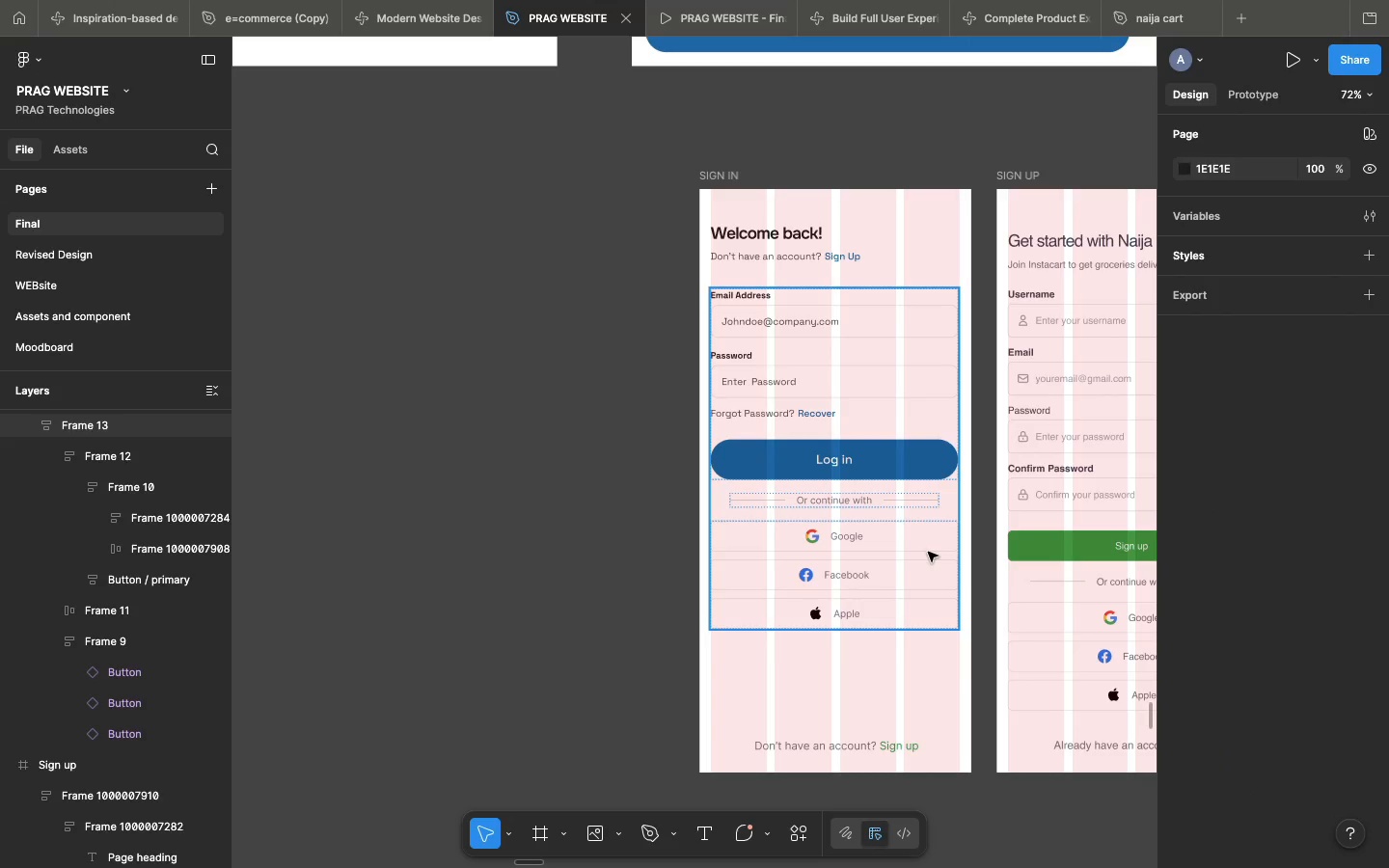 
double_click([928, 552])
 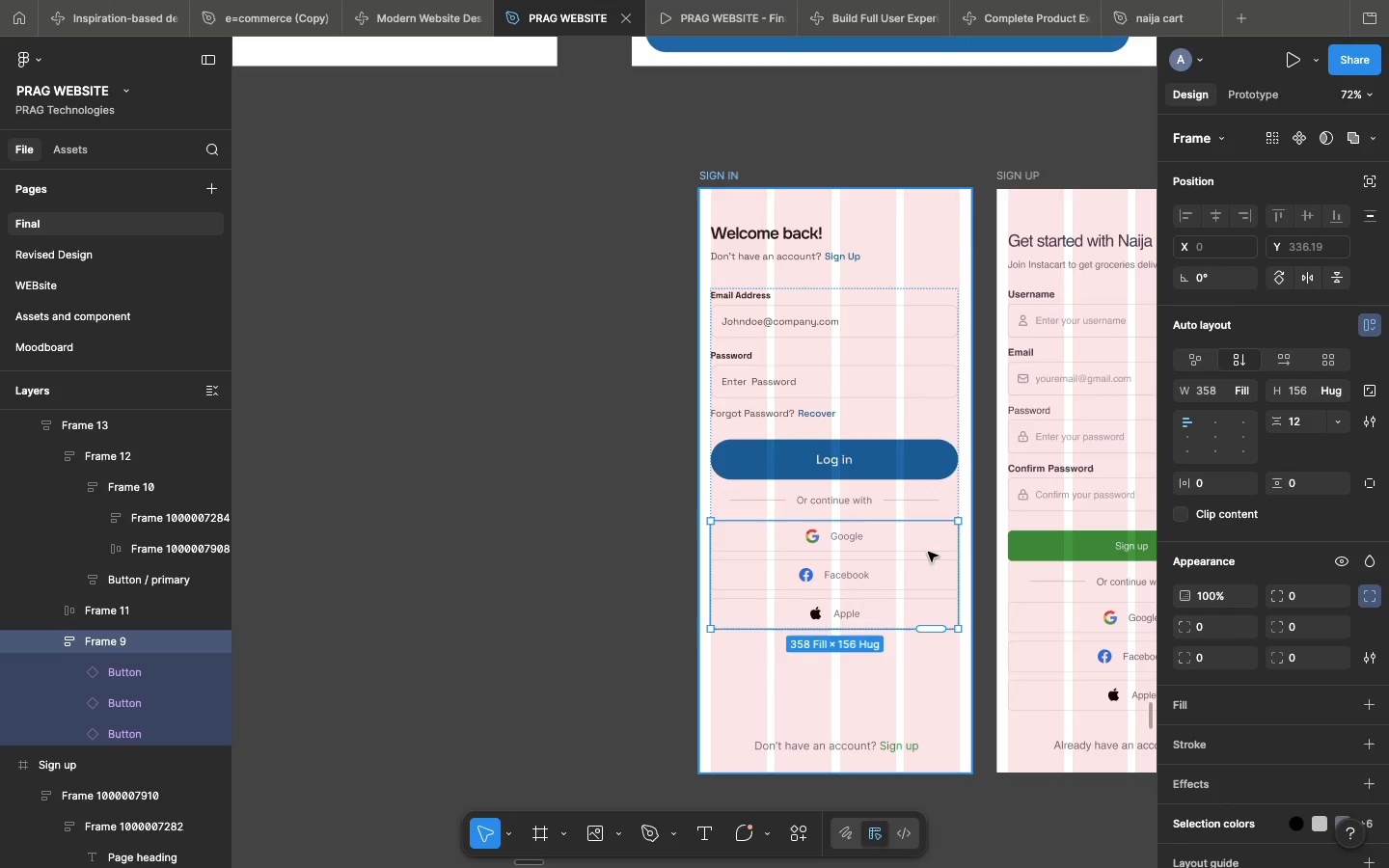 
key(Meta+Shift+R)
 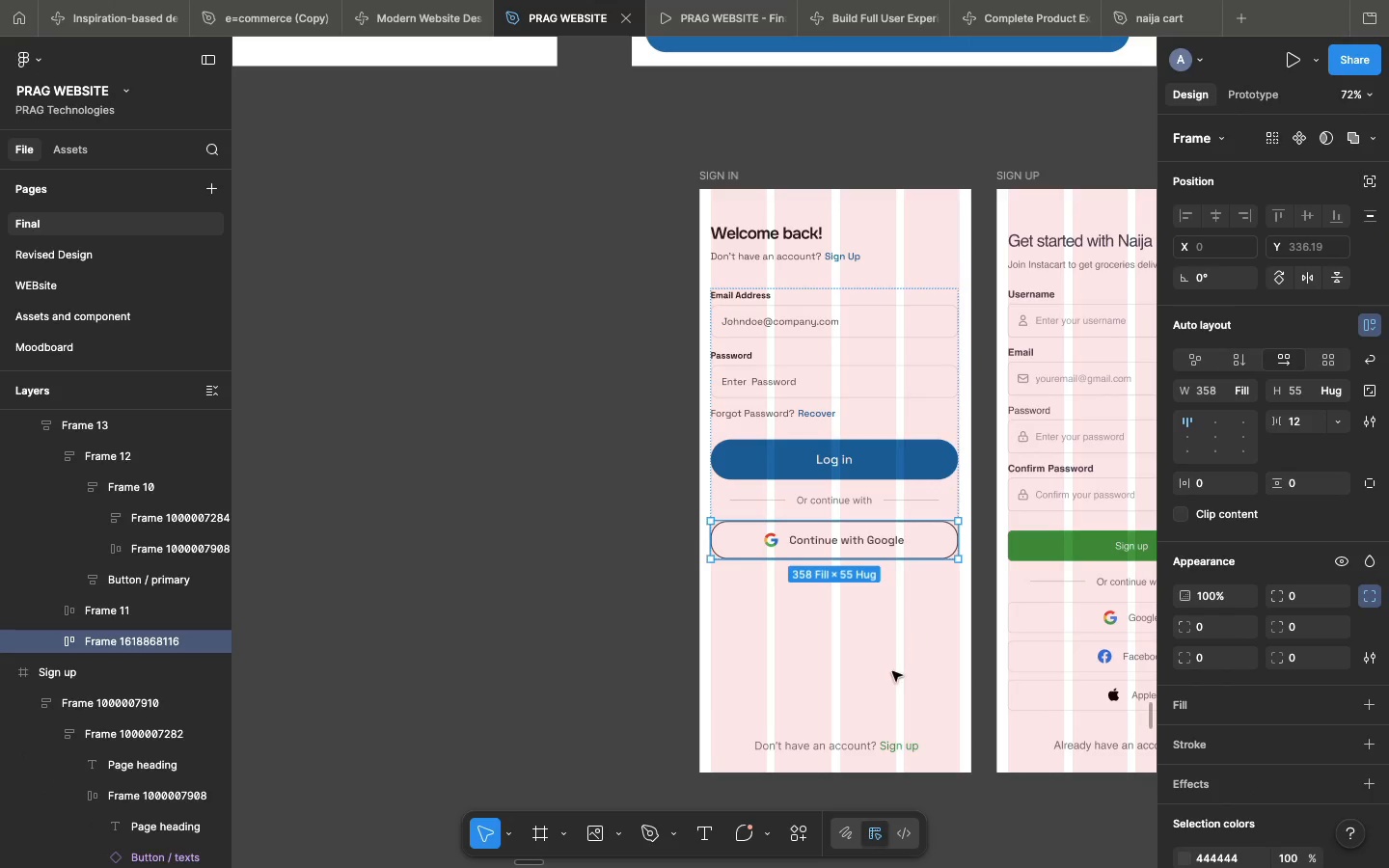 
scroll: coordinate [892, 671], scroll_direction: up, amount: 9.0
 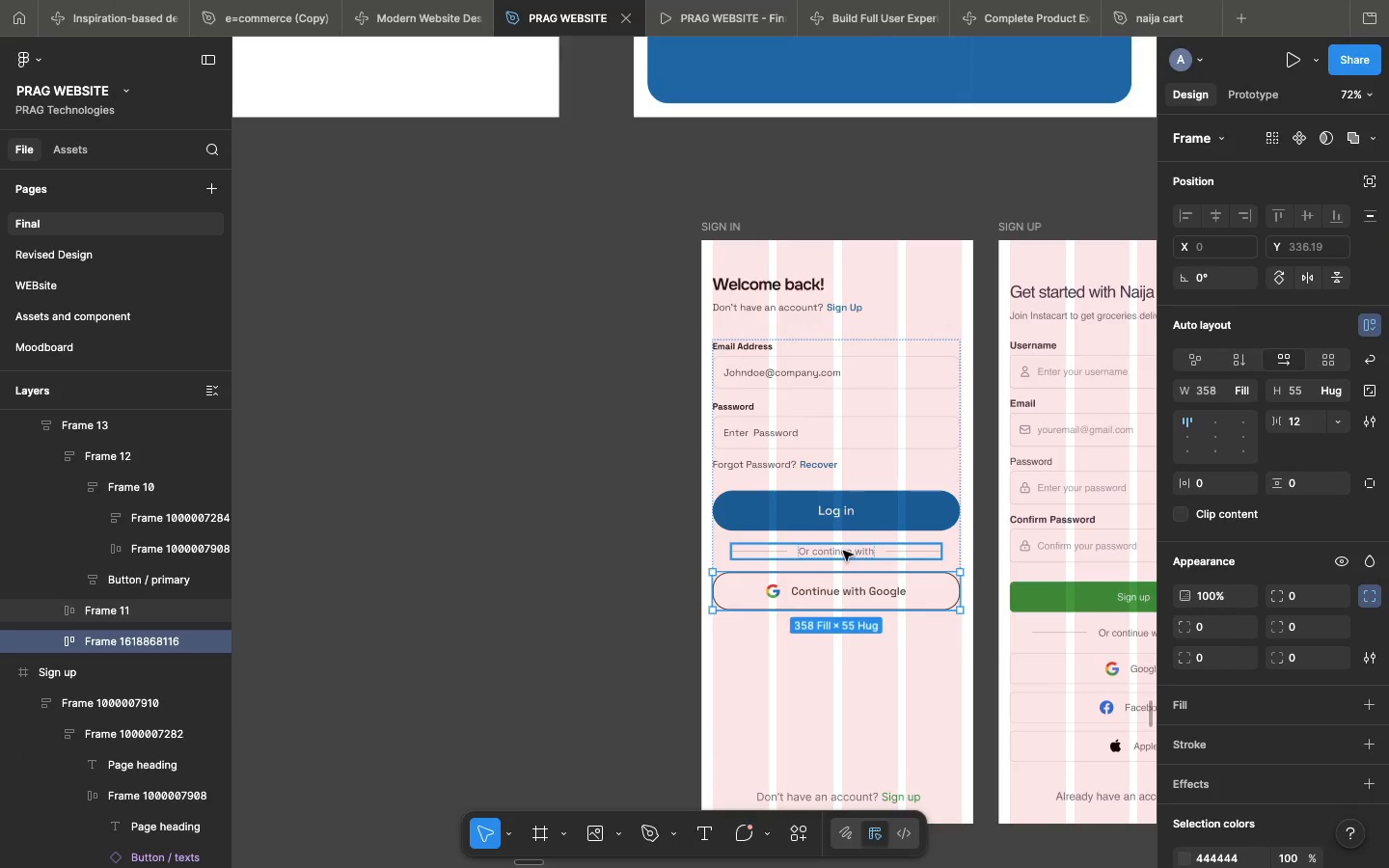 
double_click([642, 142])
 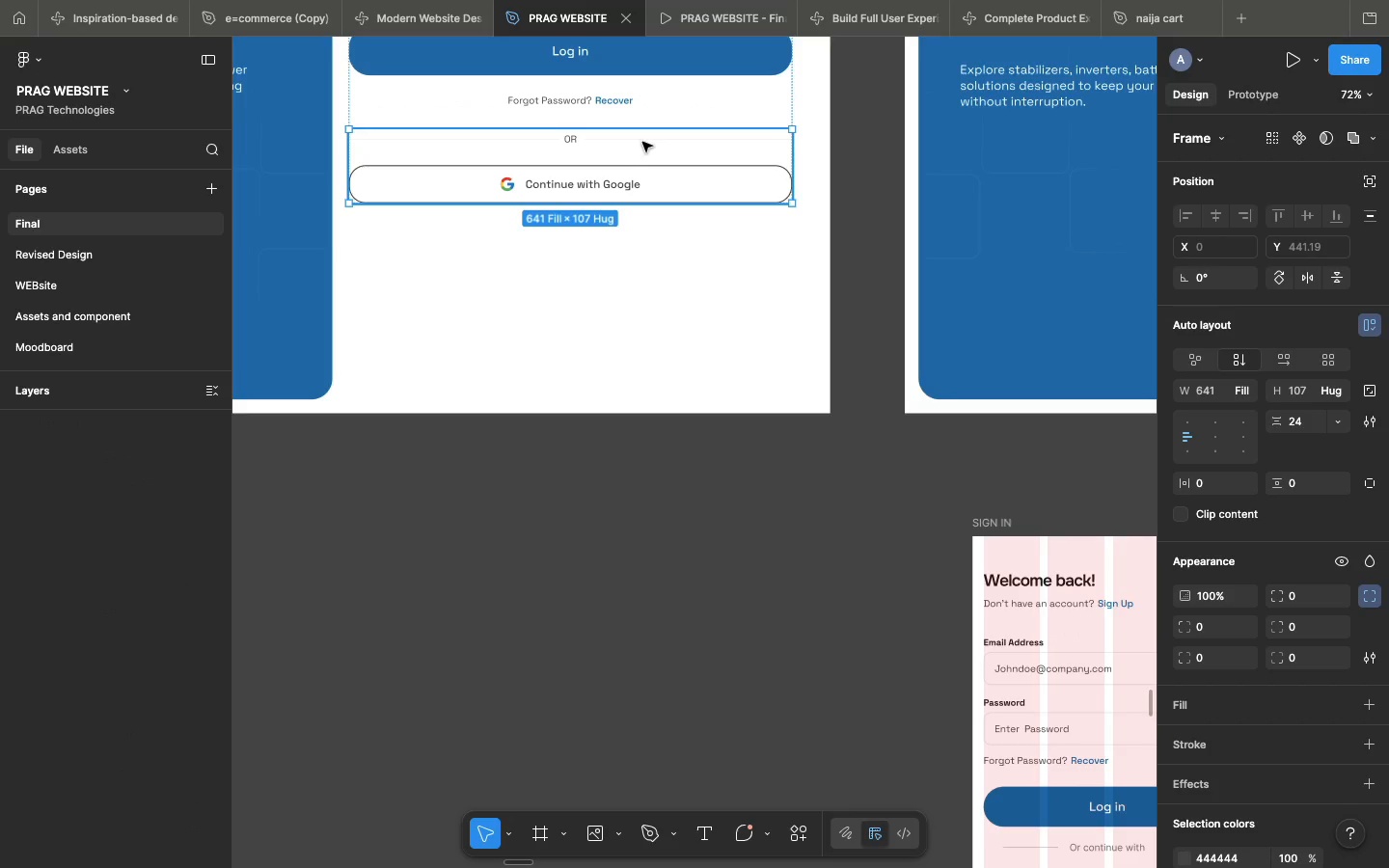 
scroll: coordinate [842, 551], scroll_direction: up, amount: 66.0
 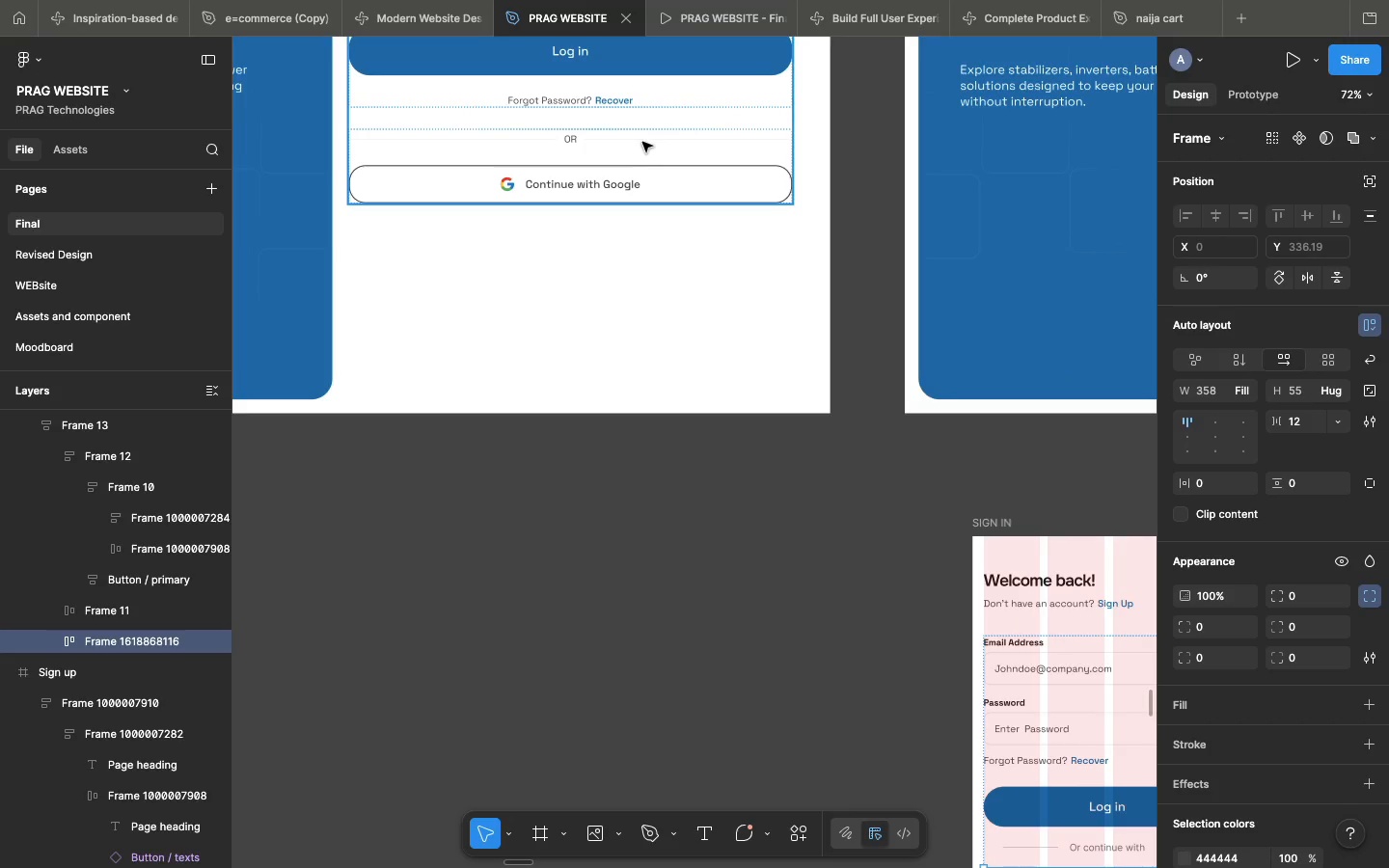 
double_click([642, 142])
 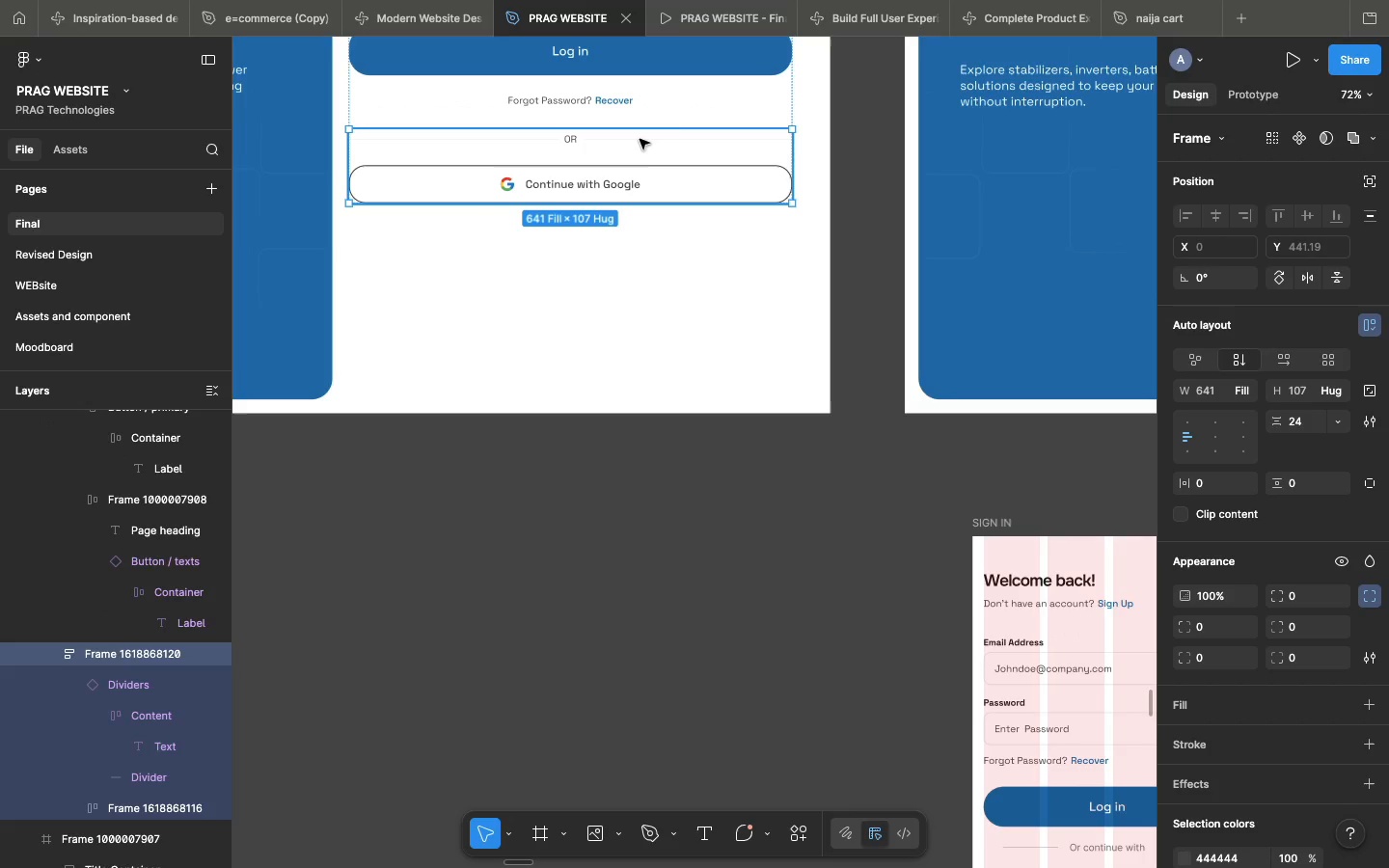 
double_click([640, 139])
 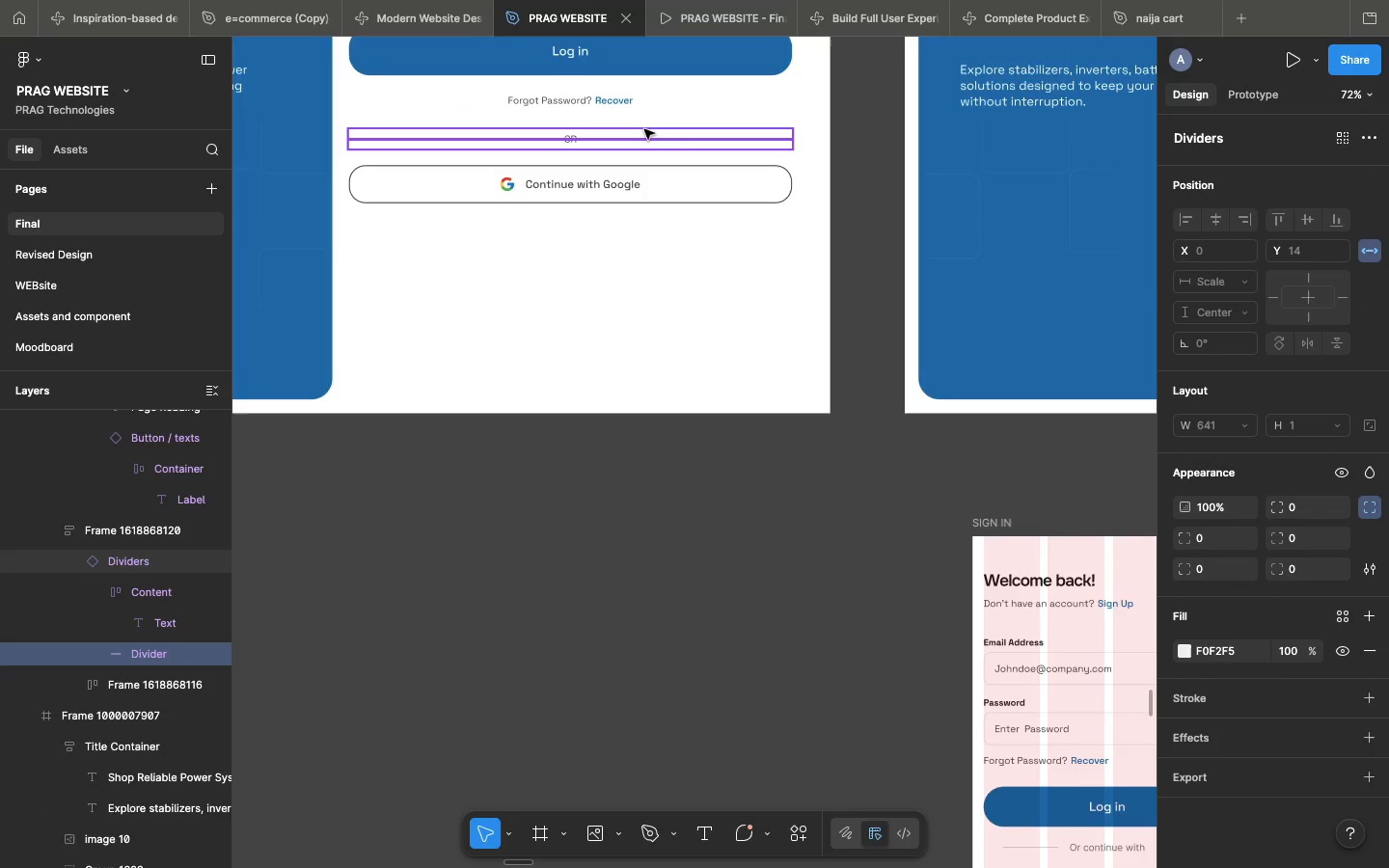 
left_click([644, 129])
 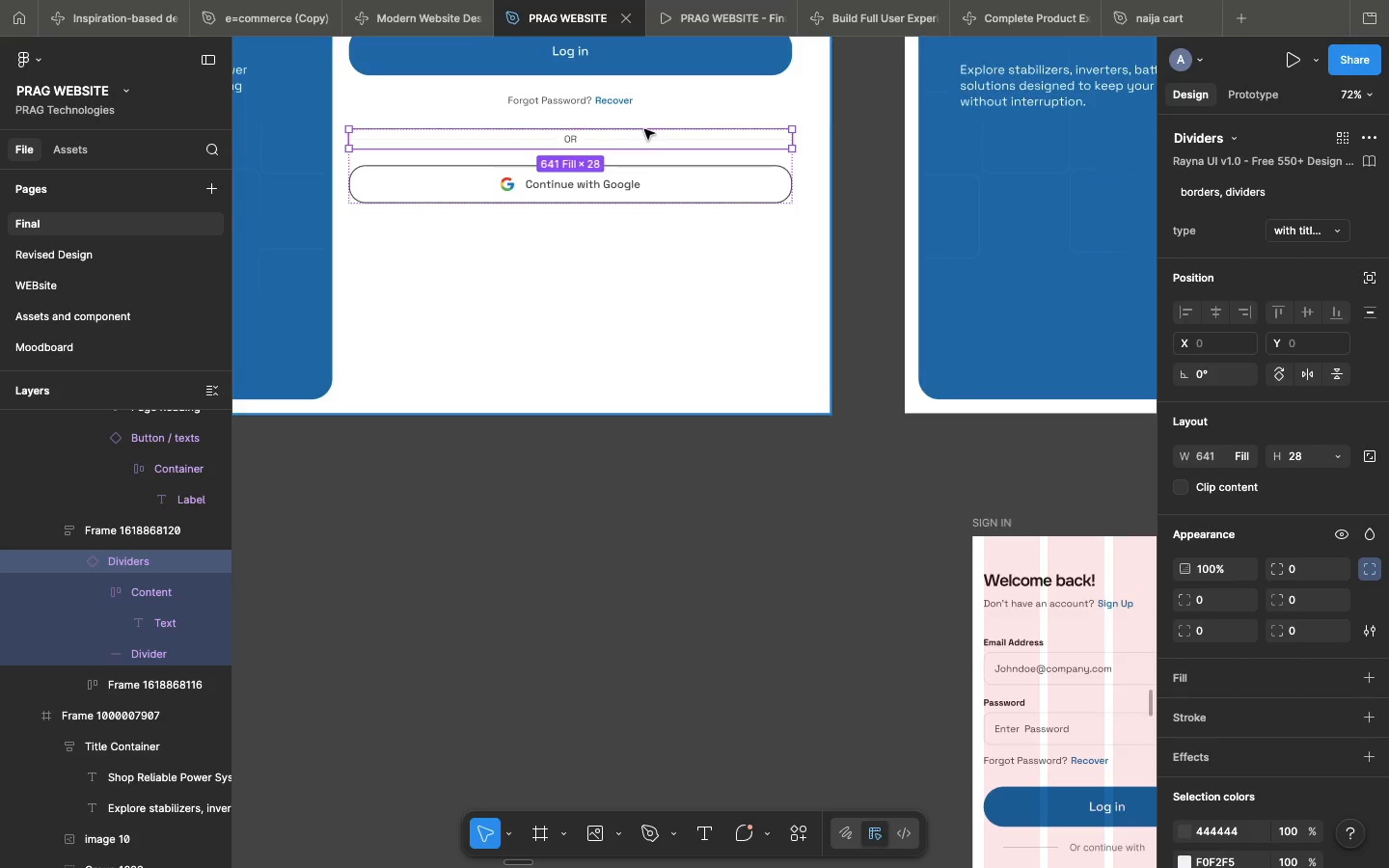 
key(Meta+C)
 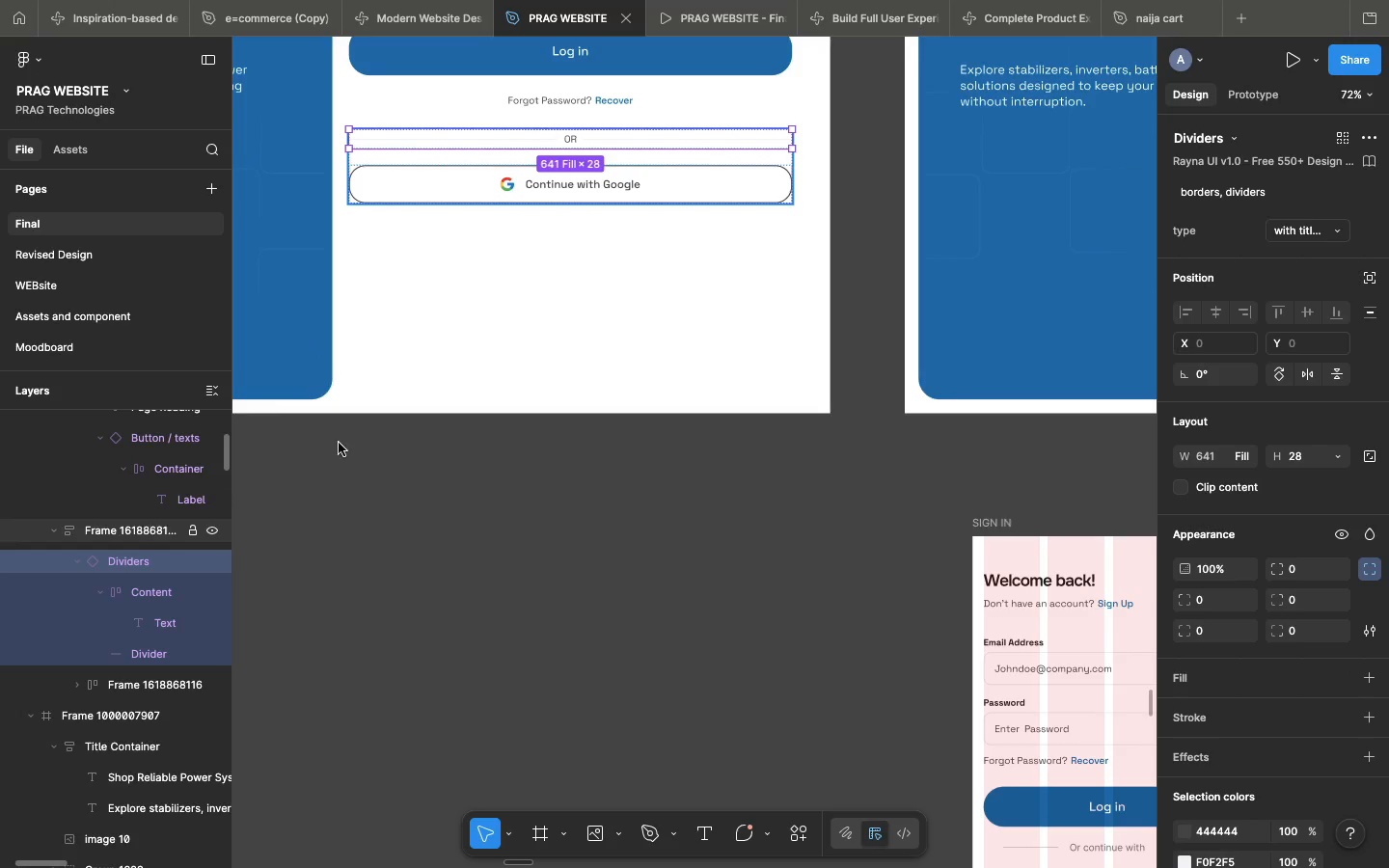 
wait(5.77)
 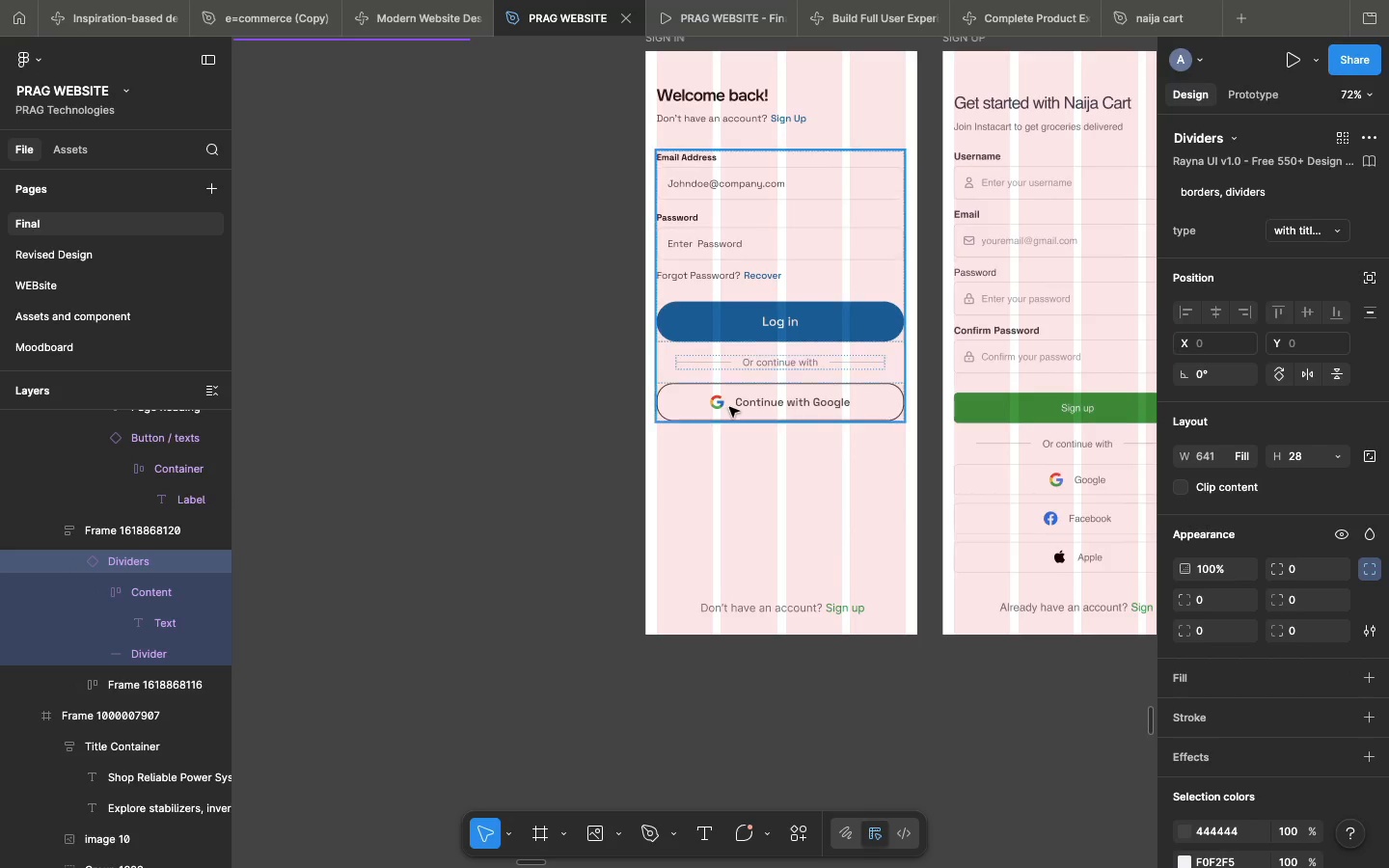 
double_click([757, 363])
 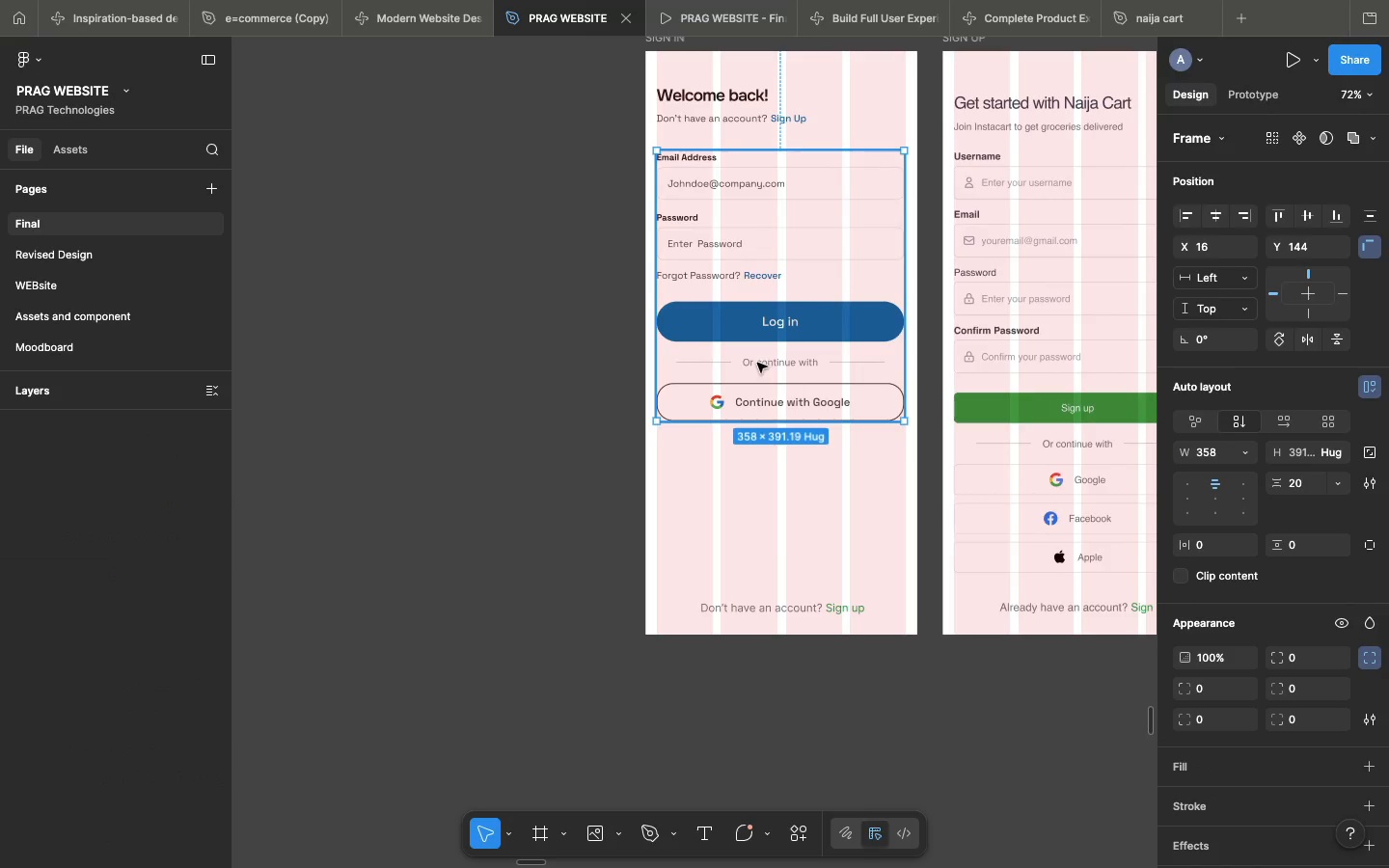 
triple_click([757, 363])
 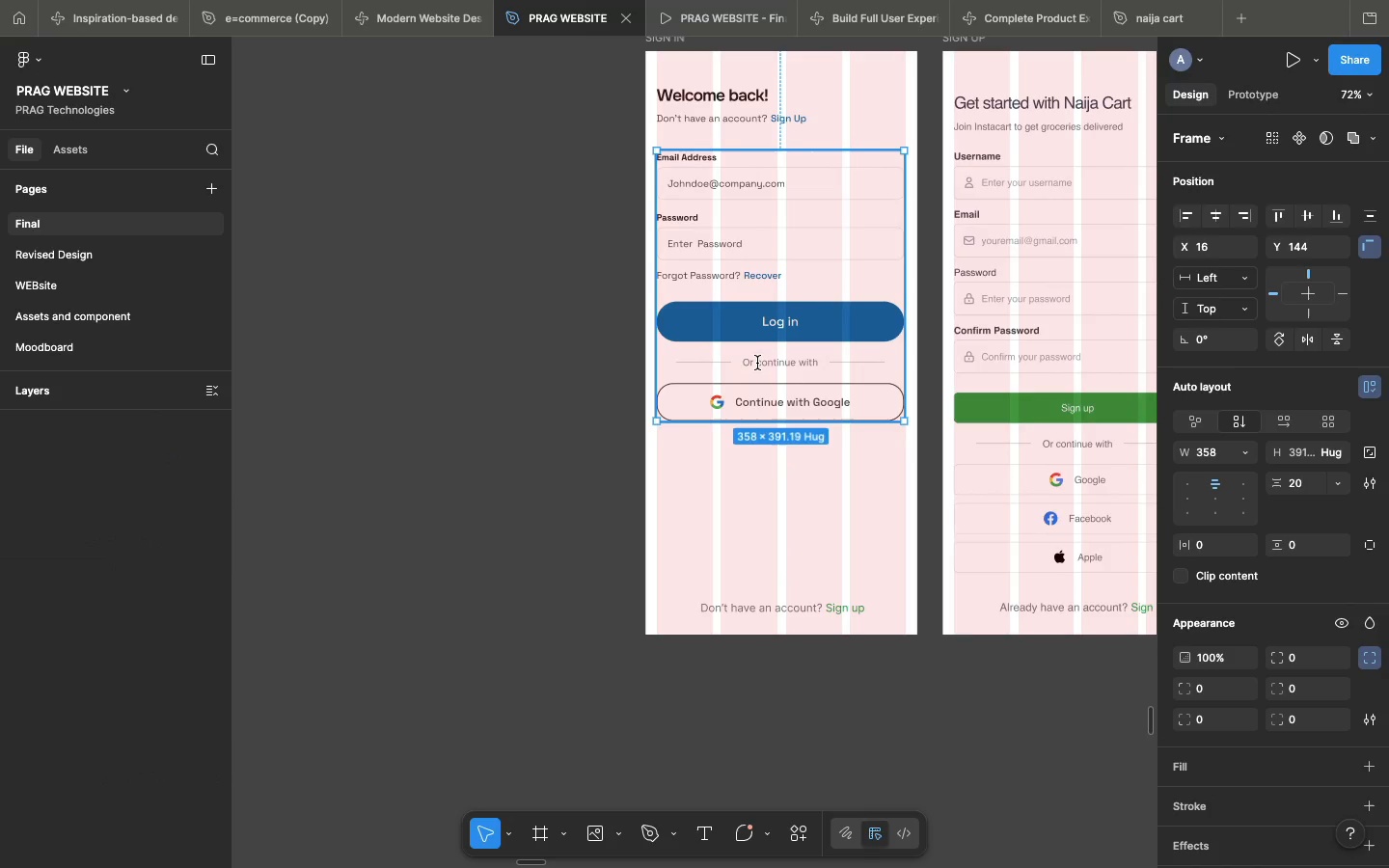 
triple_click([757, 363])
 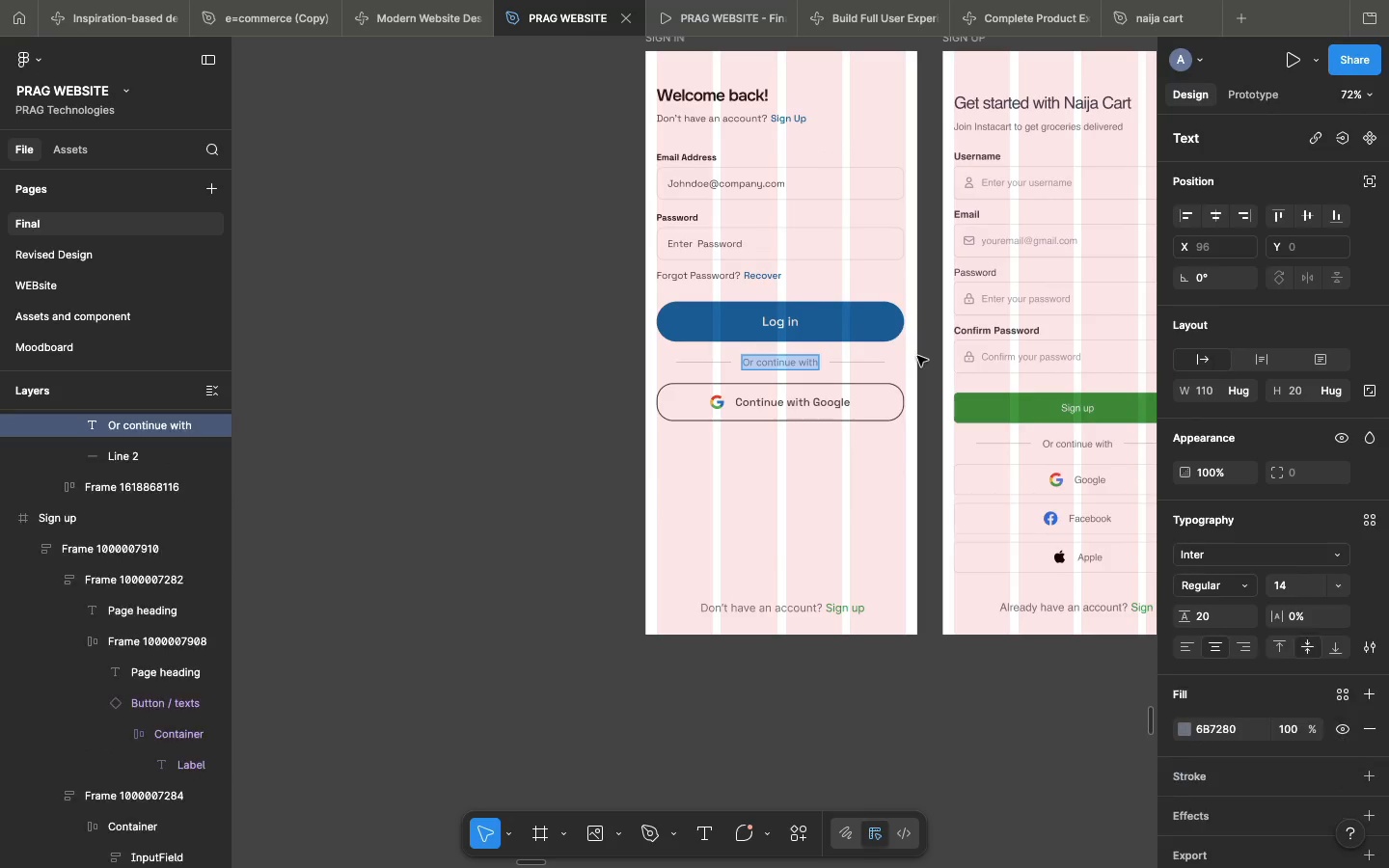 
scroll: coordinate [604, 463], scroll_direction: down, amount: 57.0
 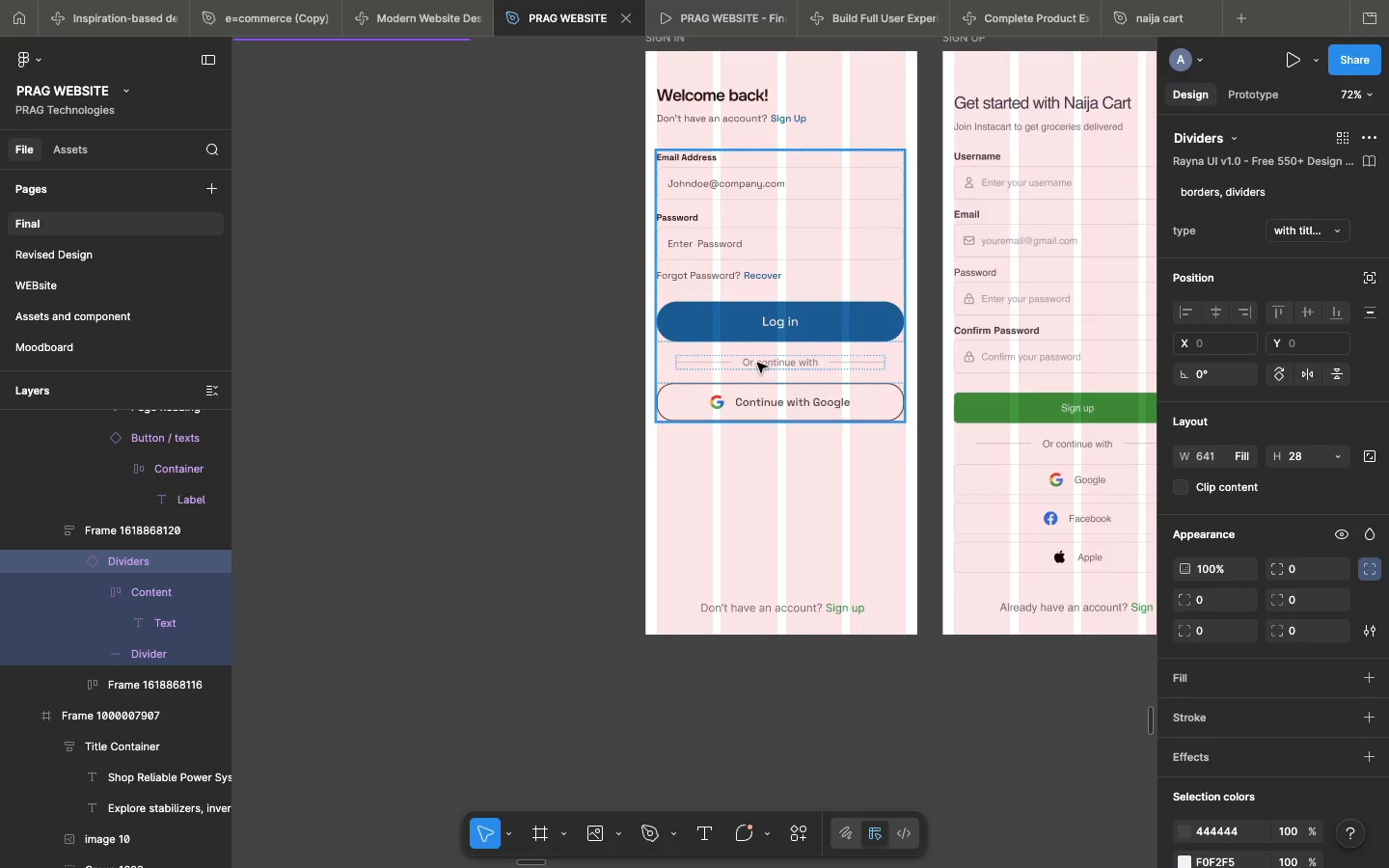 
left_click([918, 358])
 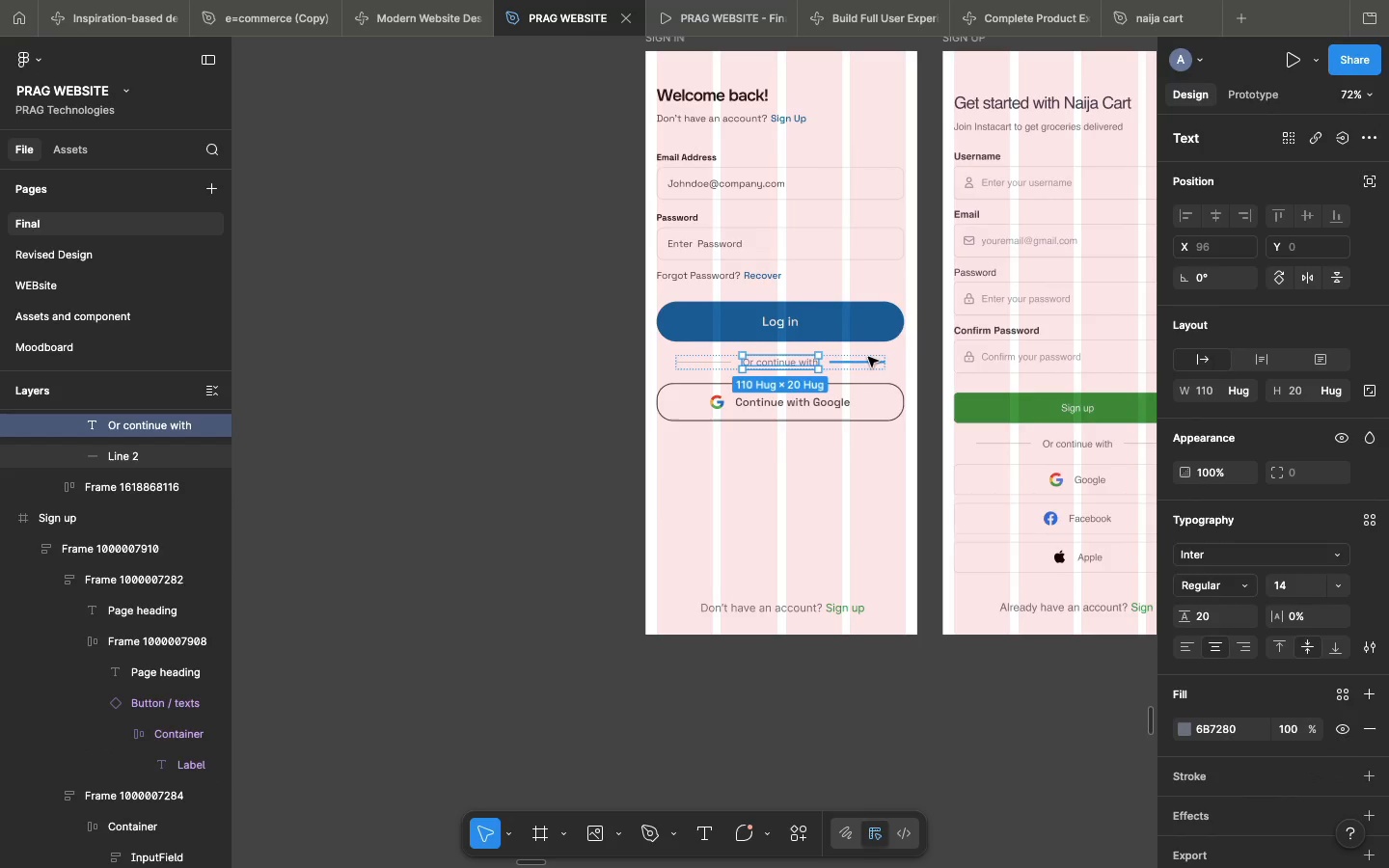 
double_click([868, 357])
 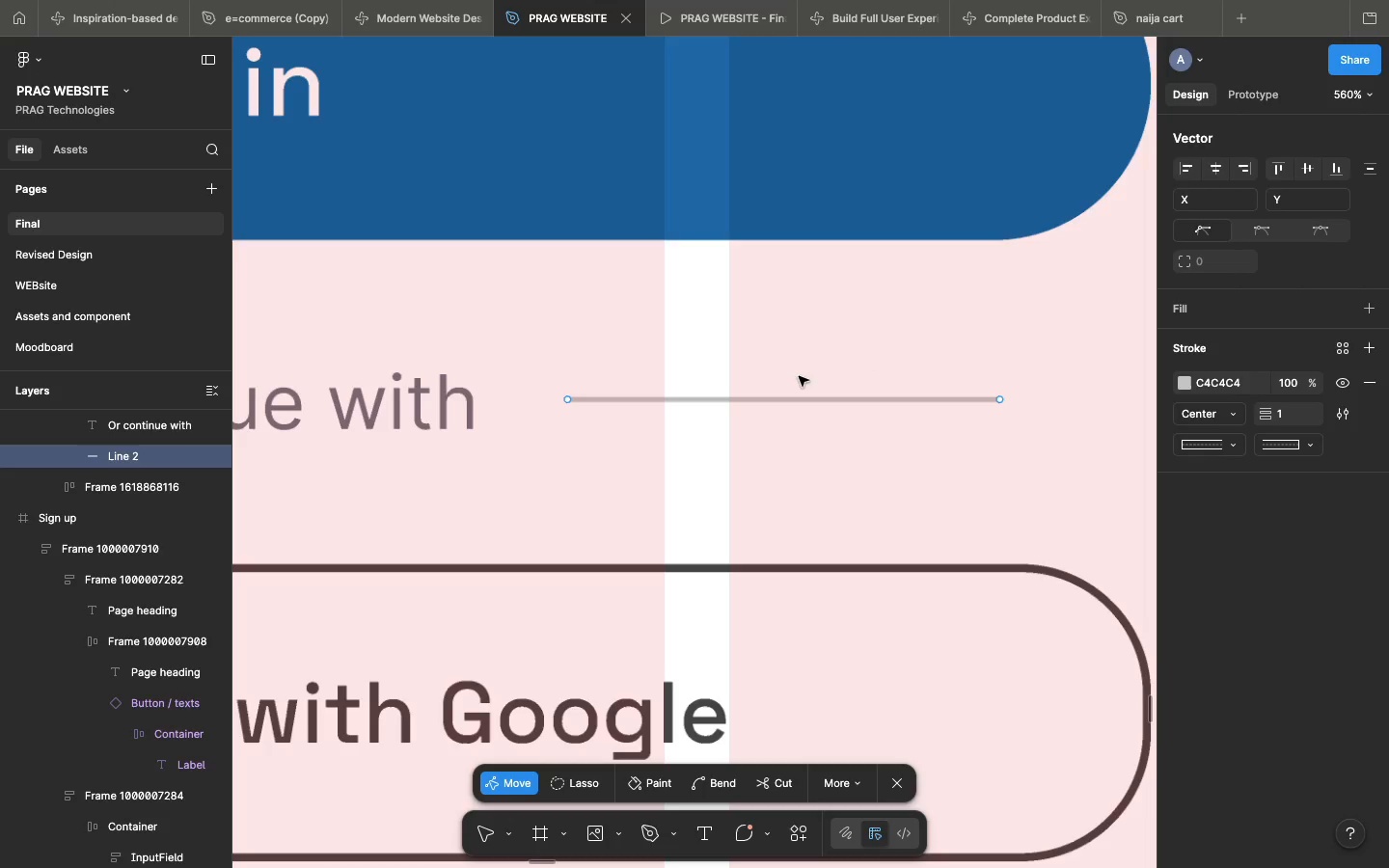 
left_click([794, 448])
 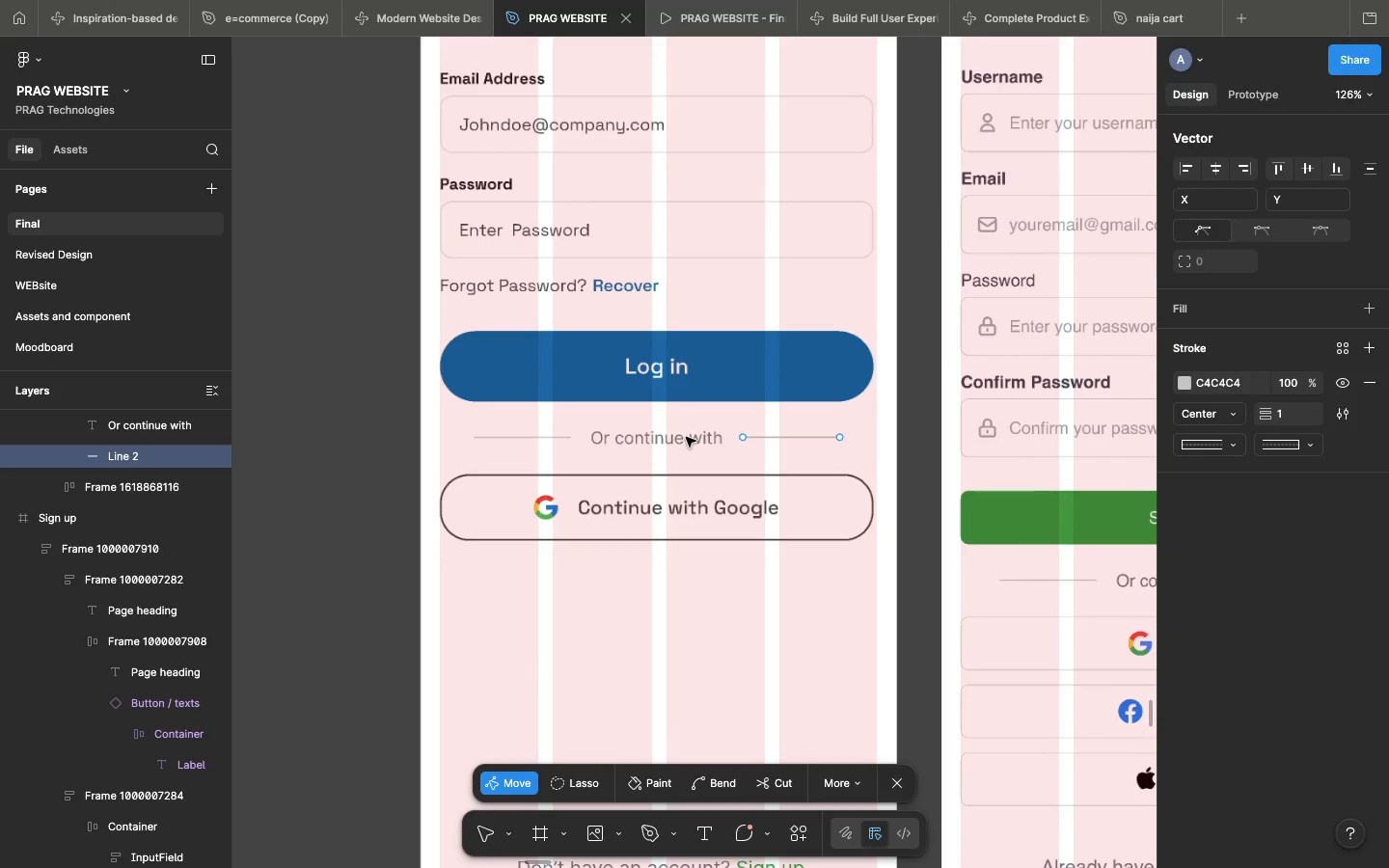 
double_click([686, 437])
 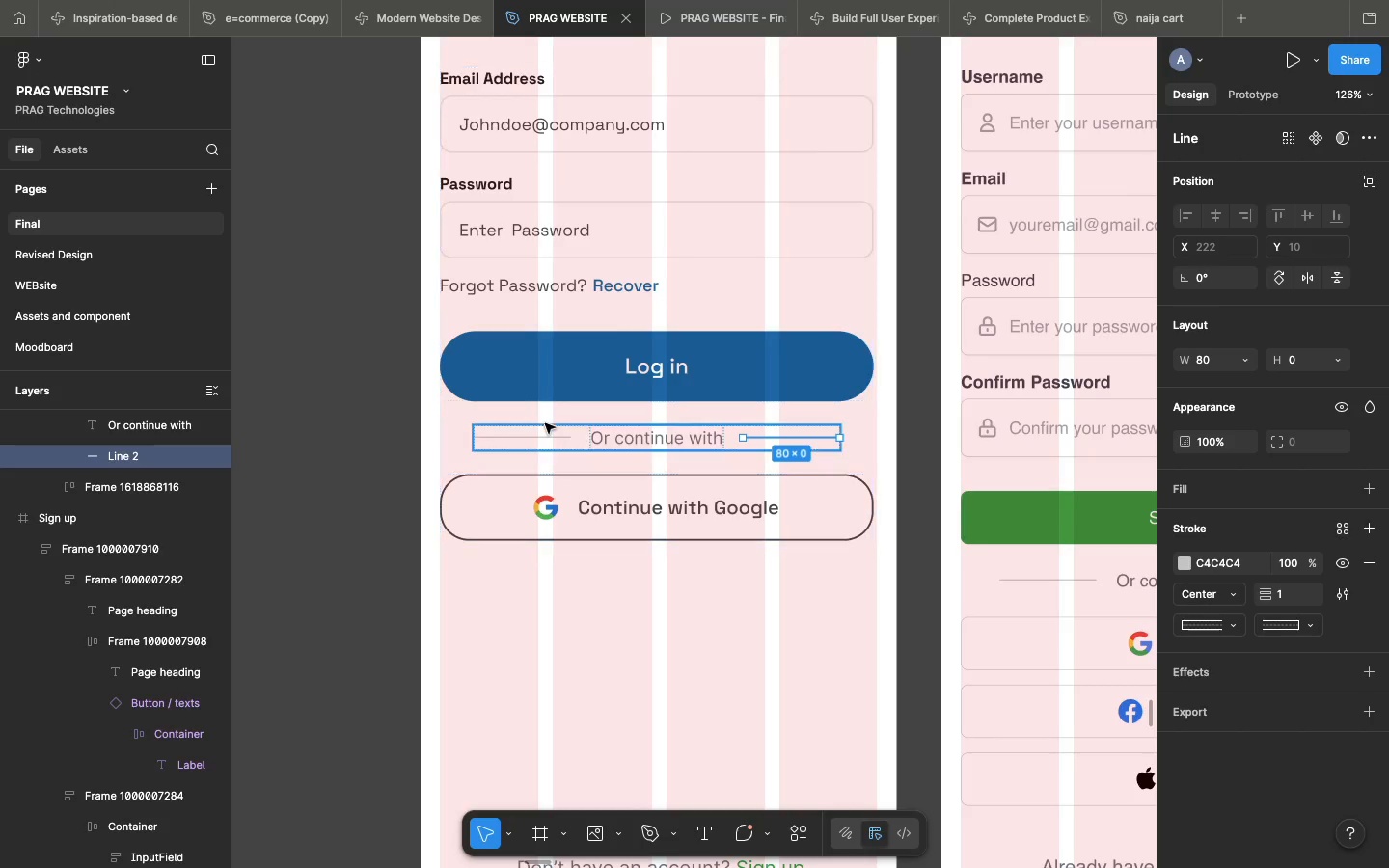 
left_click([545, 426])
 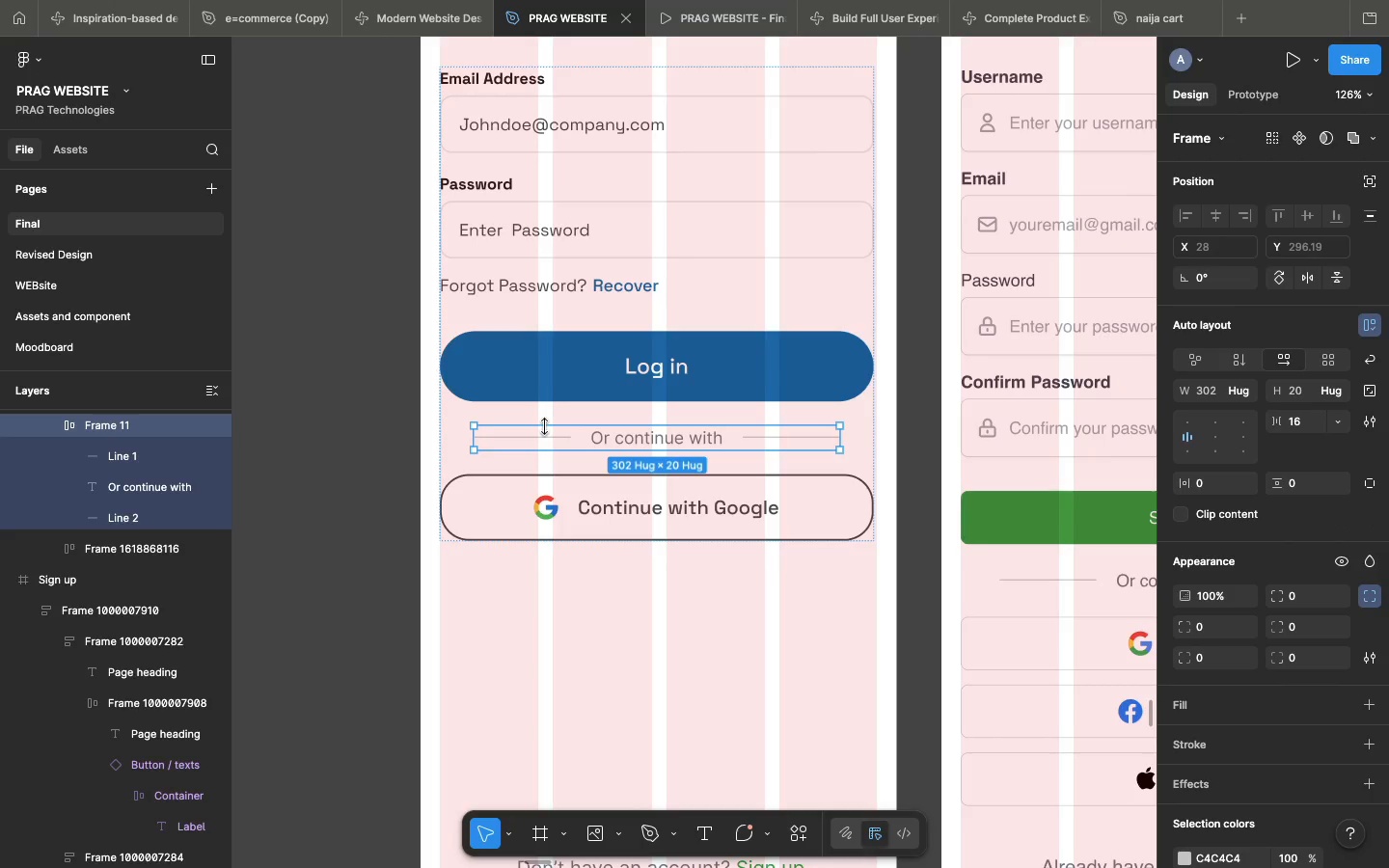 
key(Meta+Shift+ShiftLeft)
 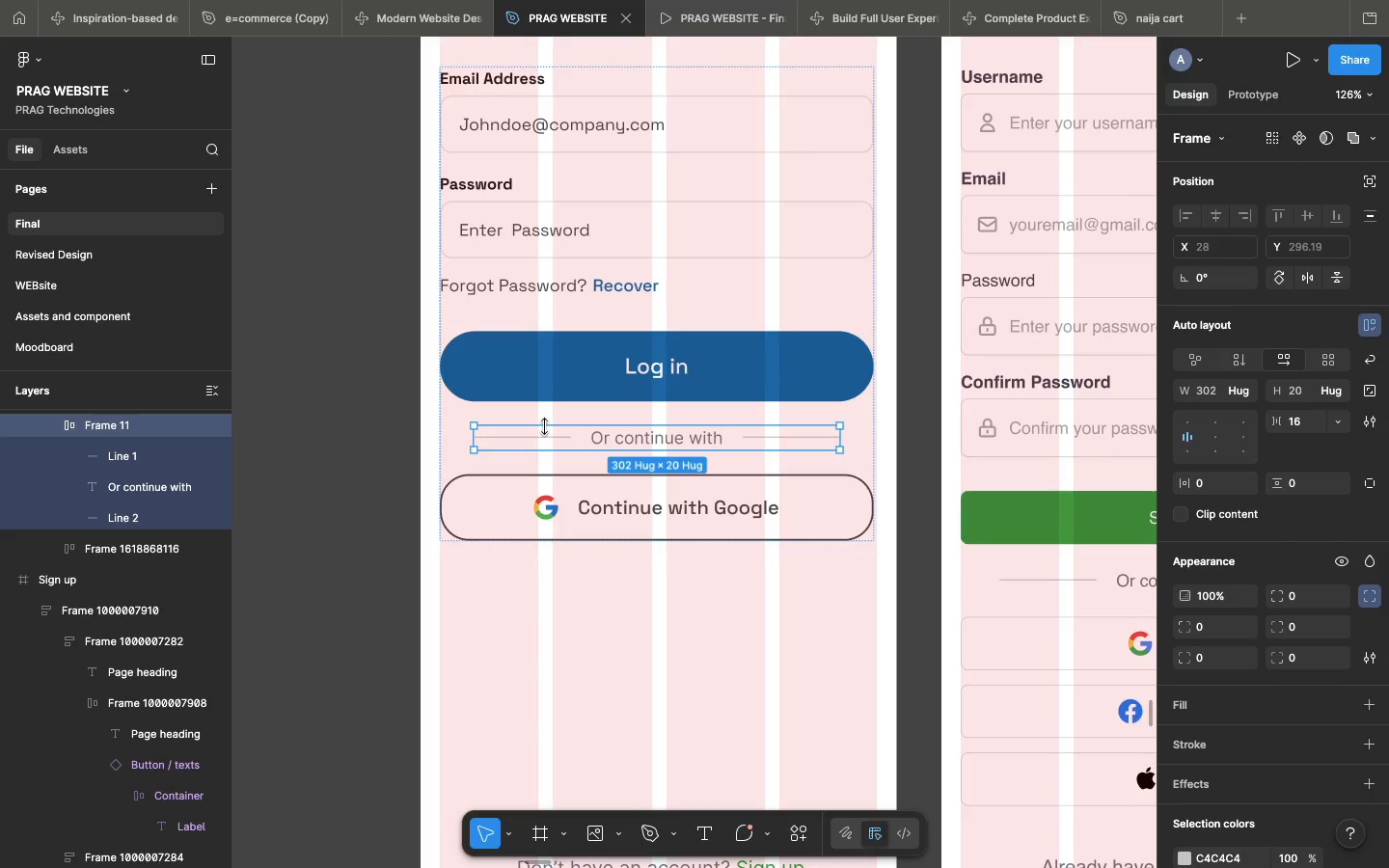 
key(Meta+Shift+R)
 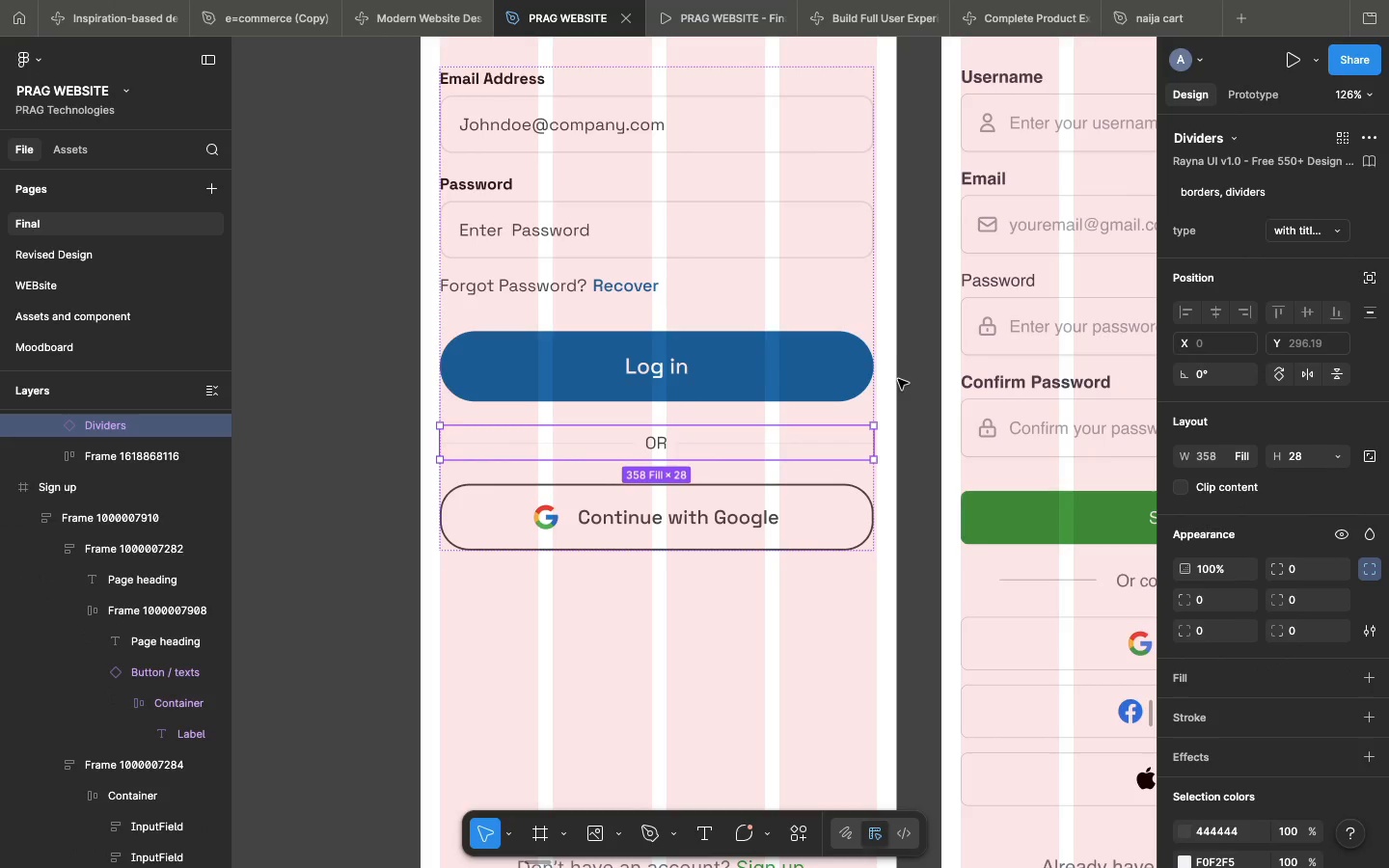 
left_click([898, 380])
 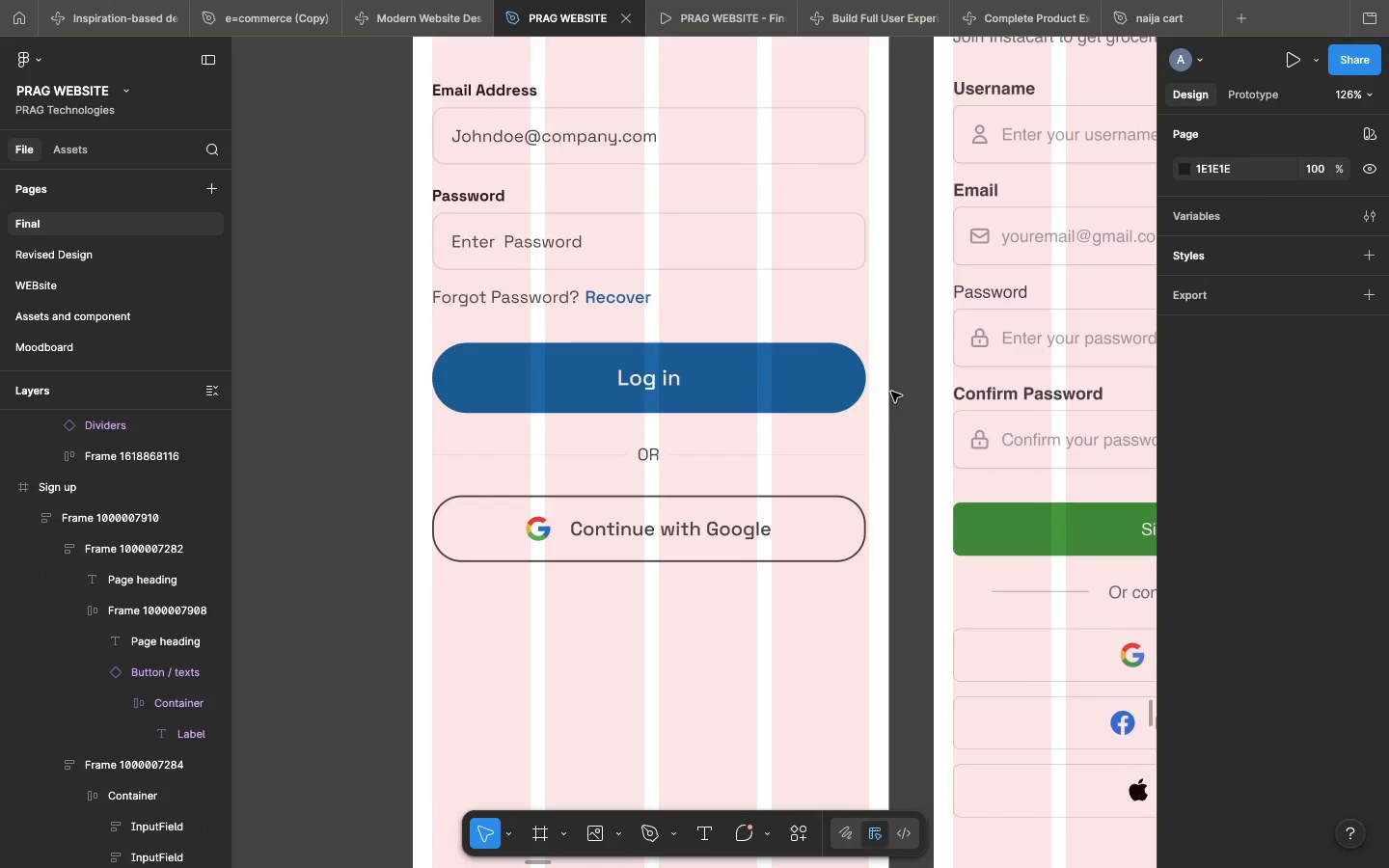 
left_click([798, 705])
 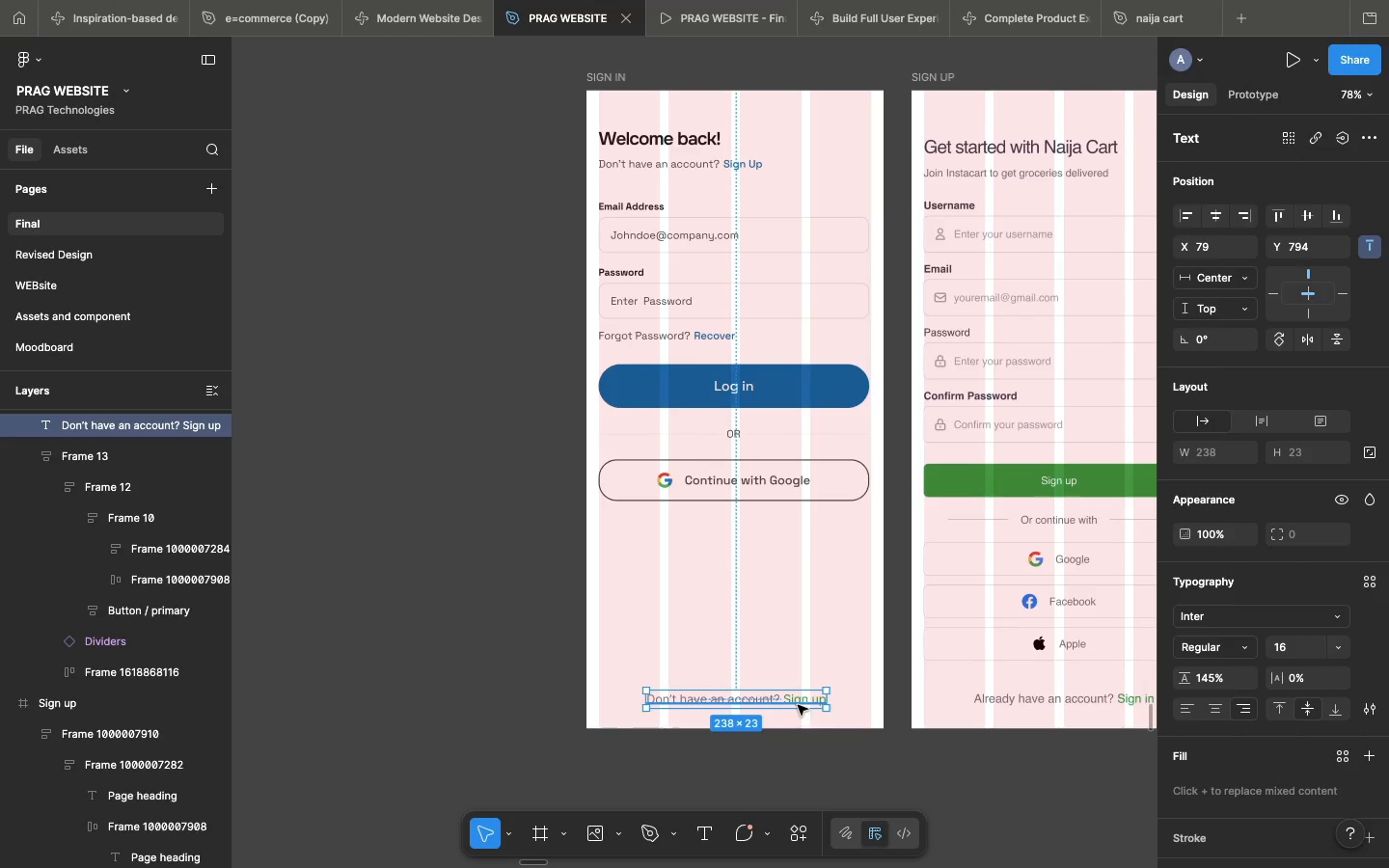 
scroll: coordinate [891, 392], scroll_direction: up, amount: 3.0
 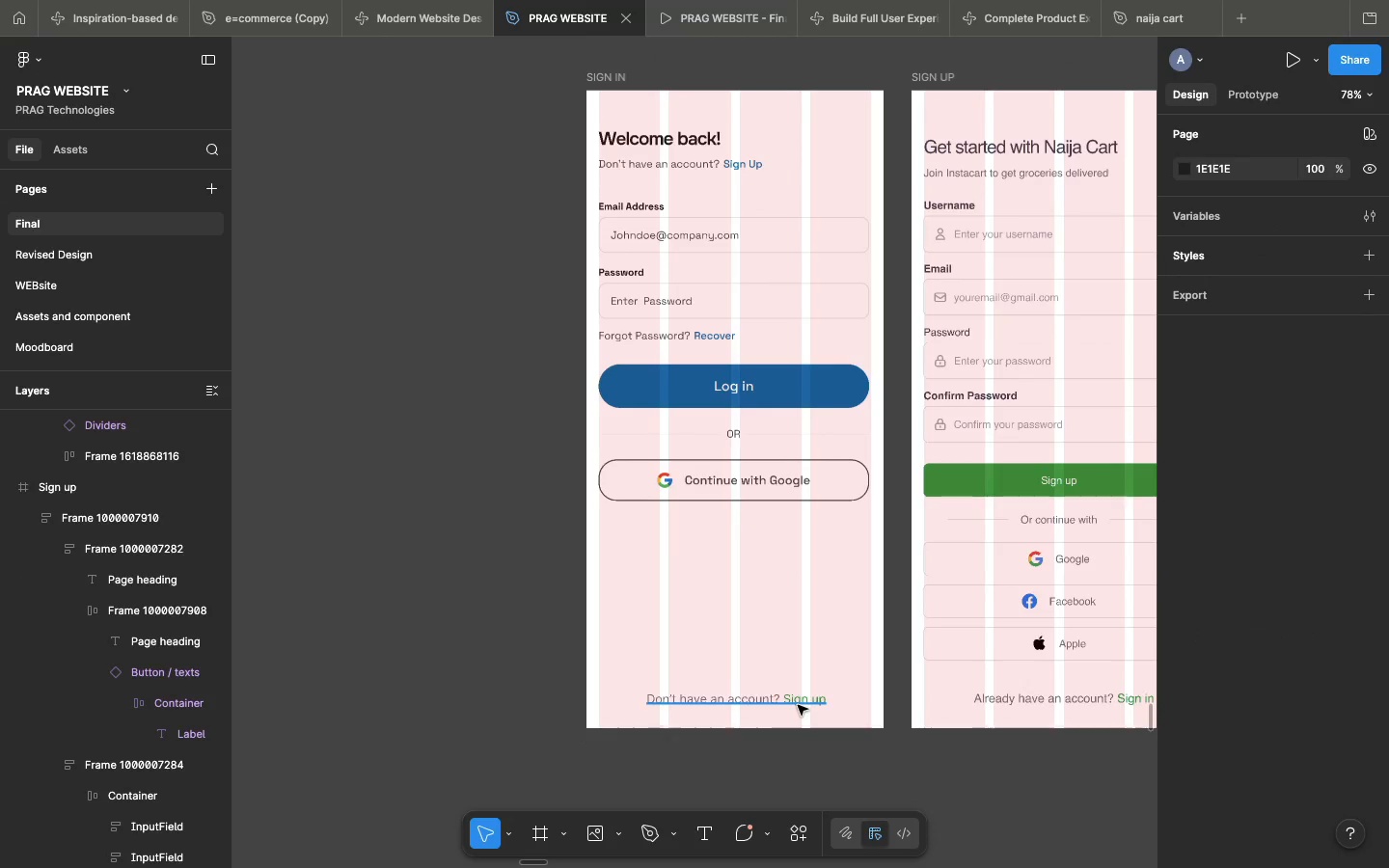 
key(Backspace)
 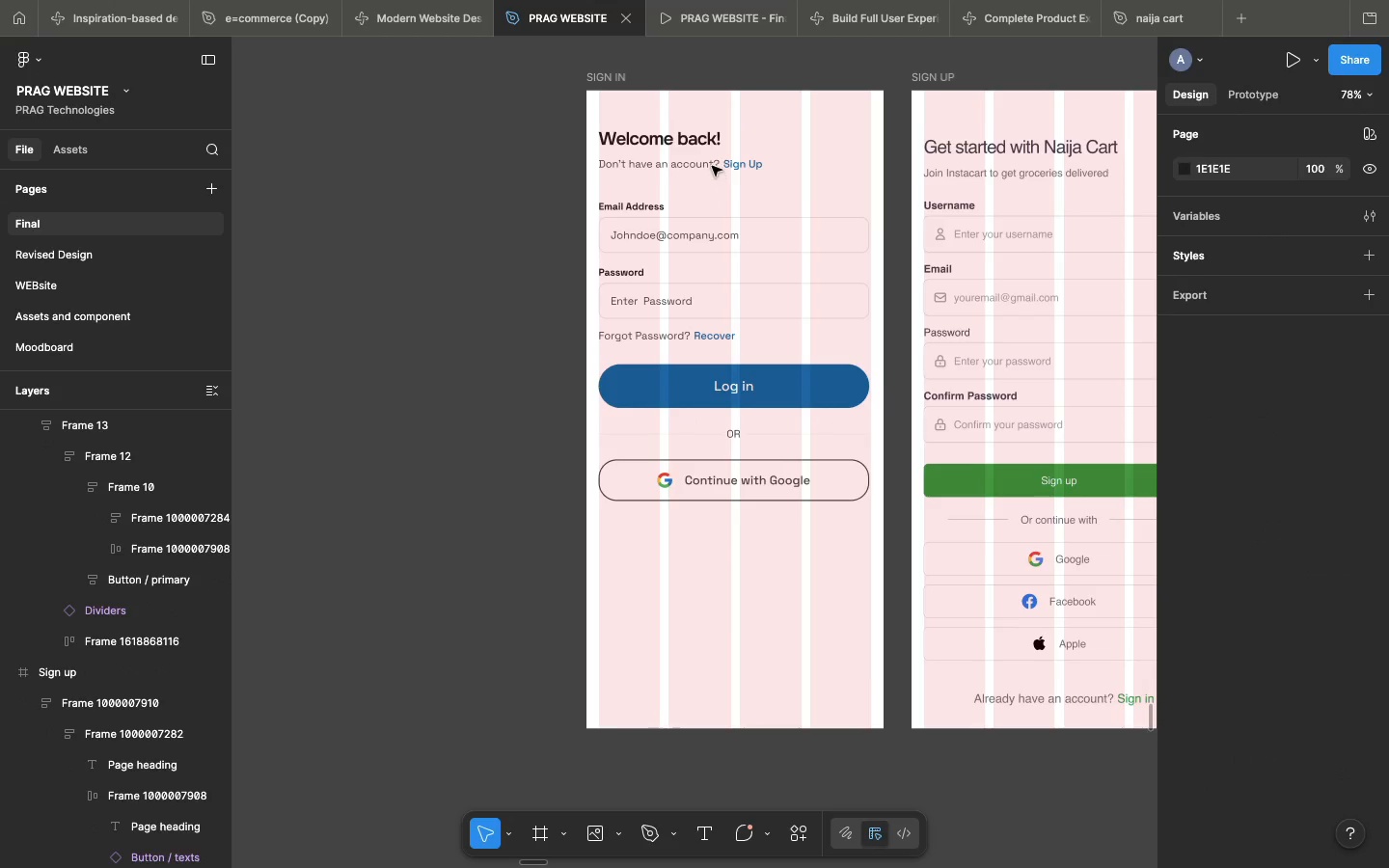 
left_click([708, 164])
 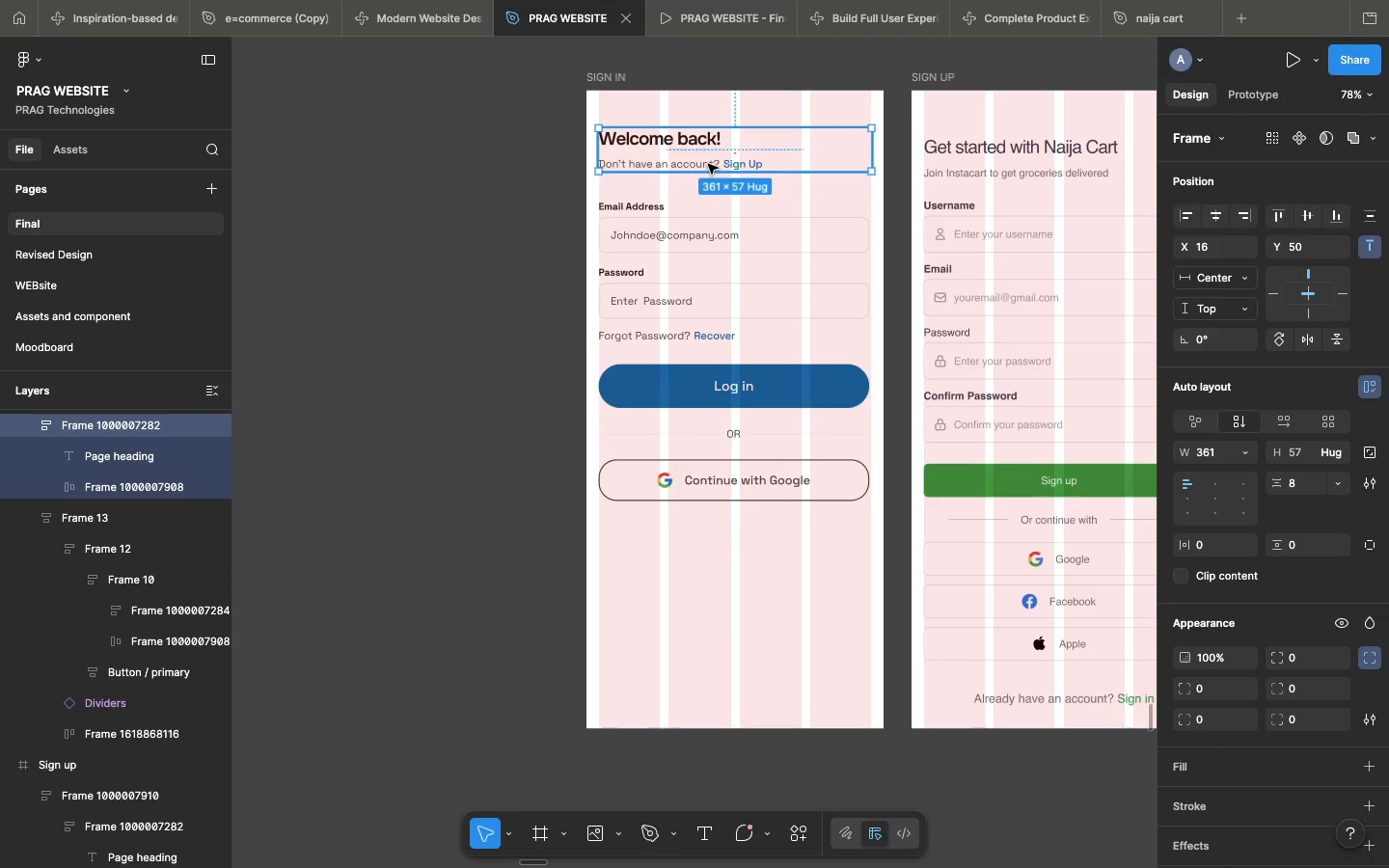 
hold_key(key=ShiftLeft, duration=2.18)
left_click([725, 260])
 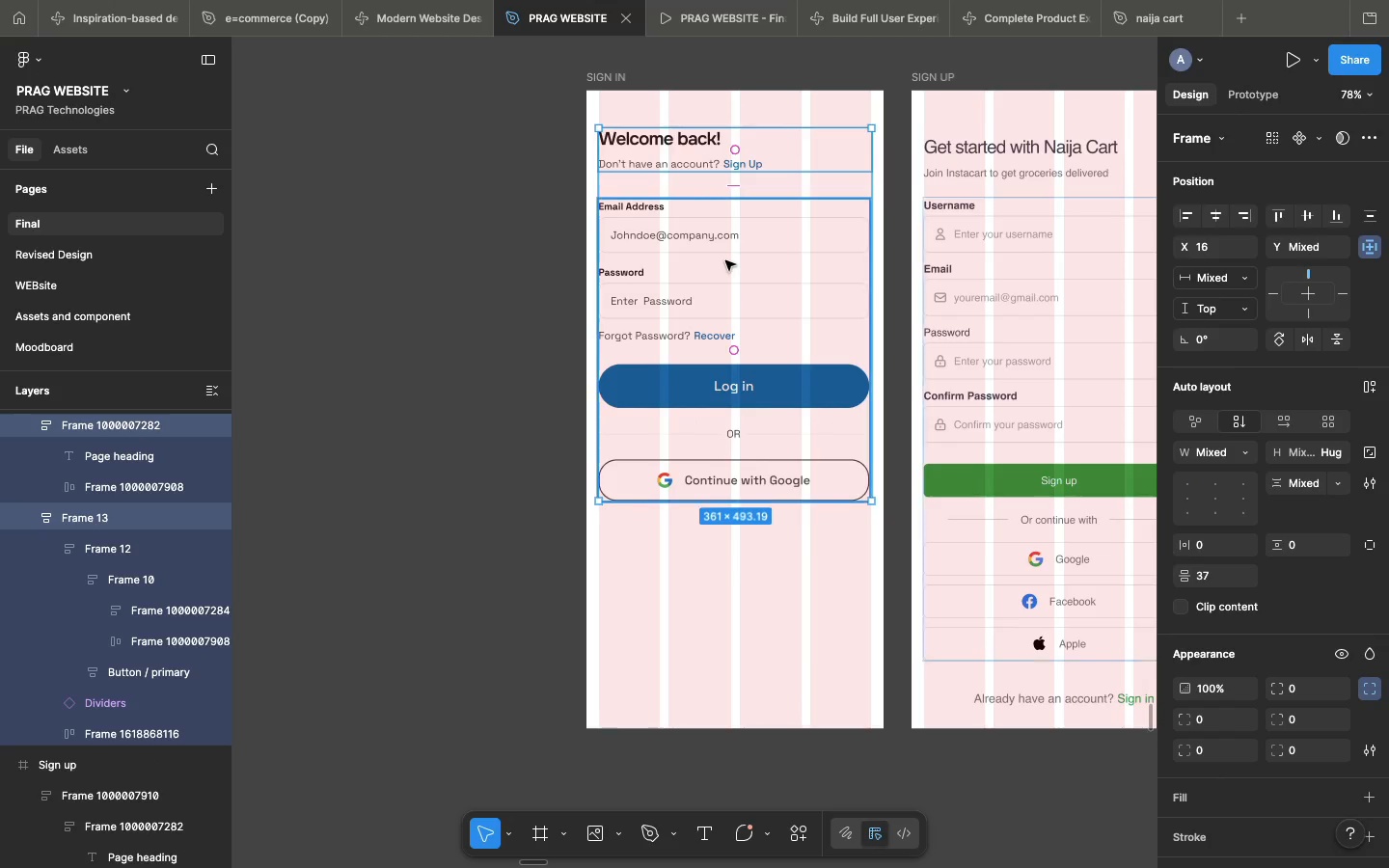 
key(Shift+A)
 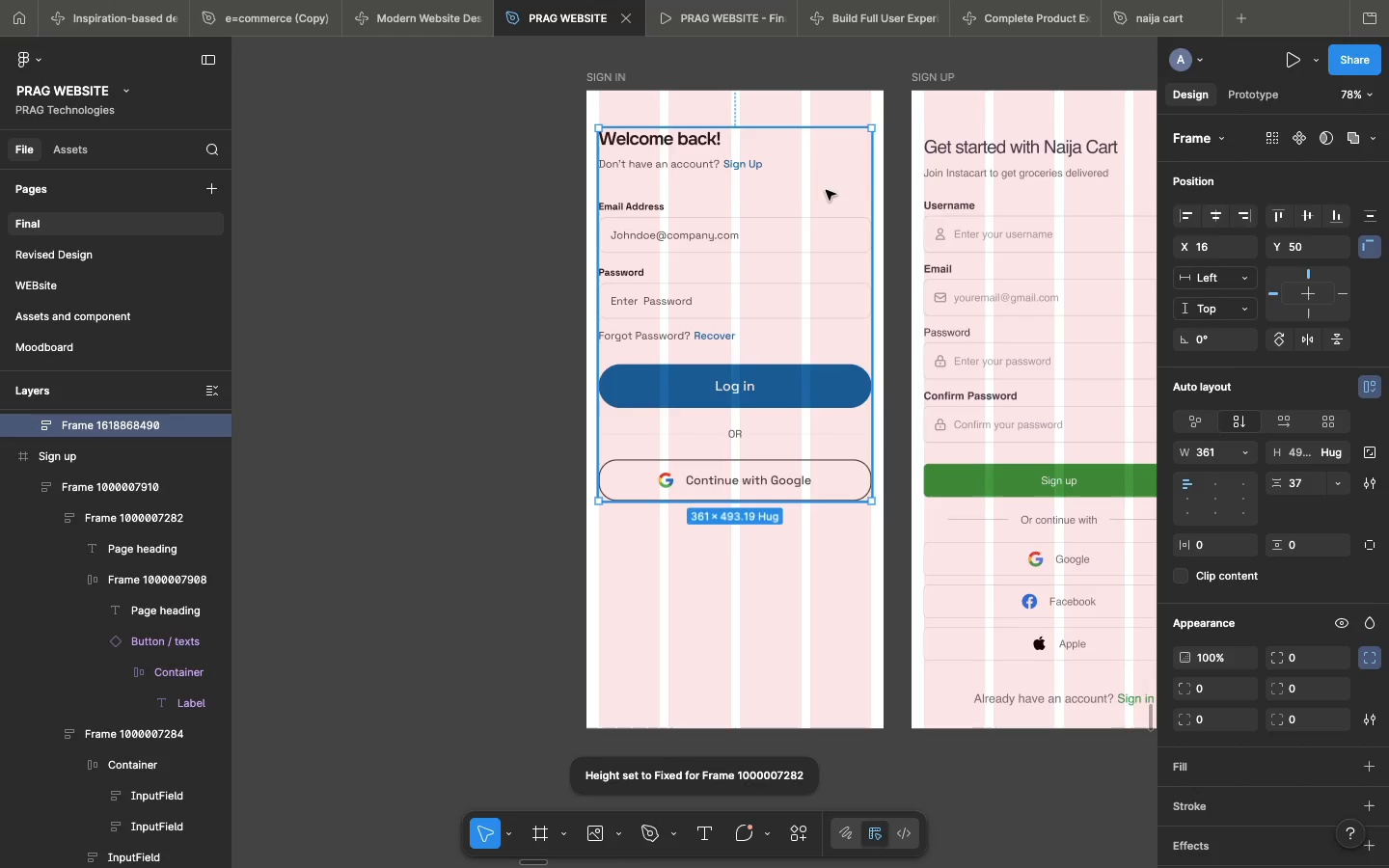 
left_click_drag(start_coordinate=[826, 190], to_coordinate=[824, 280])
 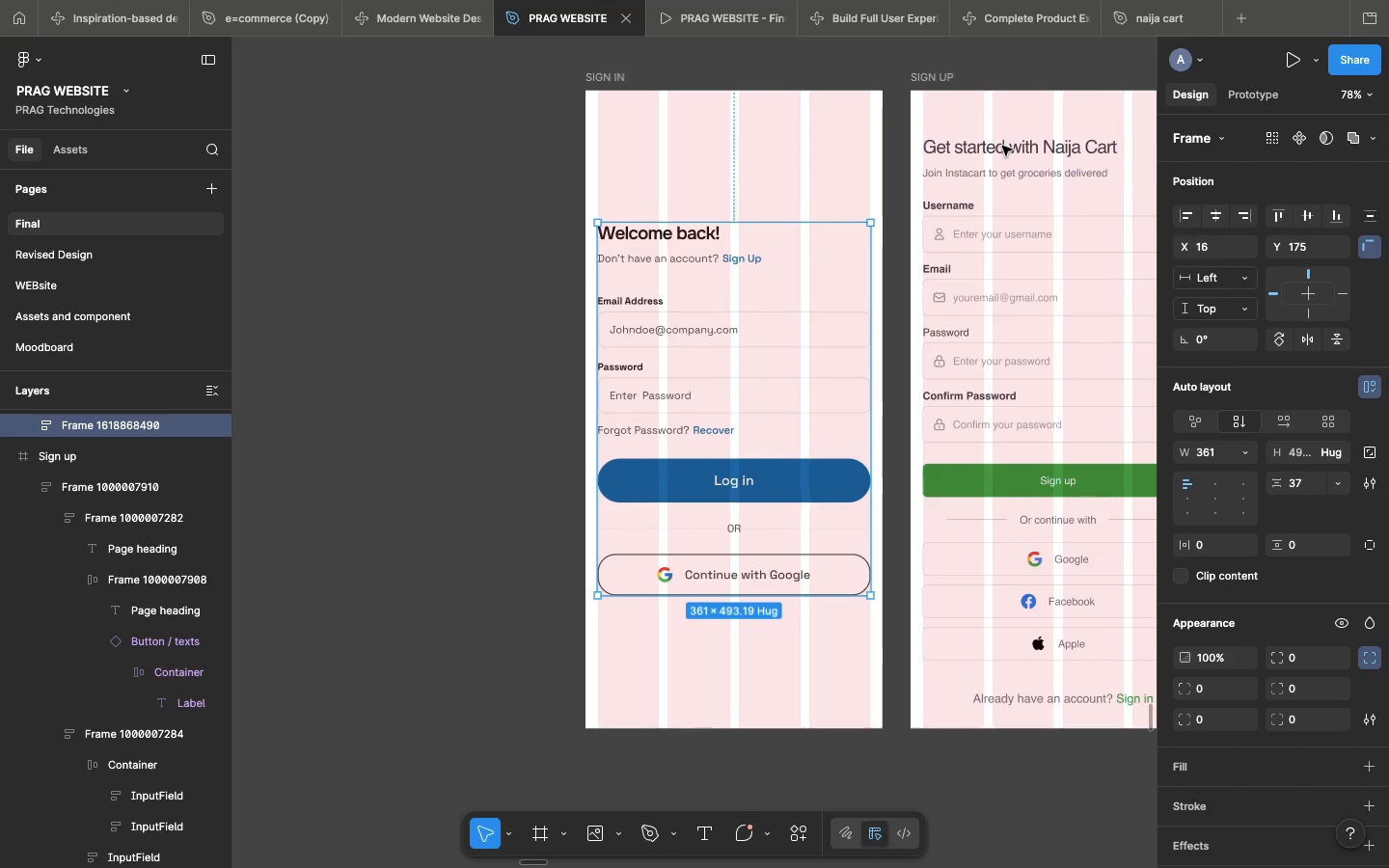 
left_click([806, 127])
 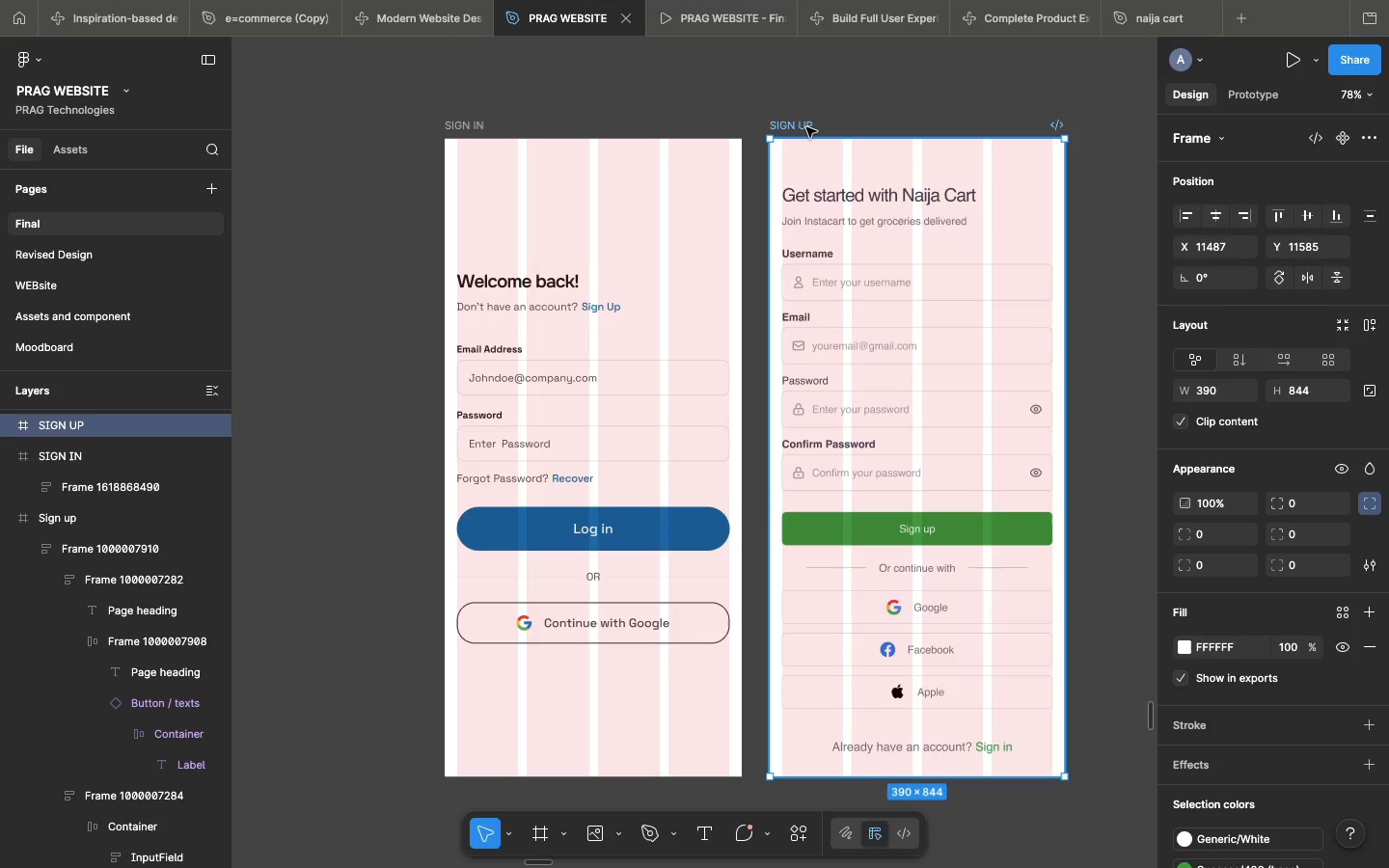 
scroll: coordinate [1002, 146], scroll_direction: down, amount: 16.0
 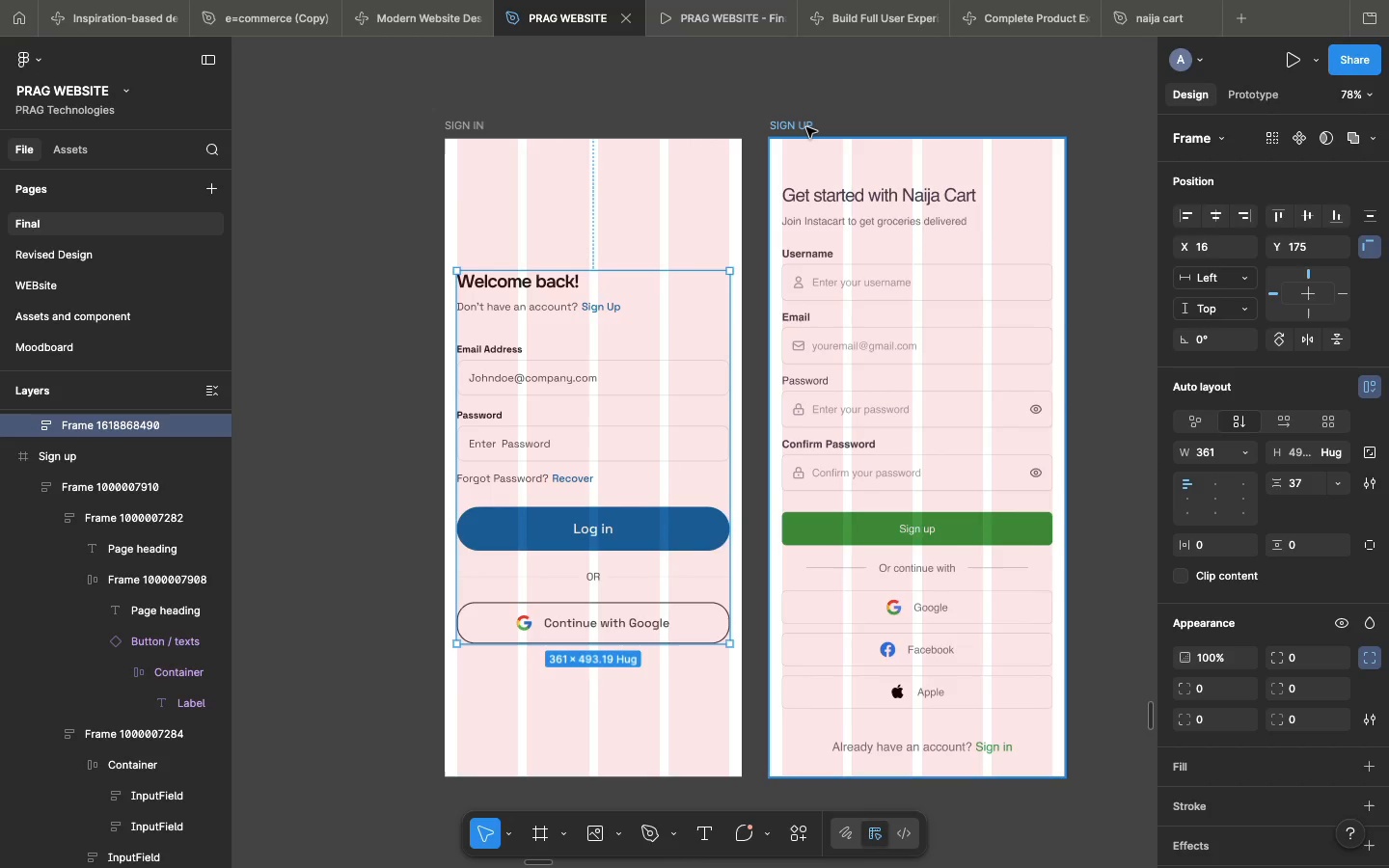 
key(Backspace)
 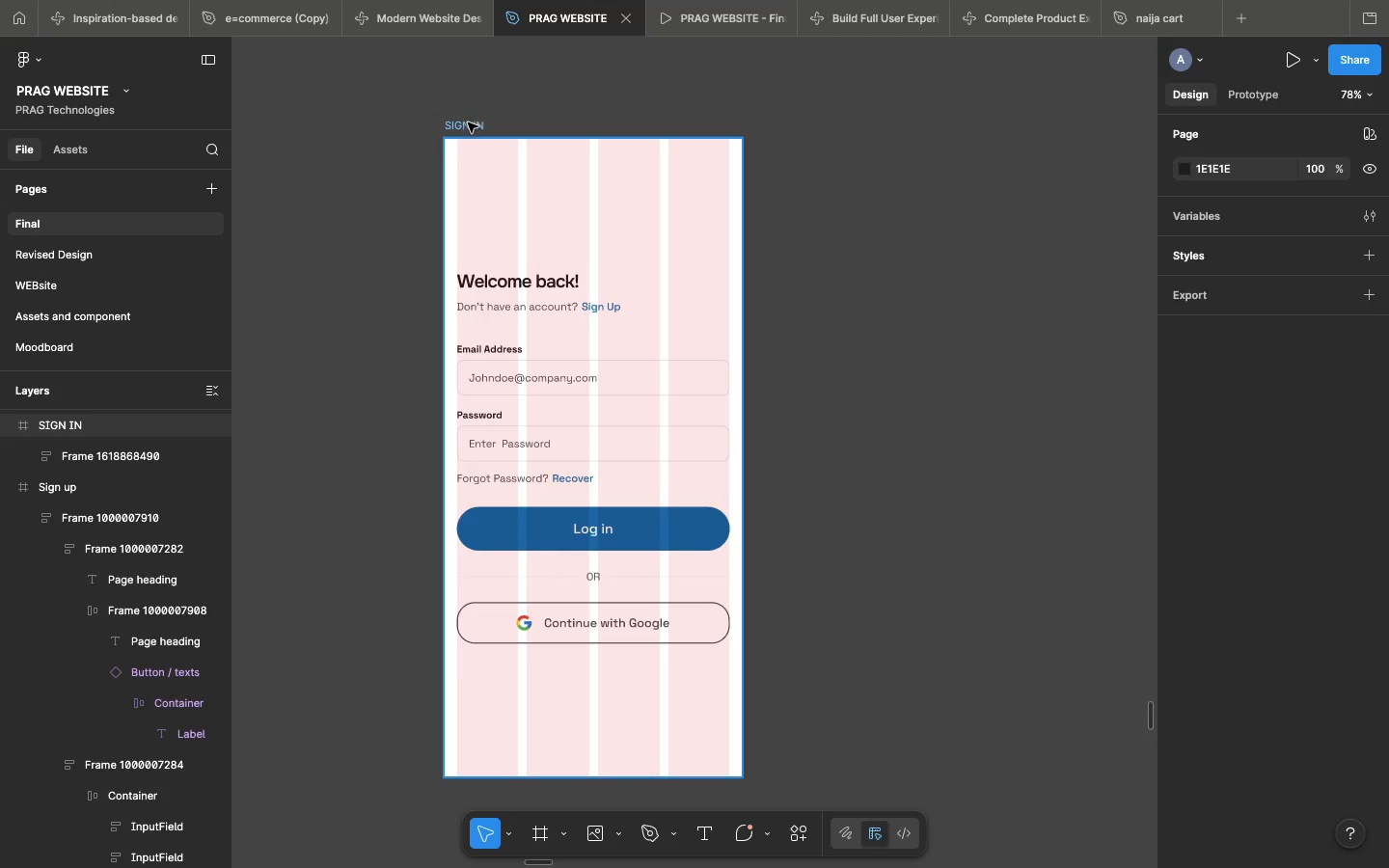 
left_click([468, 122])
 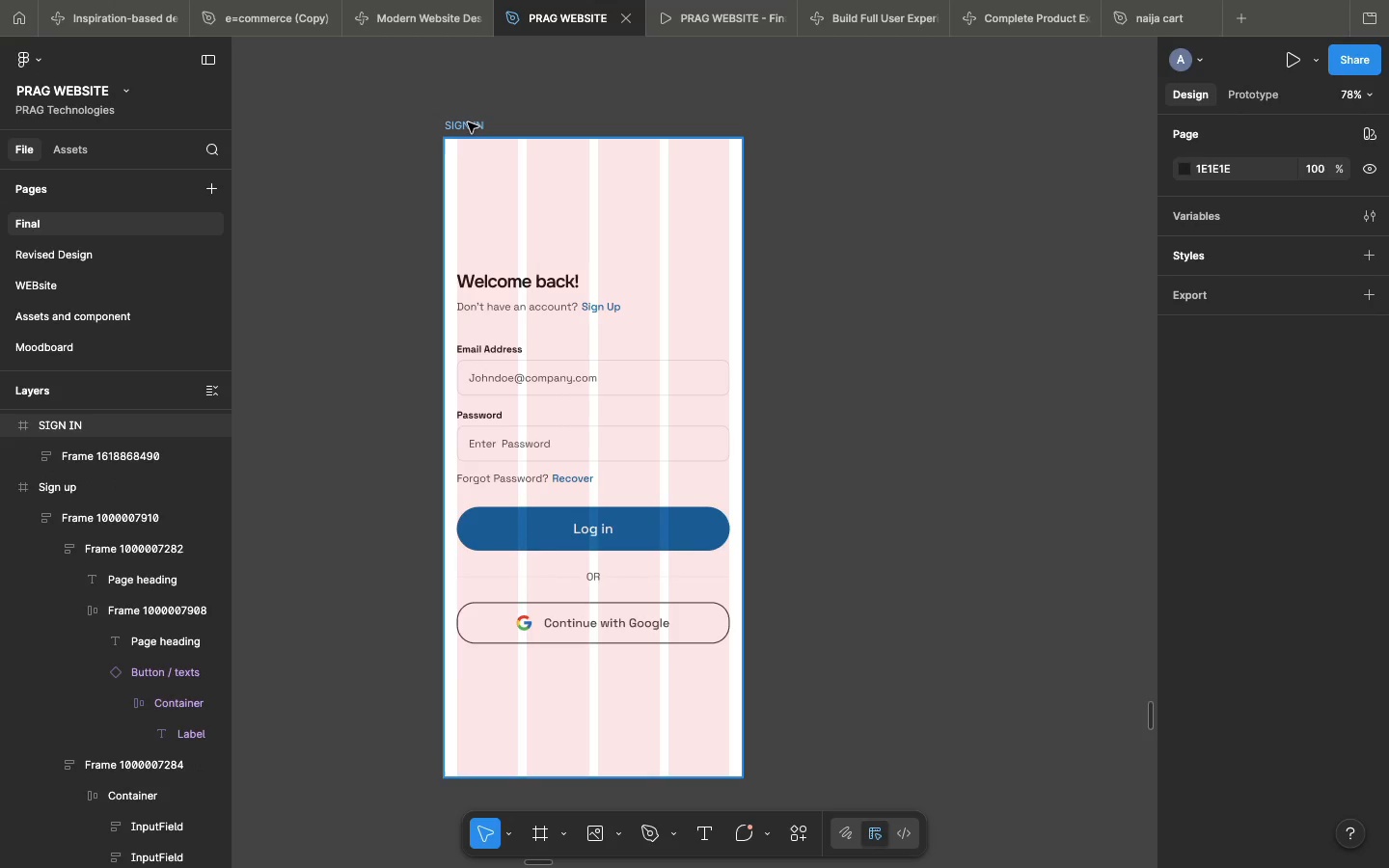 
key(Meta+D)
 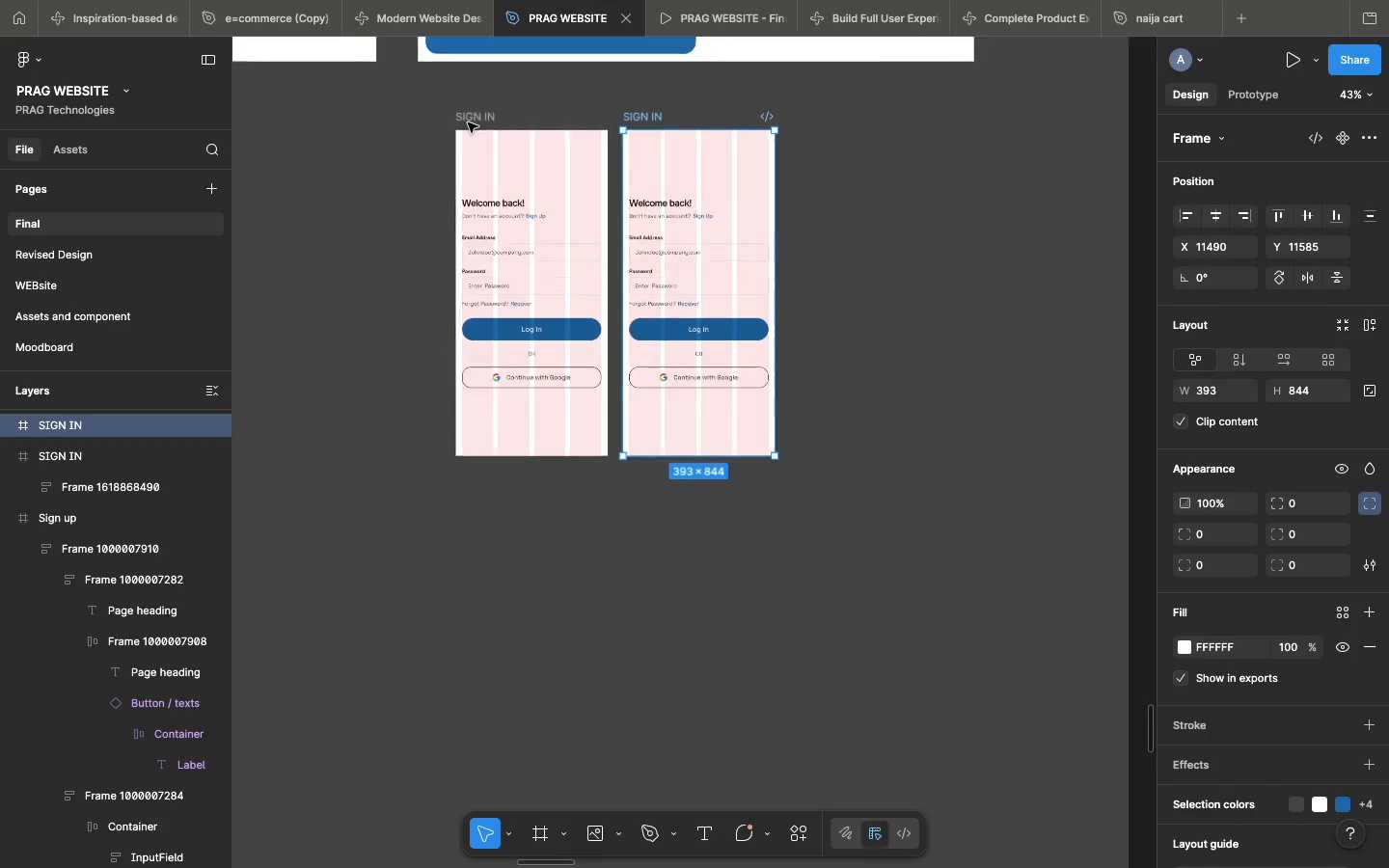 
wait(6.75)
 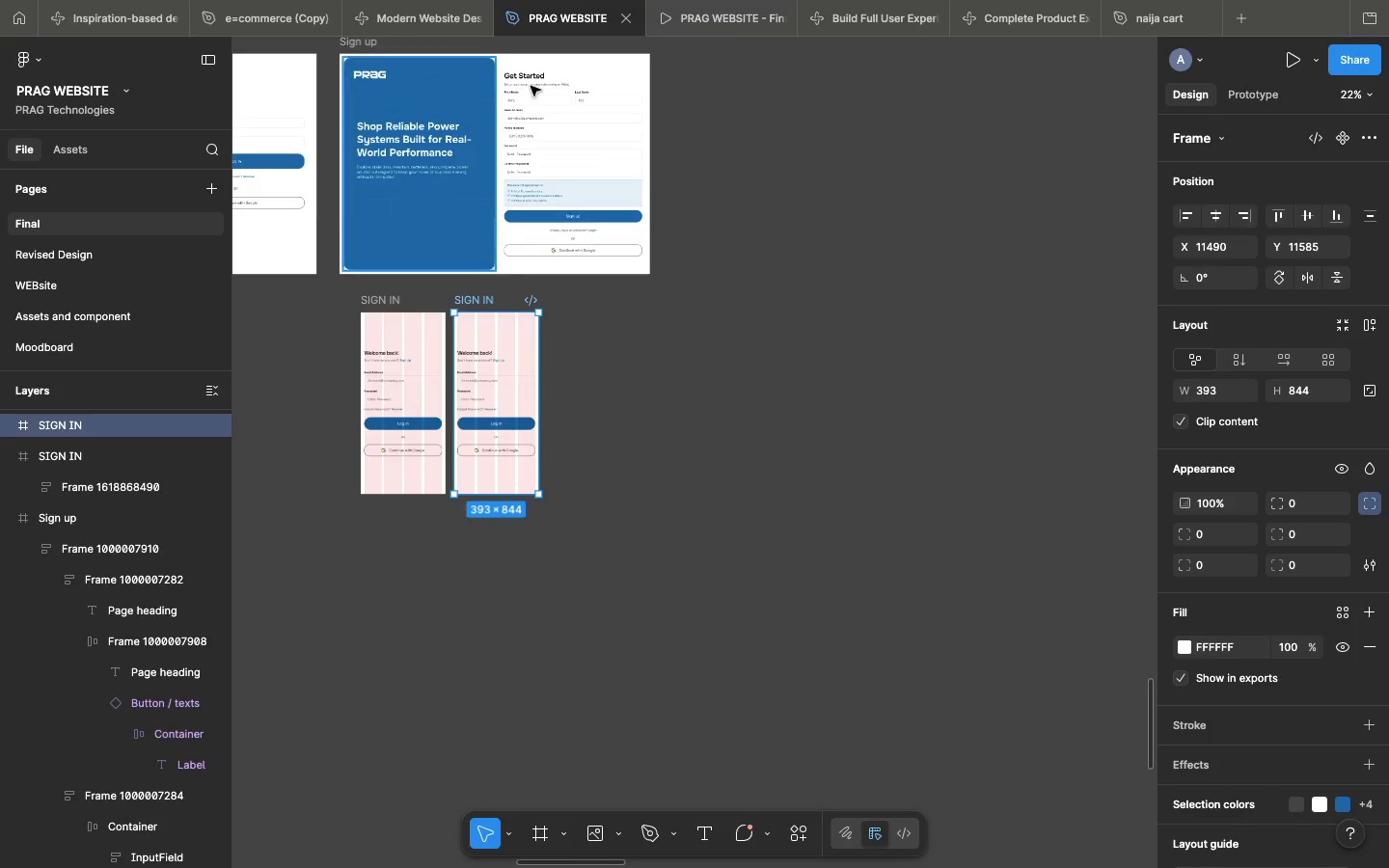 
double_click([546, 104])
 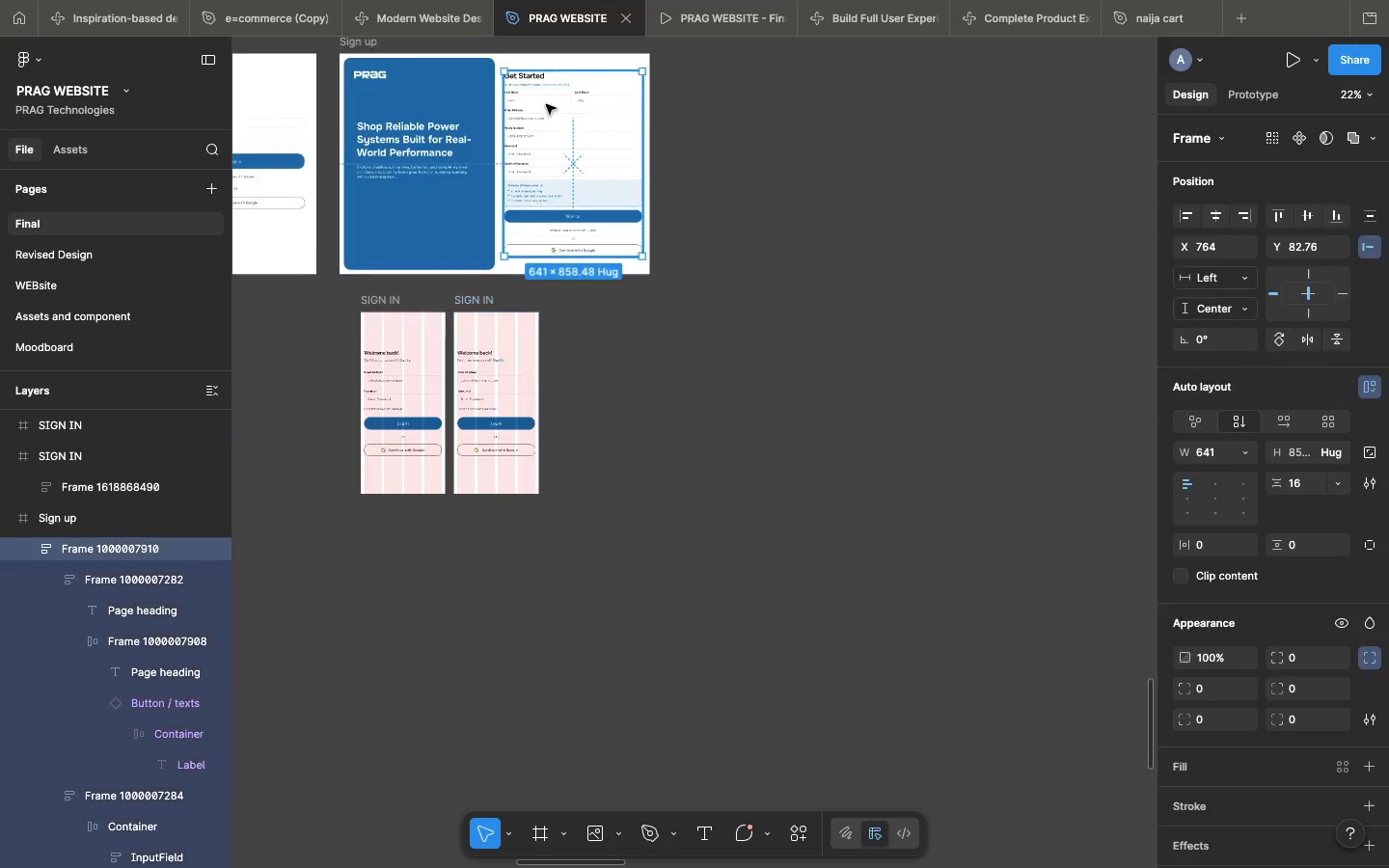 
triple_click([546, 104])
 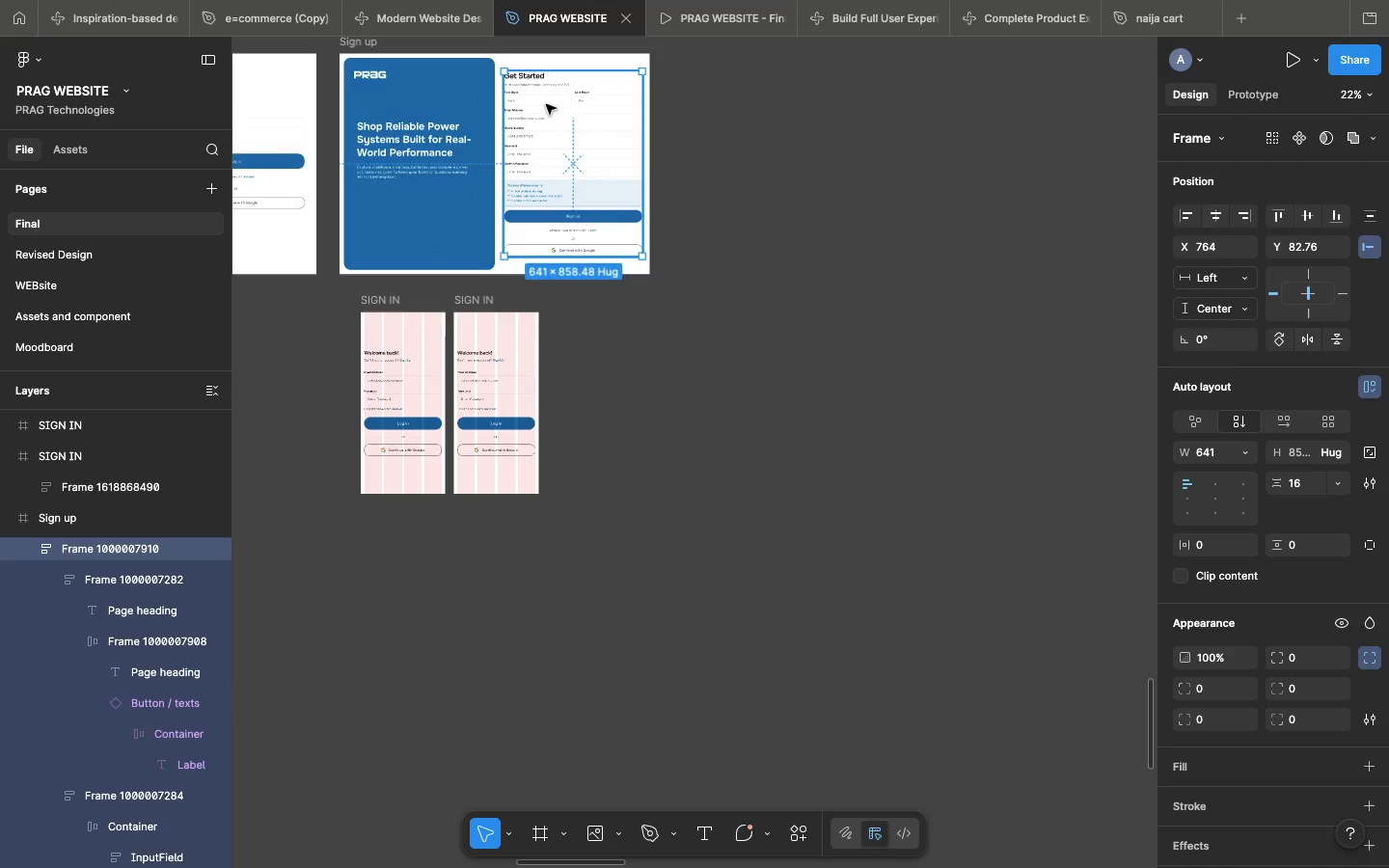 
triple_click([546, 104])
 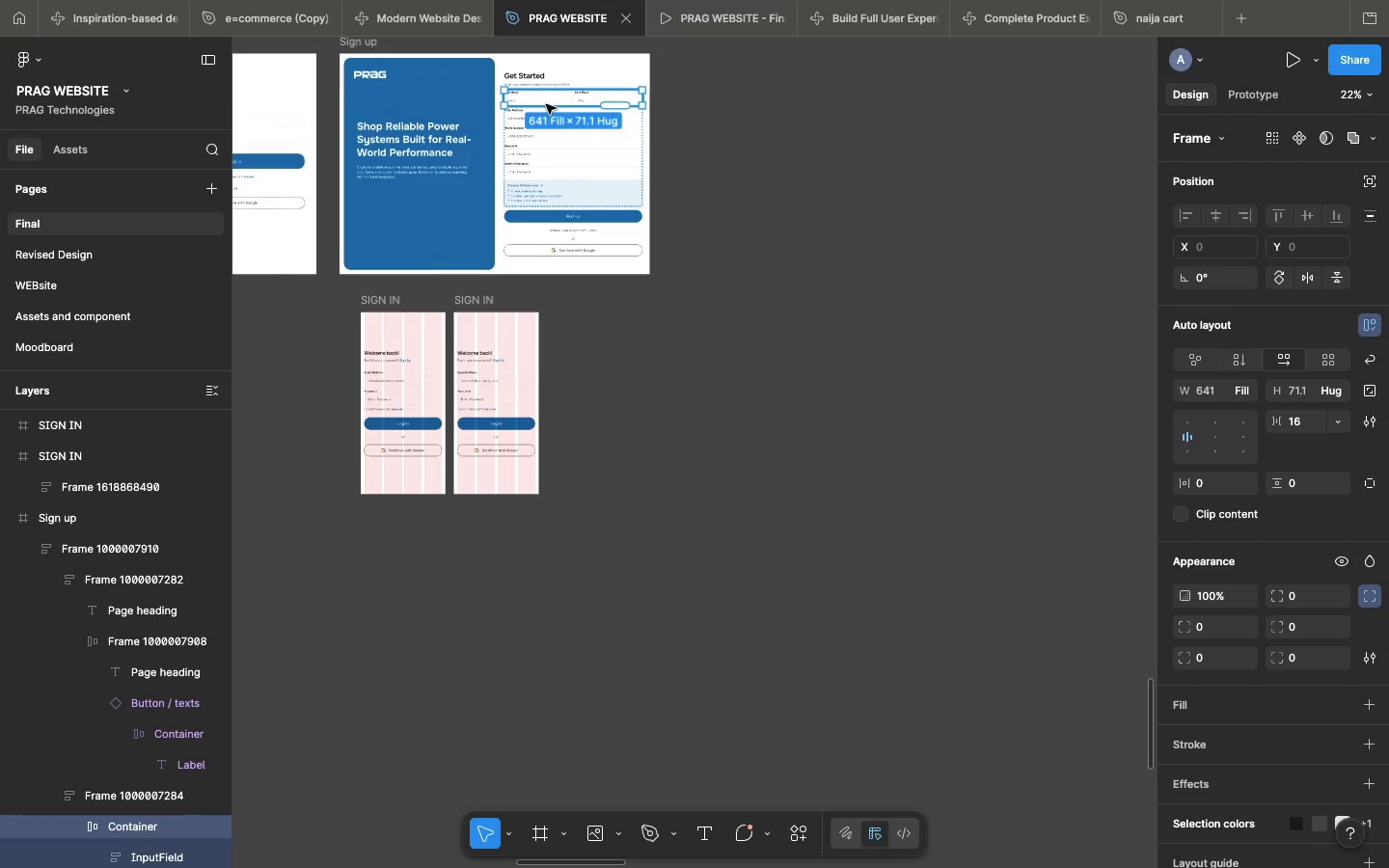 
scroll: coordinate [468, 122], scroll_direction: up, amount: 28.0
 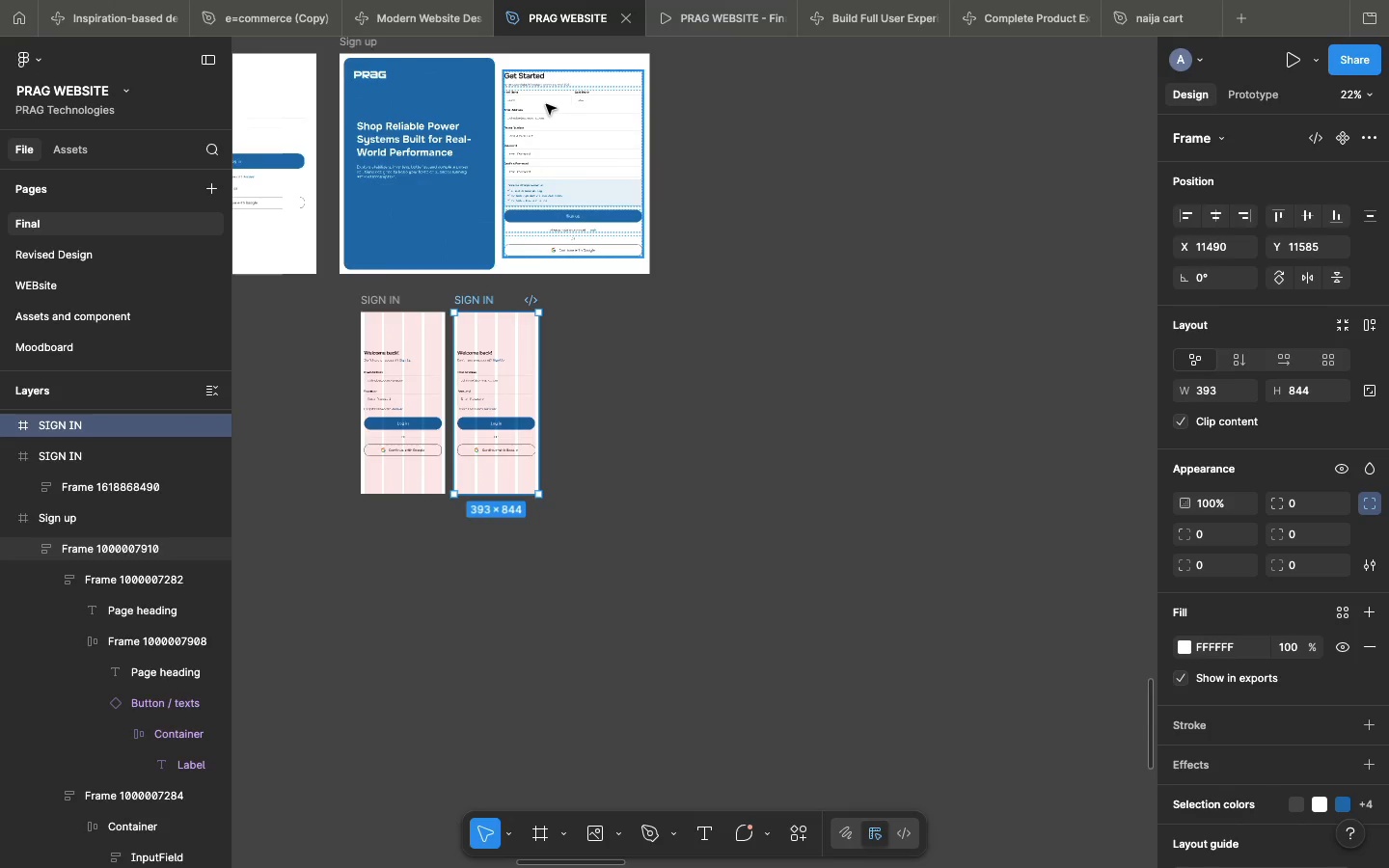 
left_click([546, 104])
 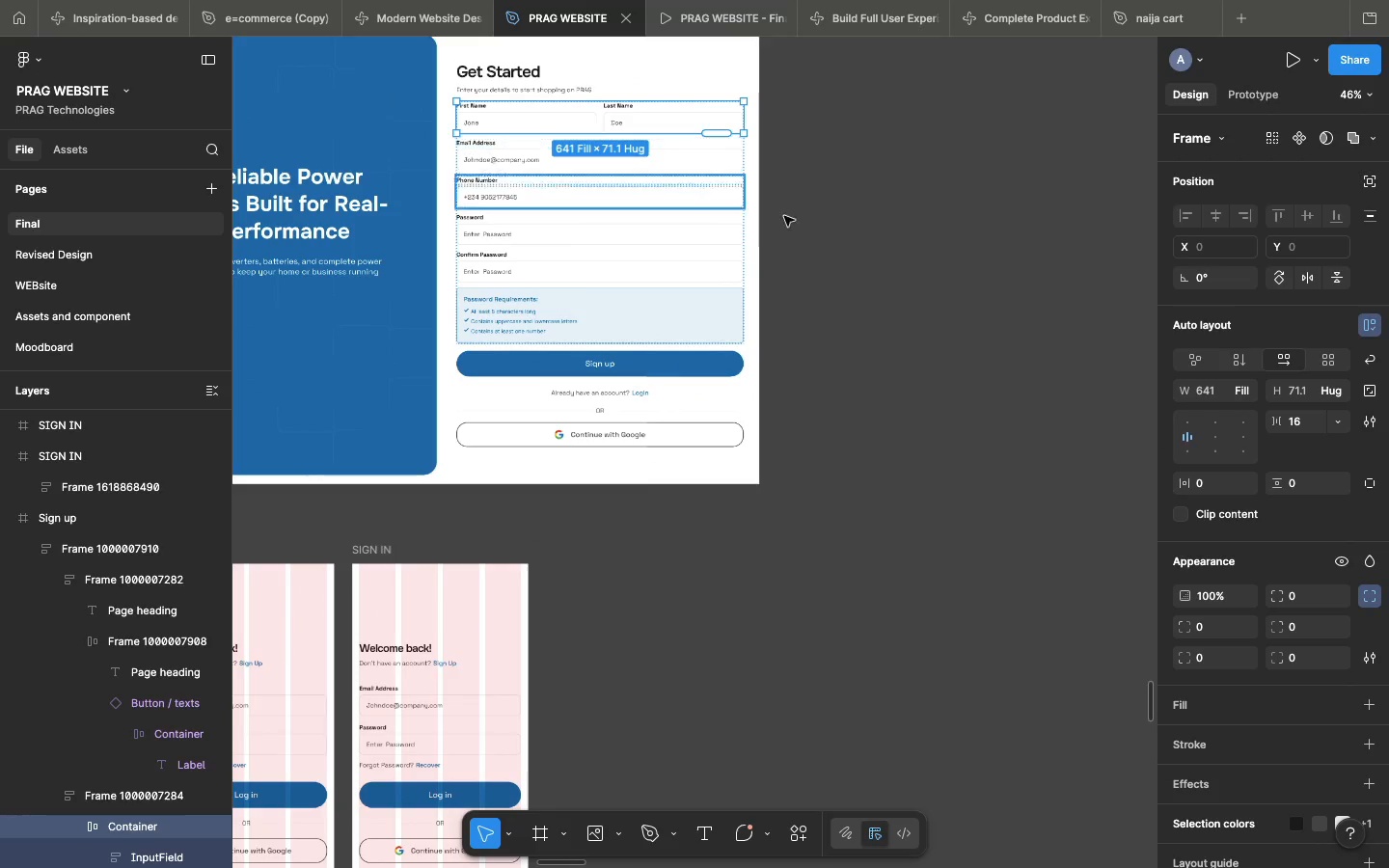 
left_click([802, 241])
 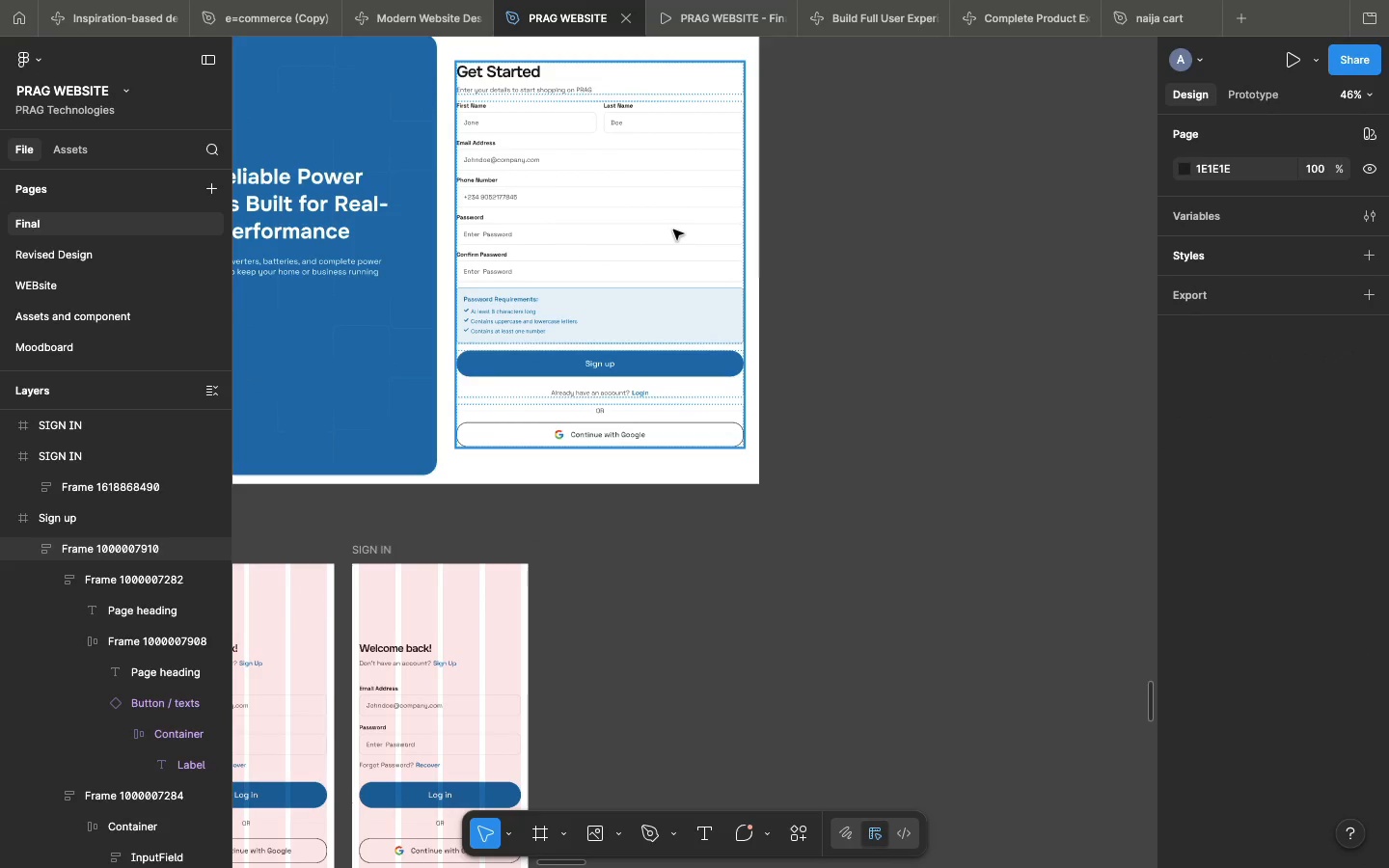 
double_click([673, 230])
 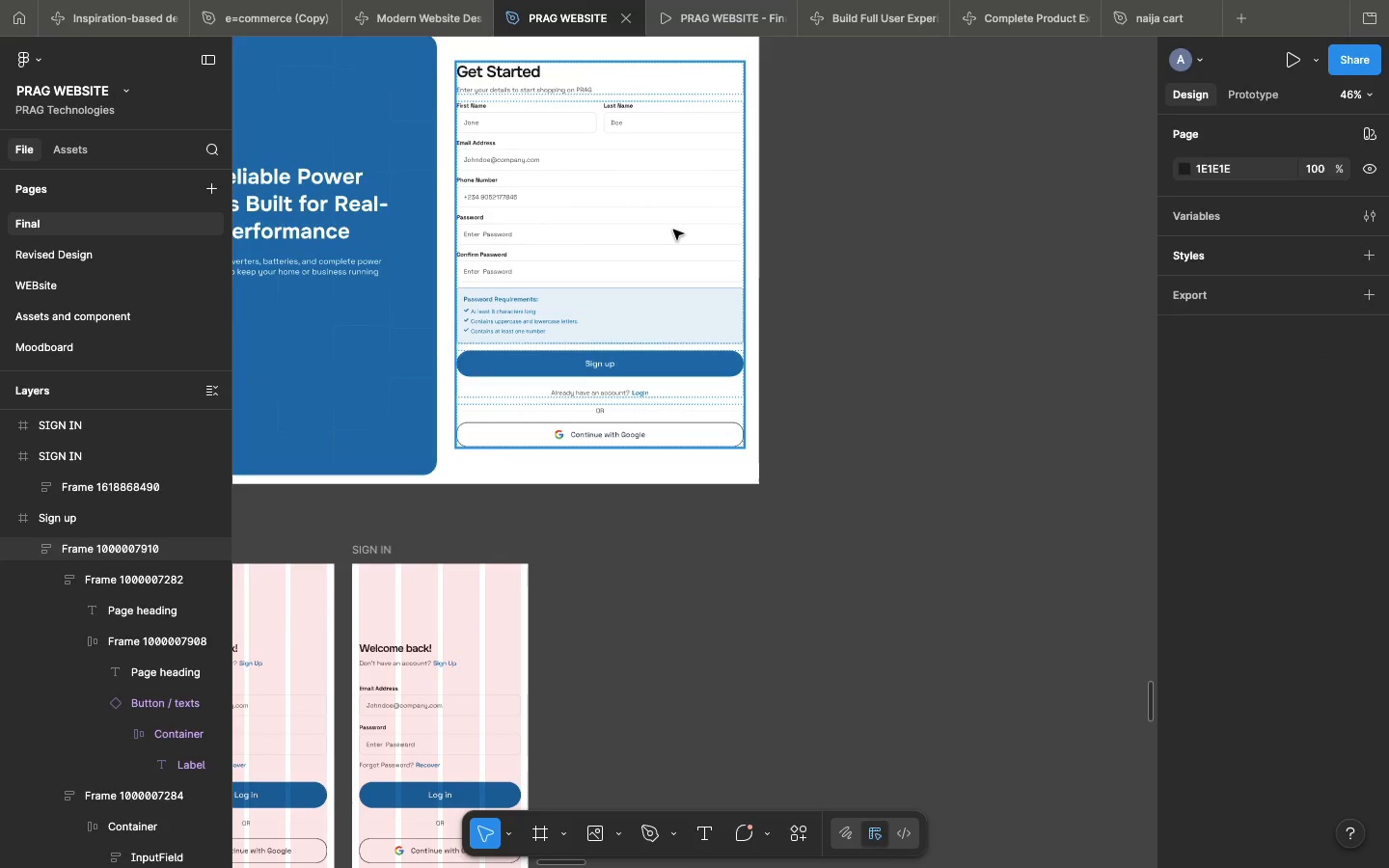 
triple_click([673, 230])
 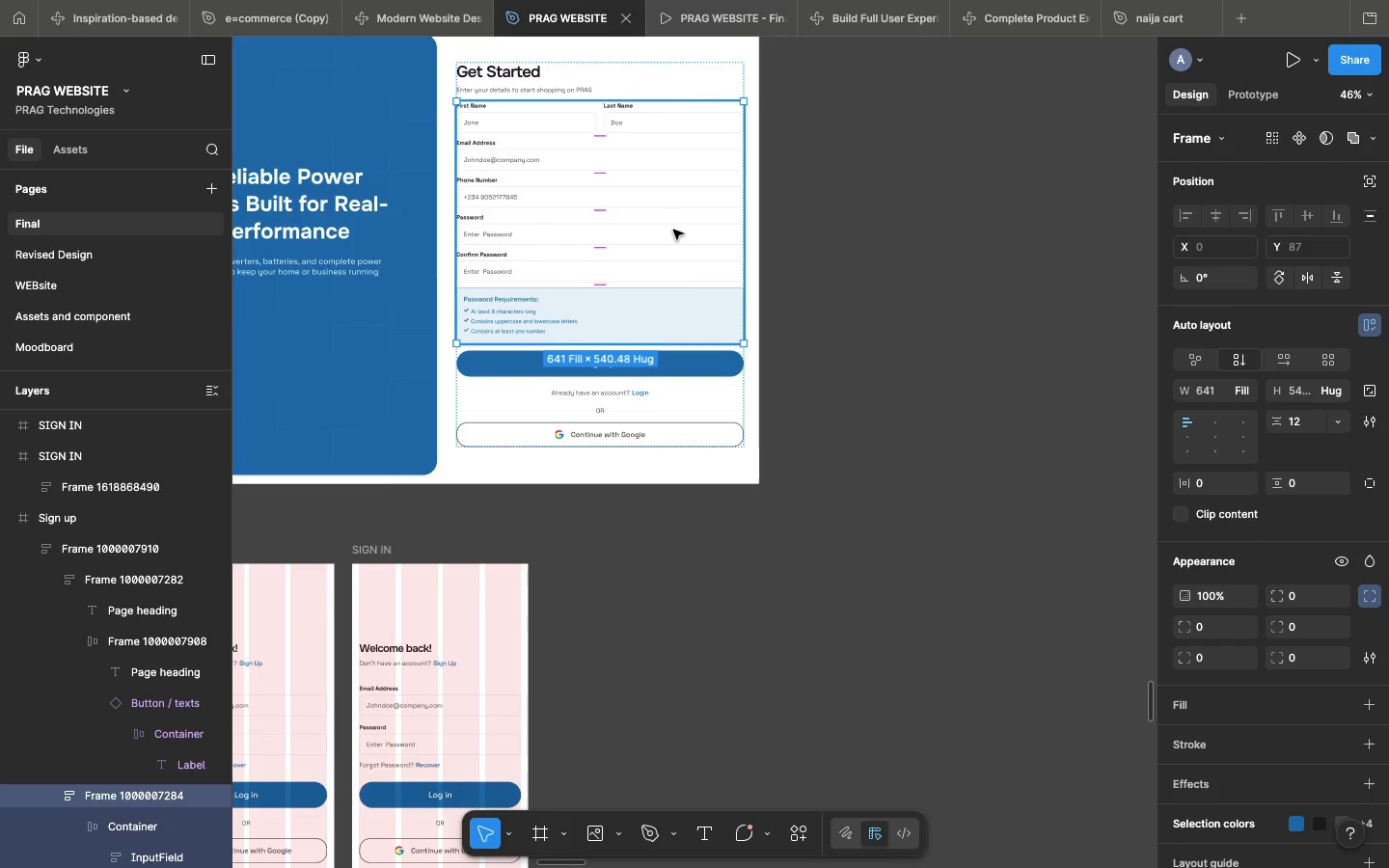 
key(Meta+C)
 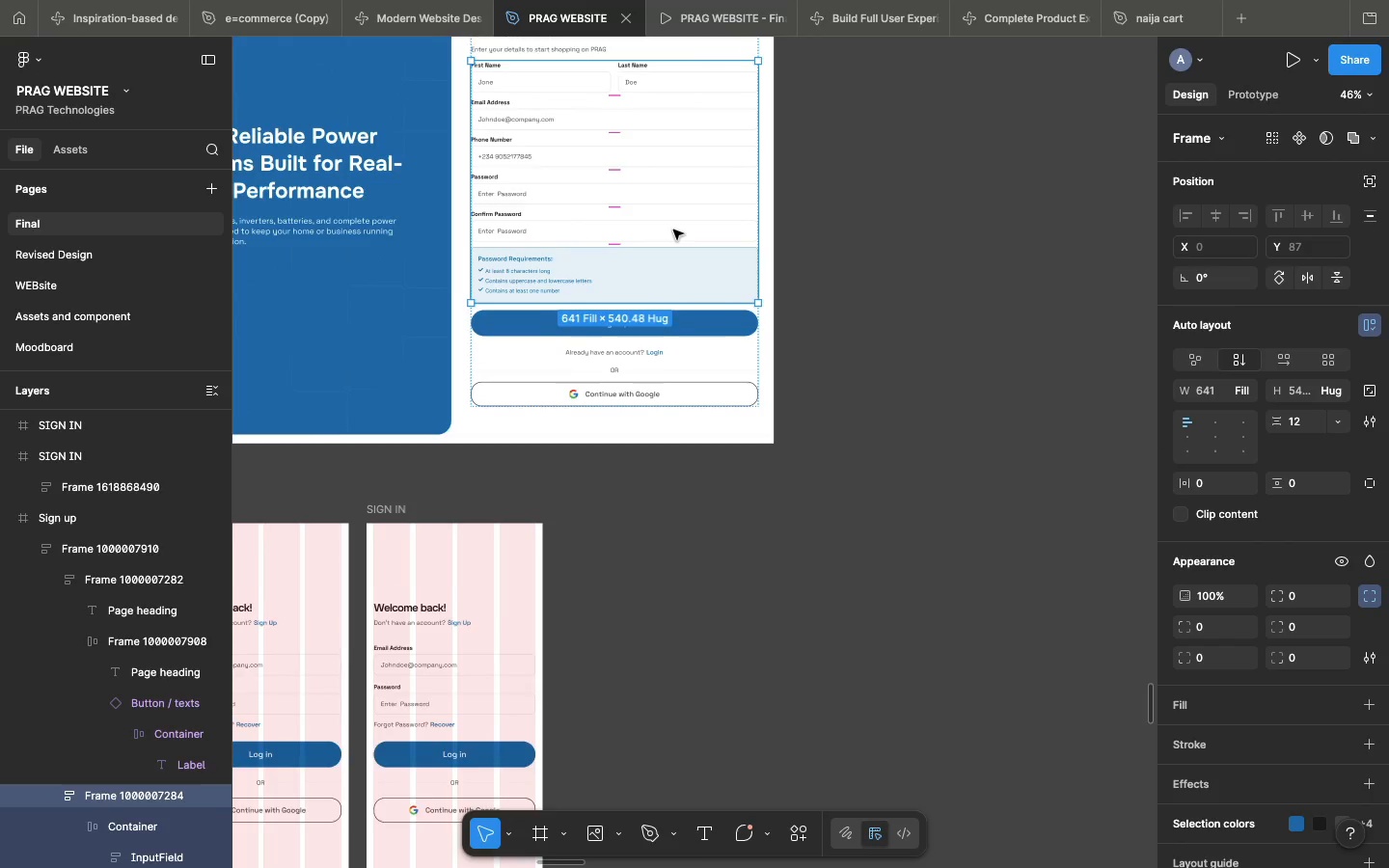 
scroll: coordinate [673, 230], scroll_direction: up, amount: 7.0
 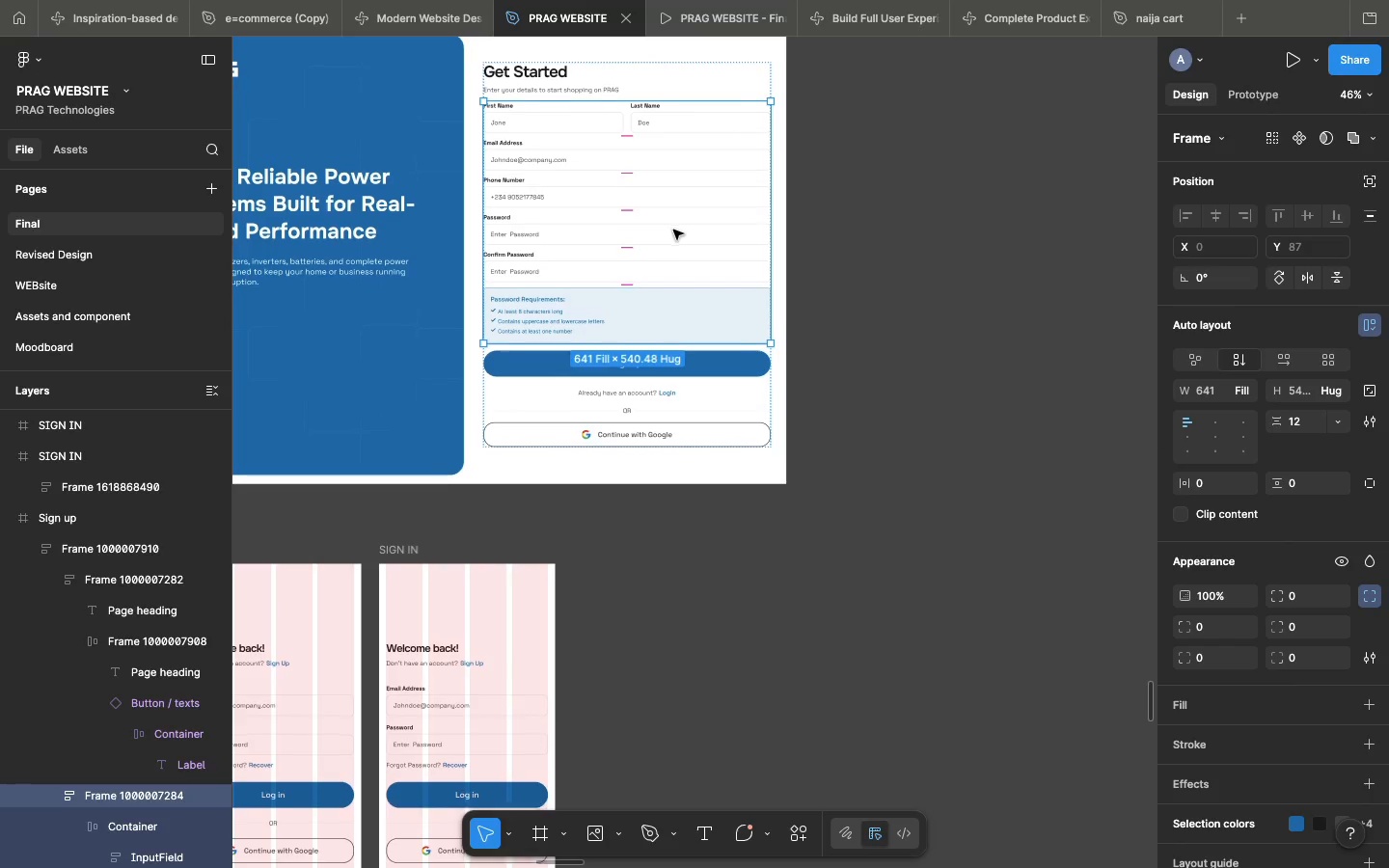 
double_click([553, 638])
 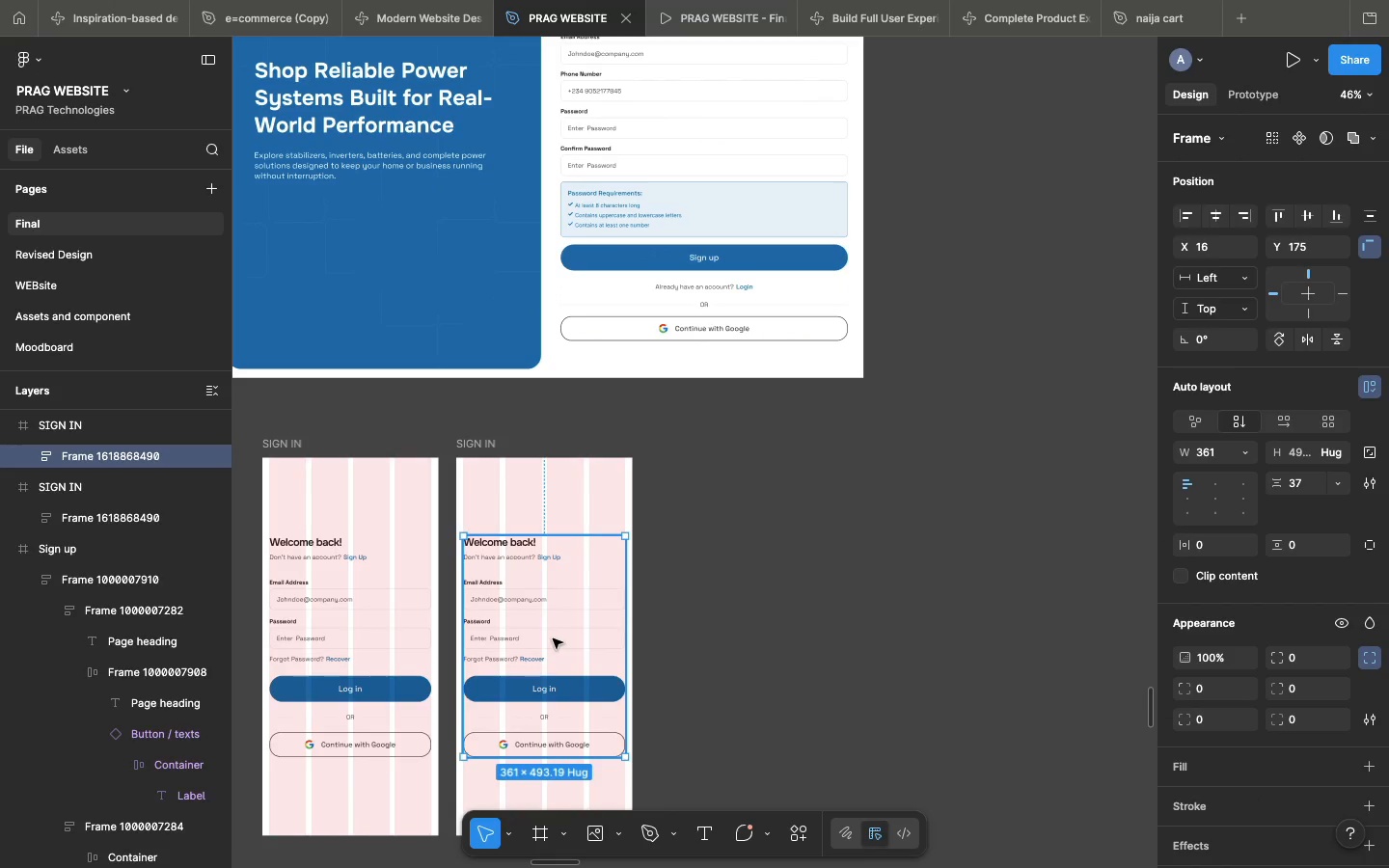 
triple_click([553, 638])
 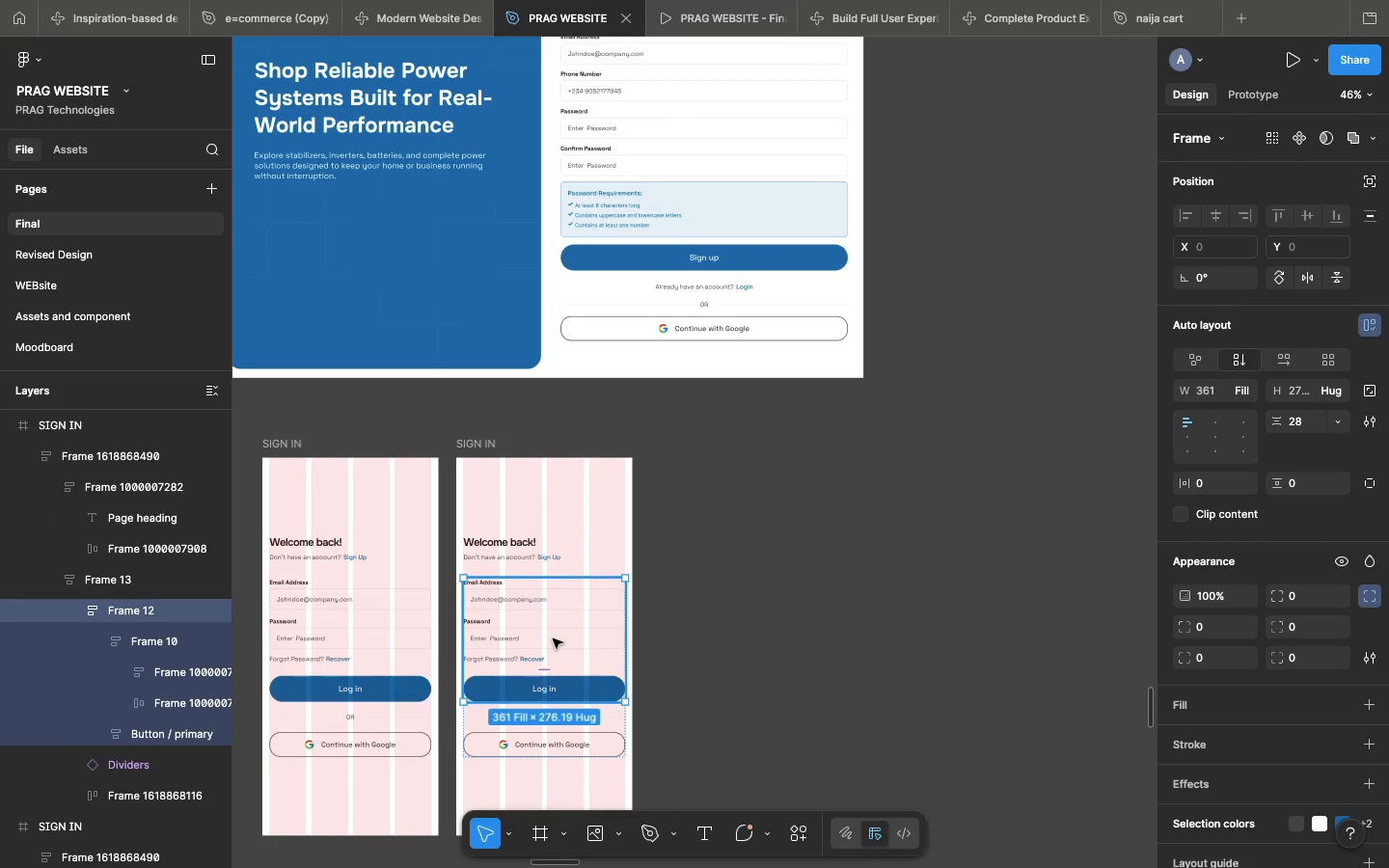 
scroll: coordinate [673, 230], scroll_direction: down, amount: 10.0
 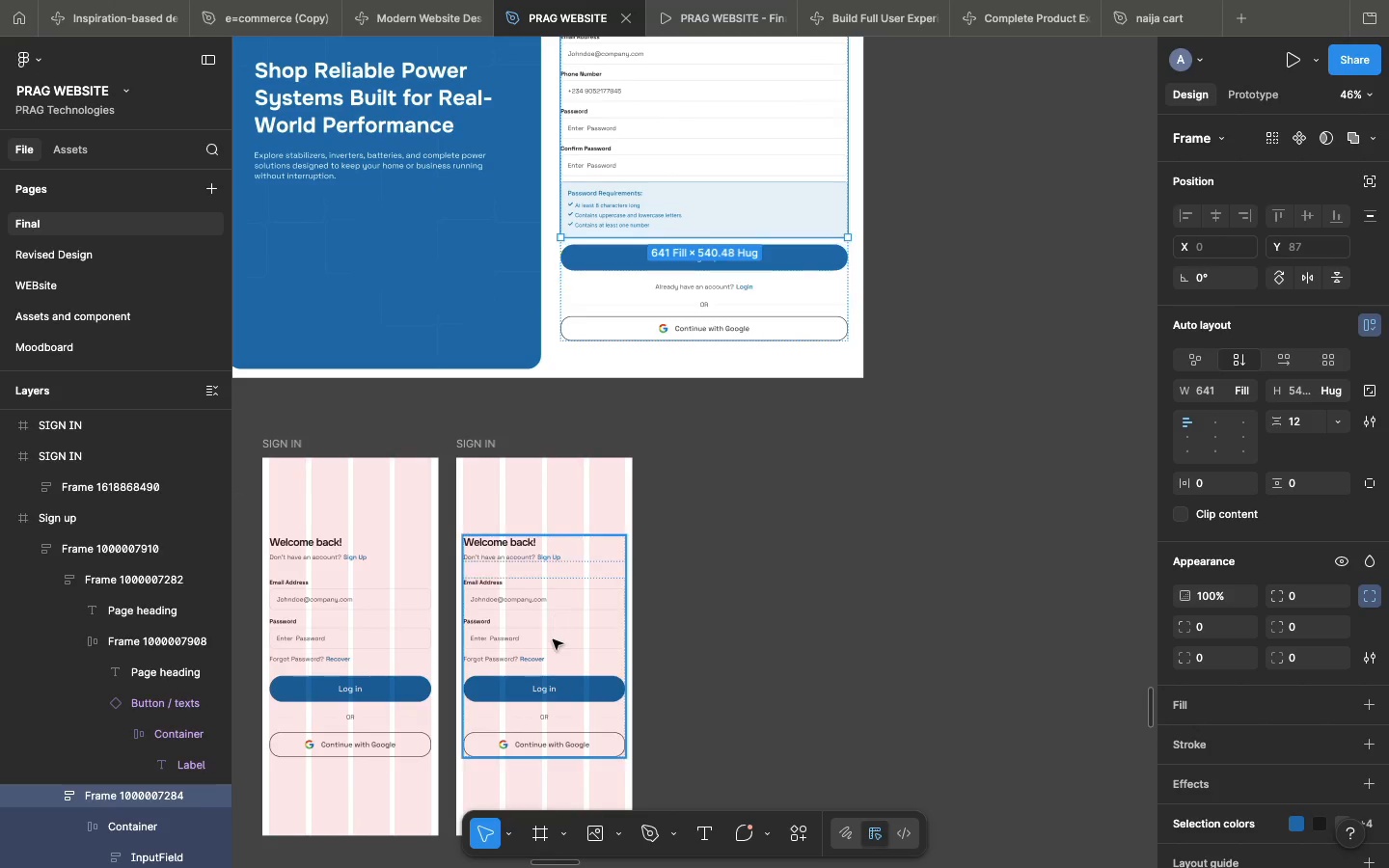 
double_click([553, 638])
 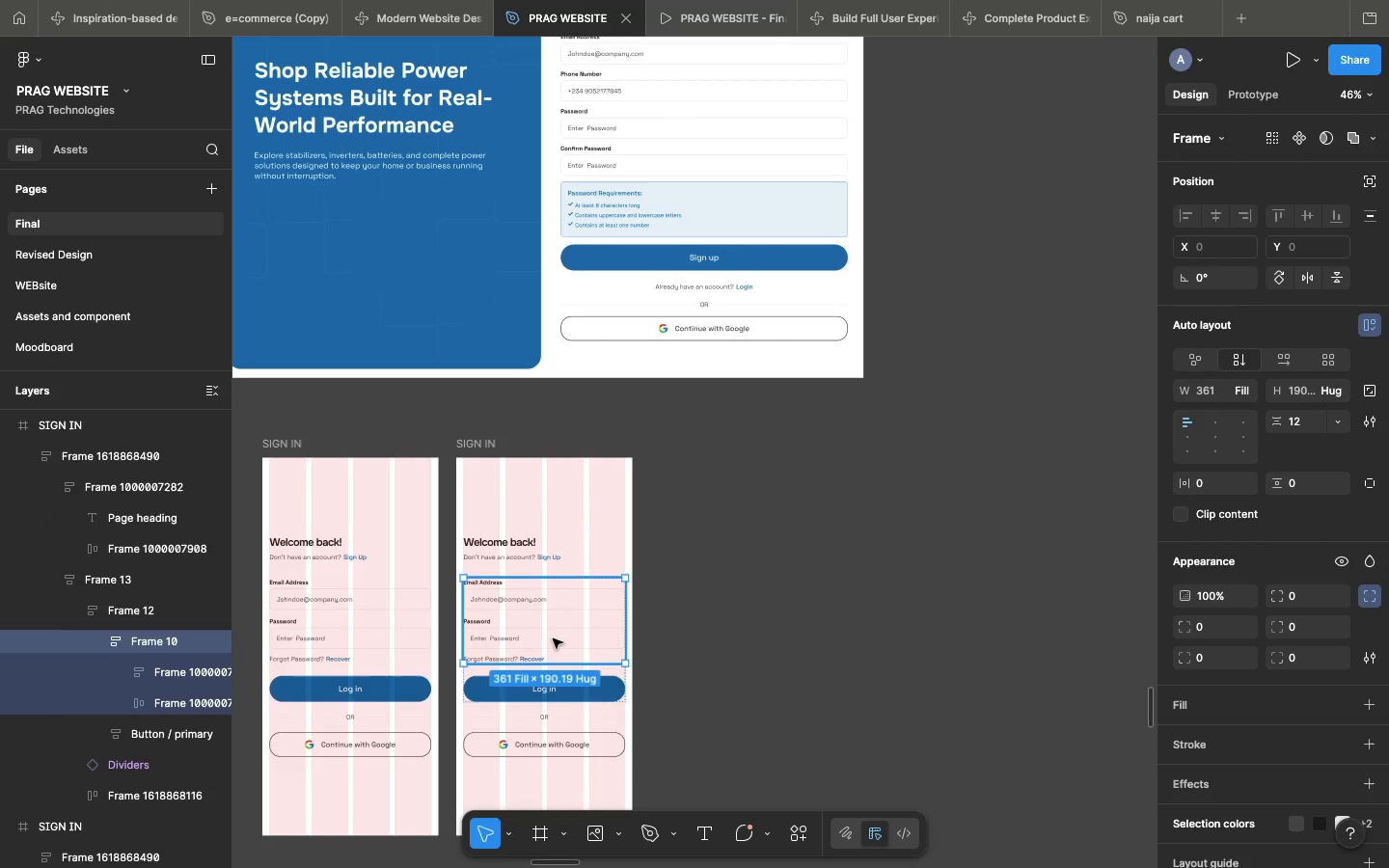 
double_click([553, 638])
 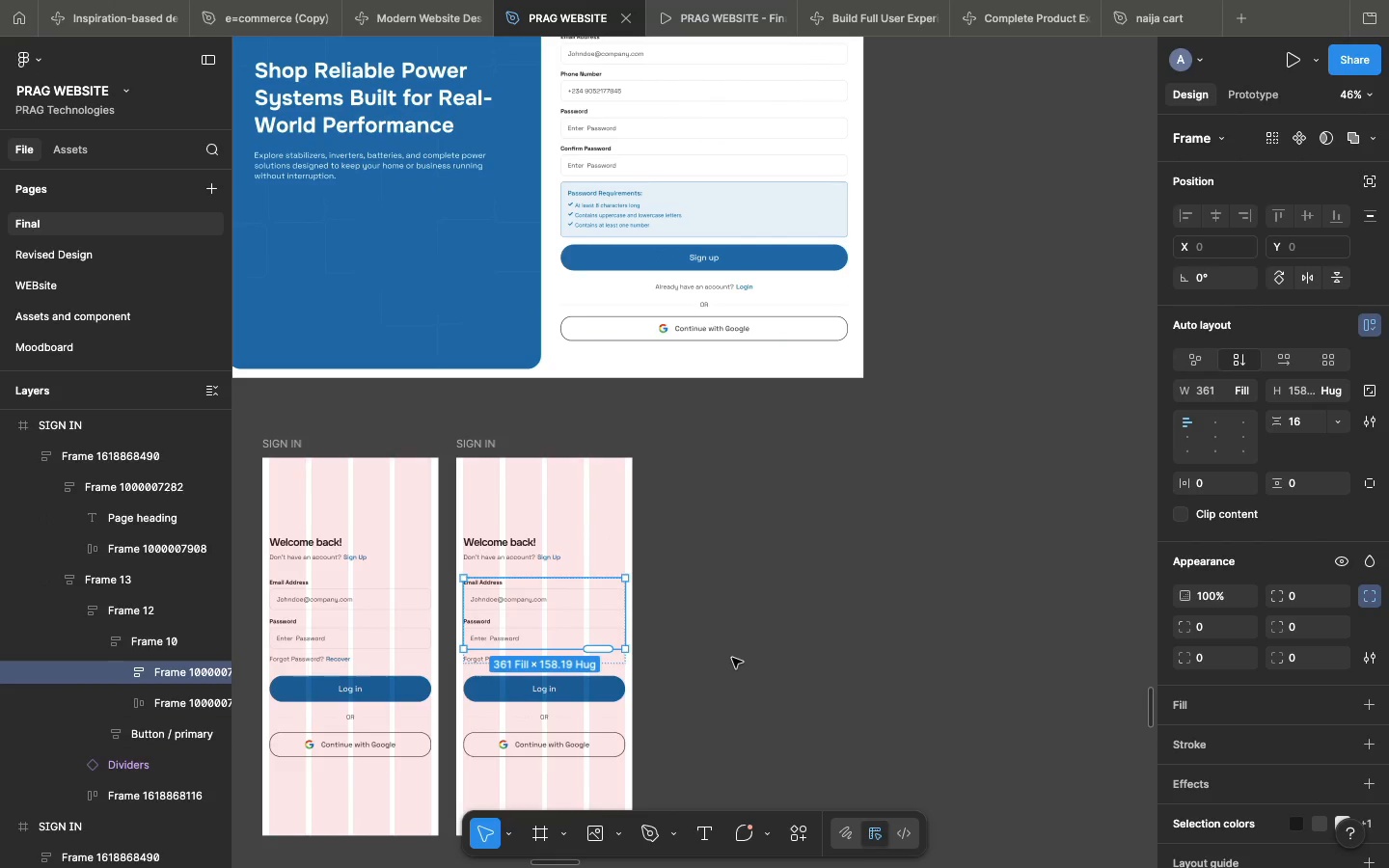 
left_click([732, 658])
 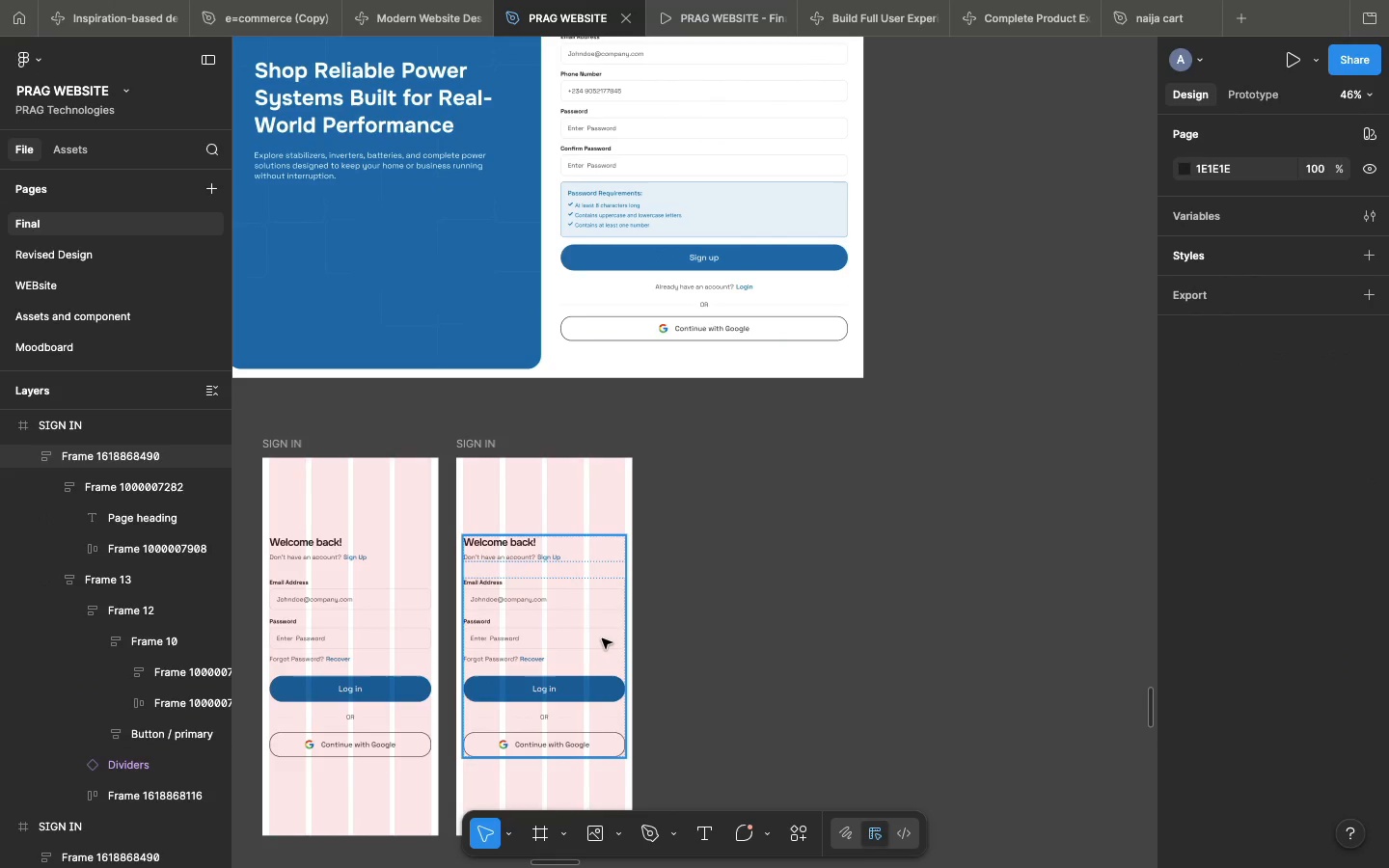 
double_click([602, 638])
 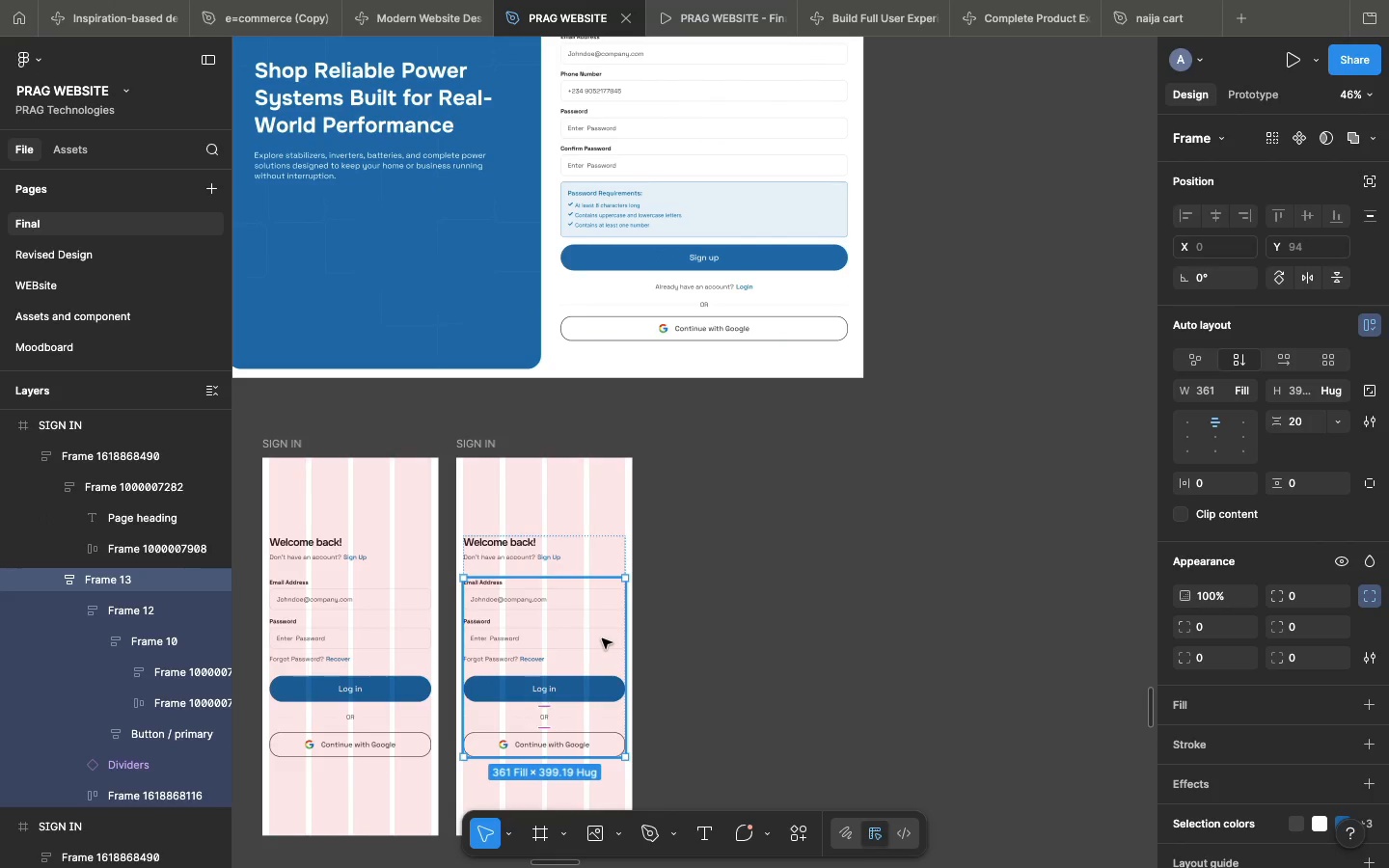 
left_click([602, 638])
 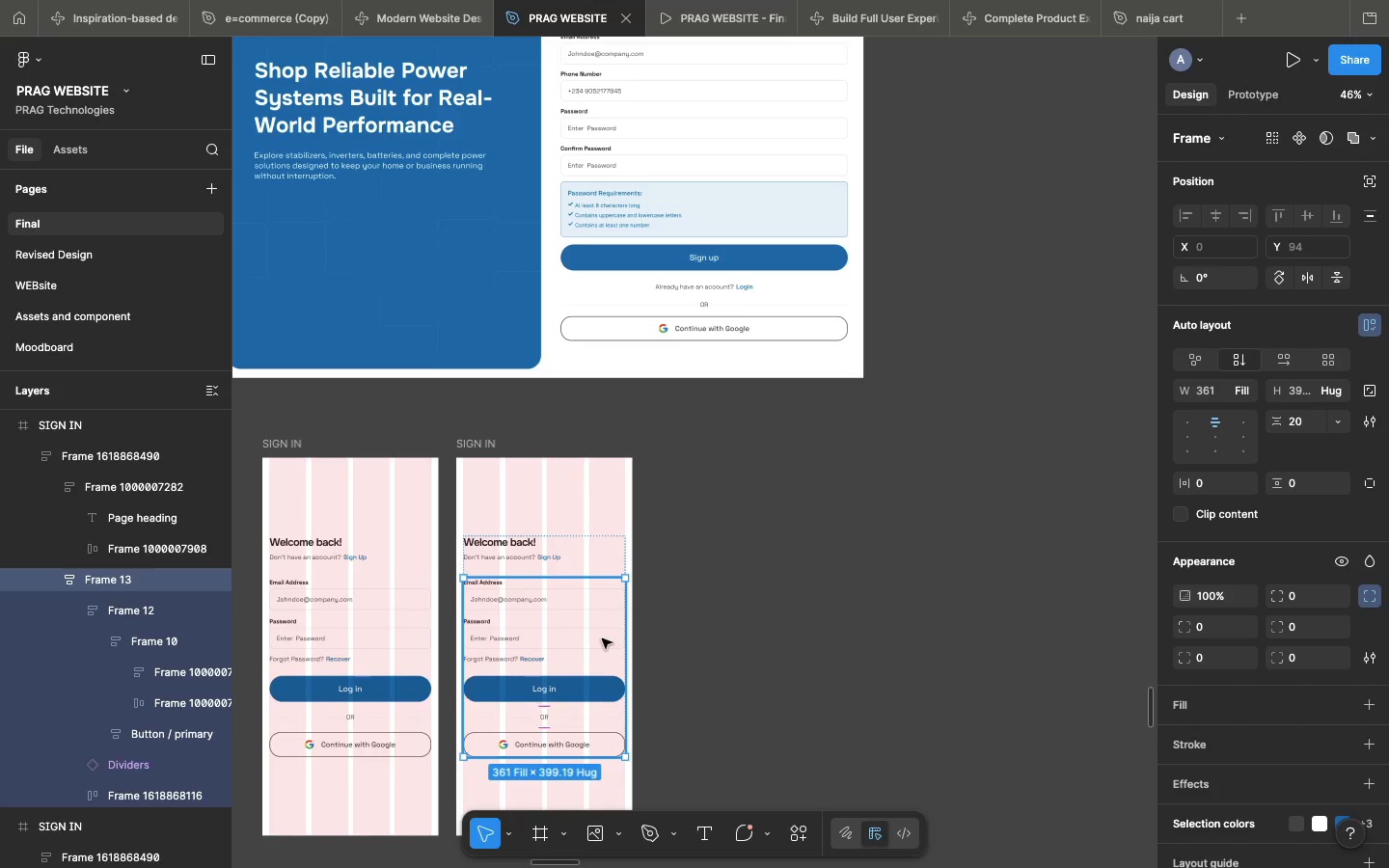 
double_click([602, 638])
 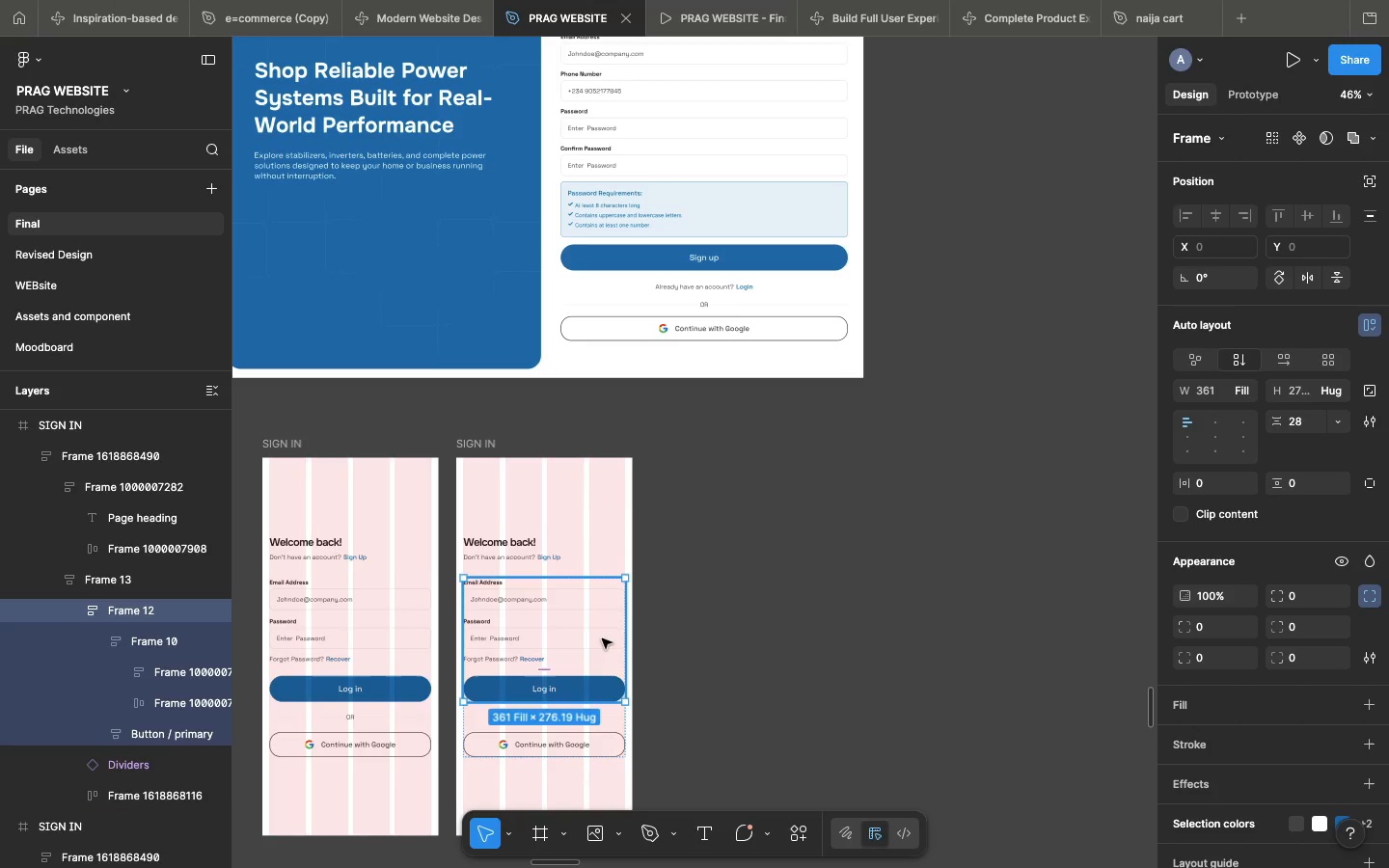 
double_click([602, 638])
 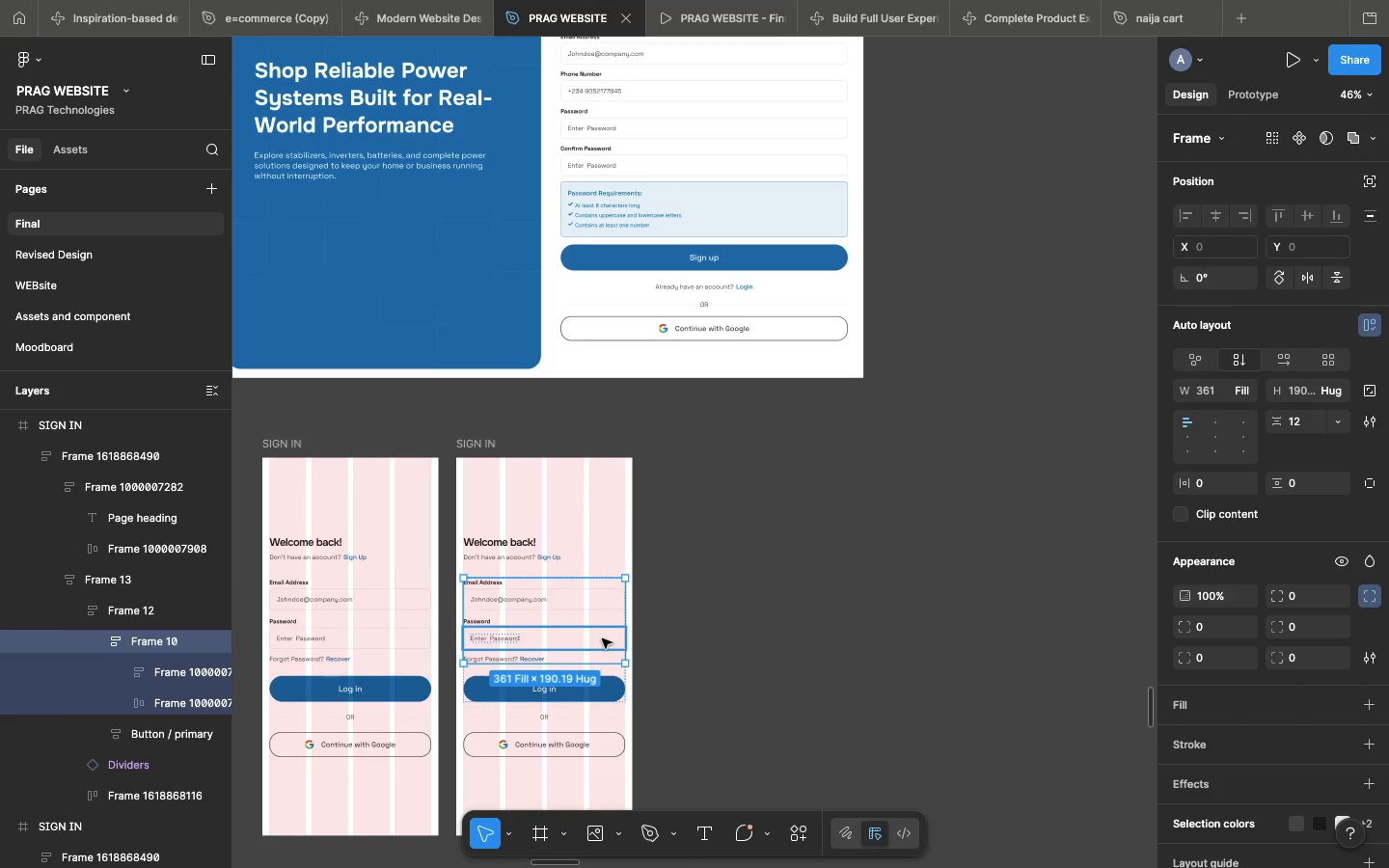 
key(Meta+Shift+ShiftLeft)
 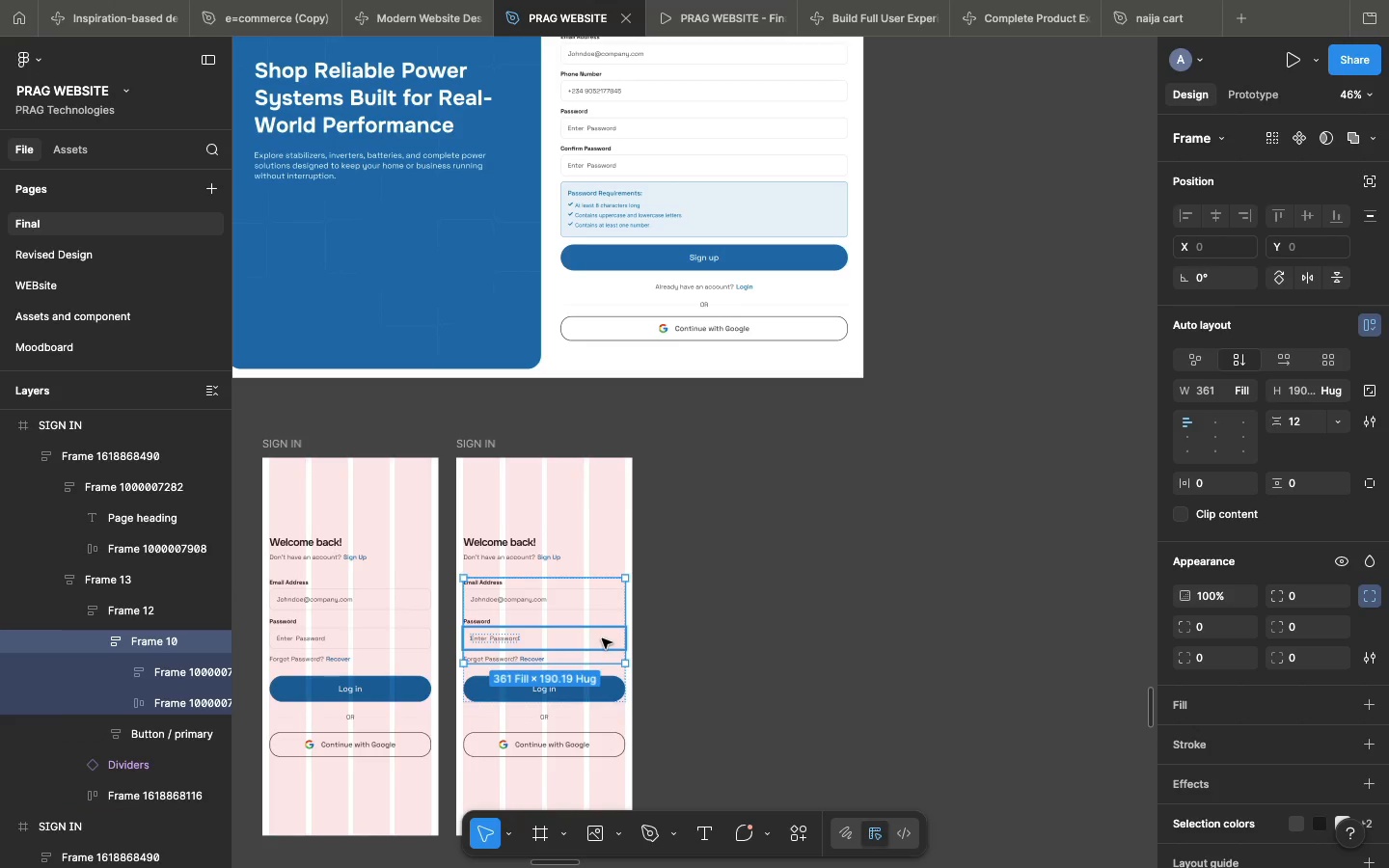 
key(Meta+Shift+R)
 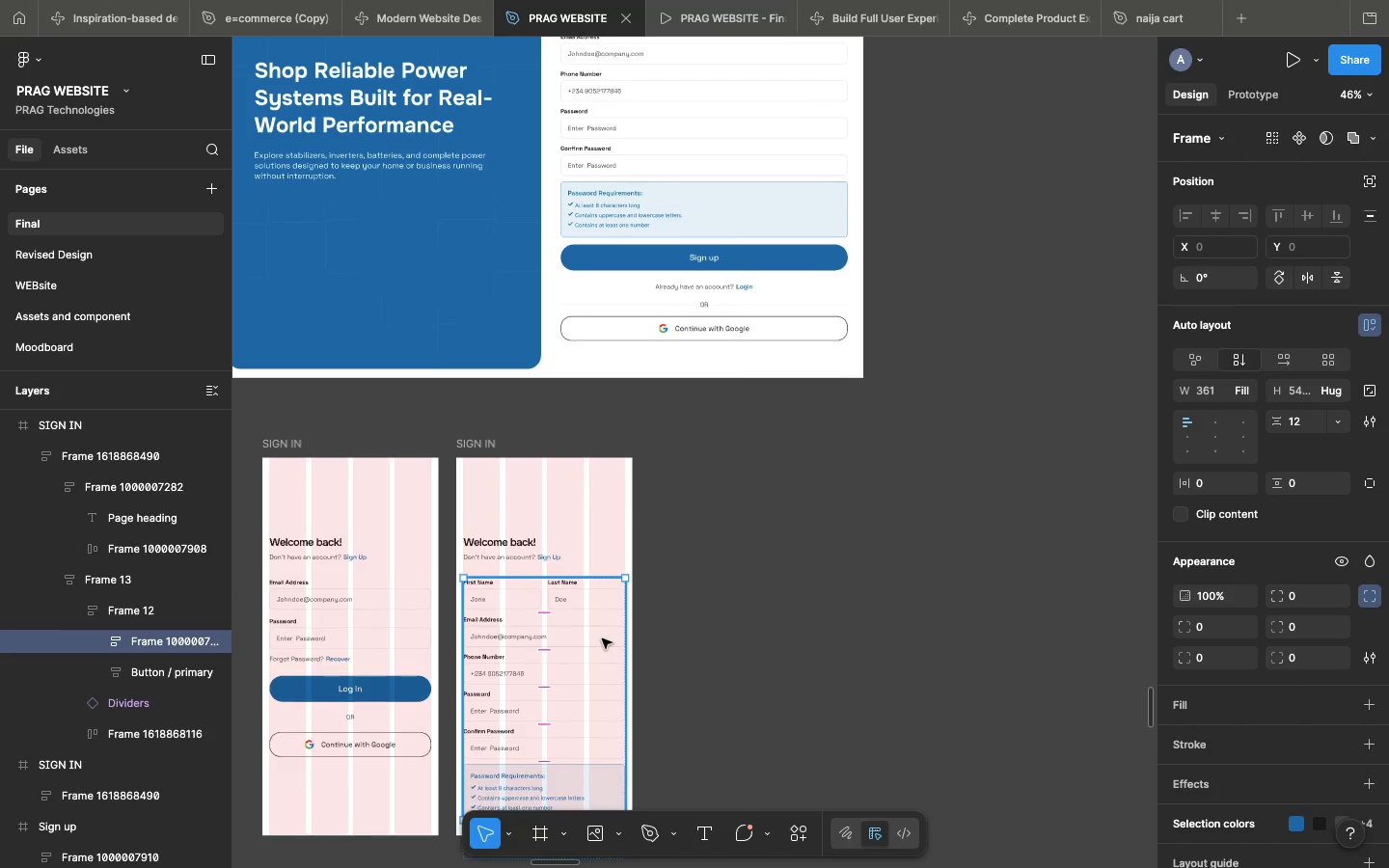 
left_click([529, 274])
 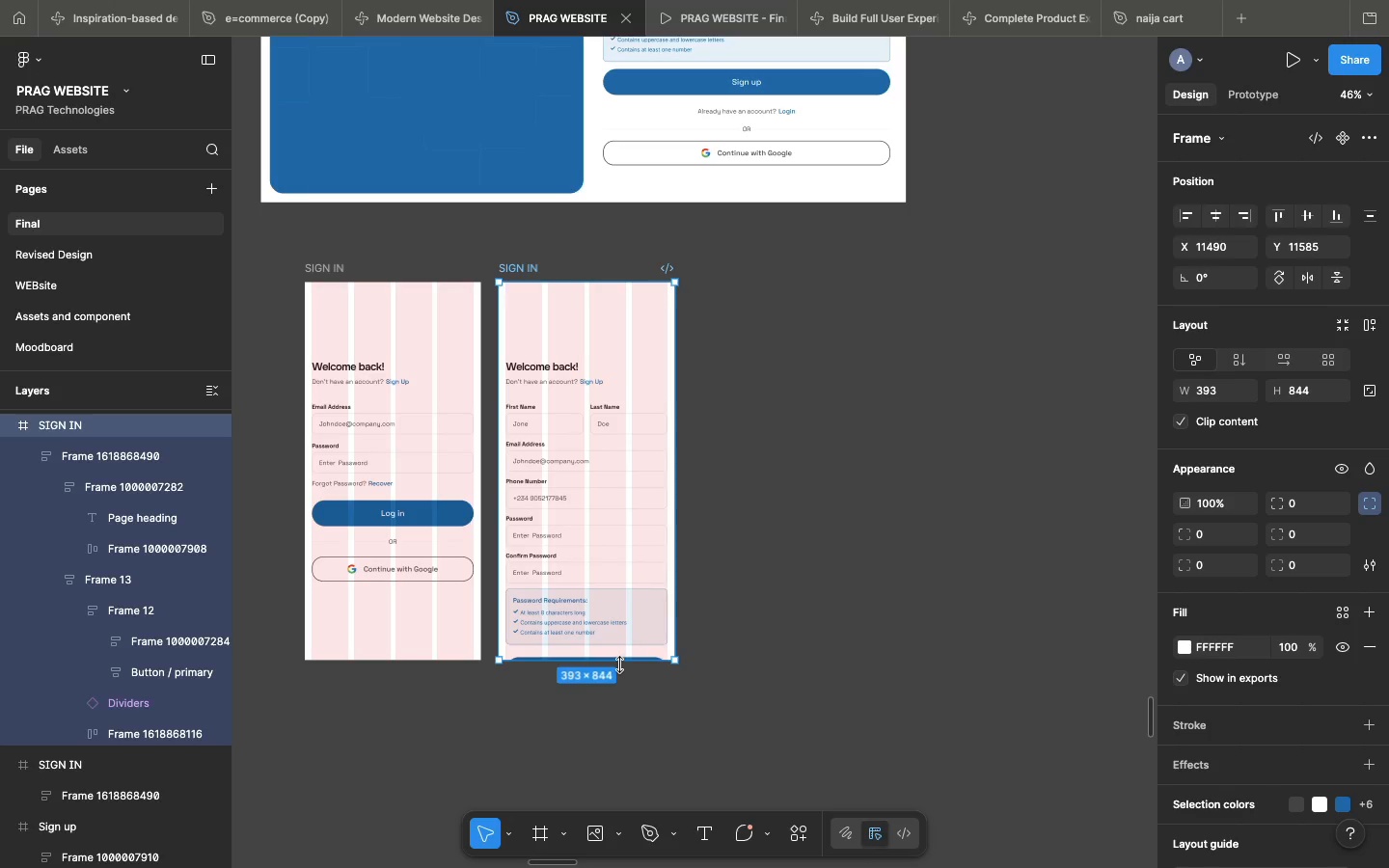 
scroll: coordinate [602, 638], scroll_direction: down, amount: 19.0
 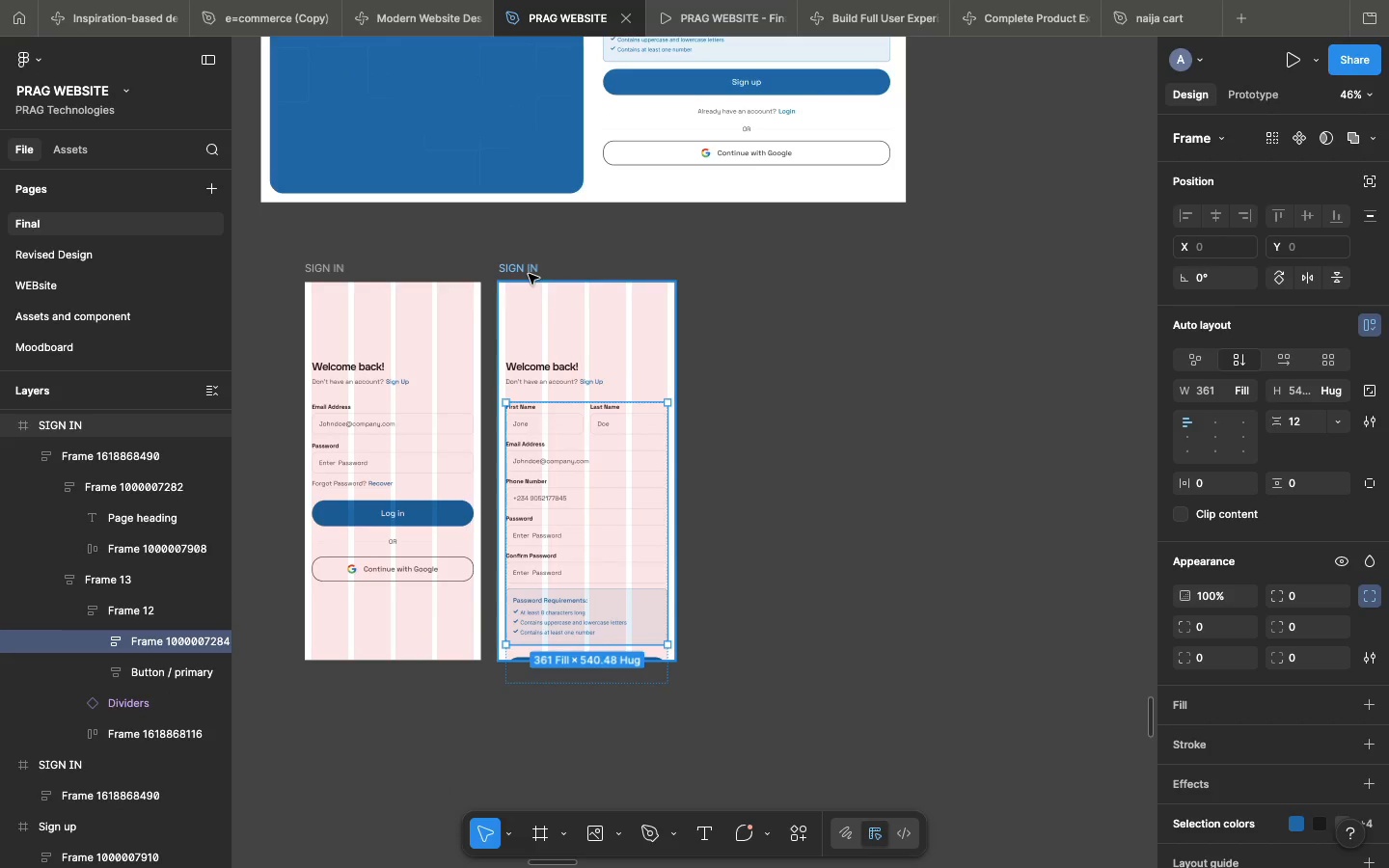 
left_click_drag(start_coordinate=[619, 664], to_coordinate=[612, 787])
 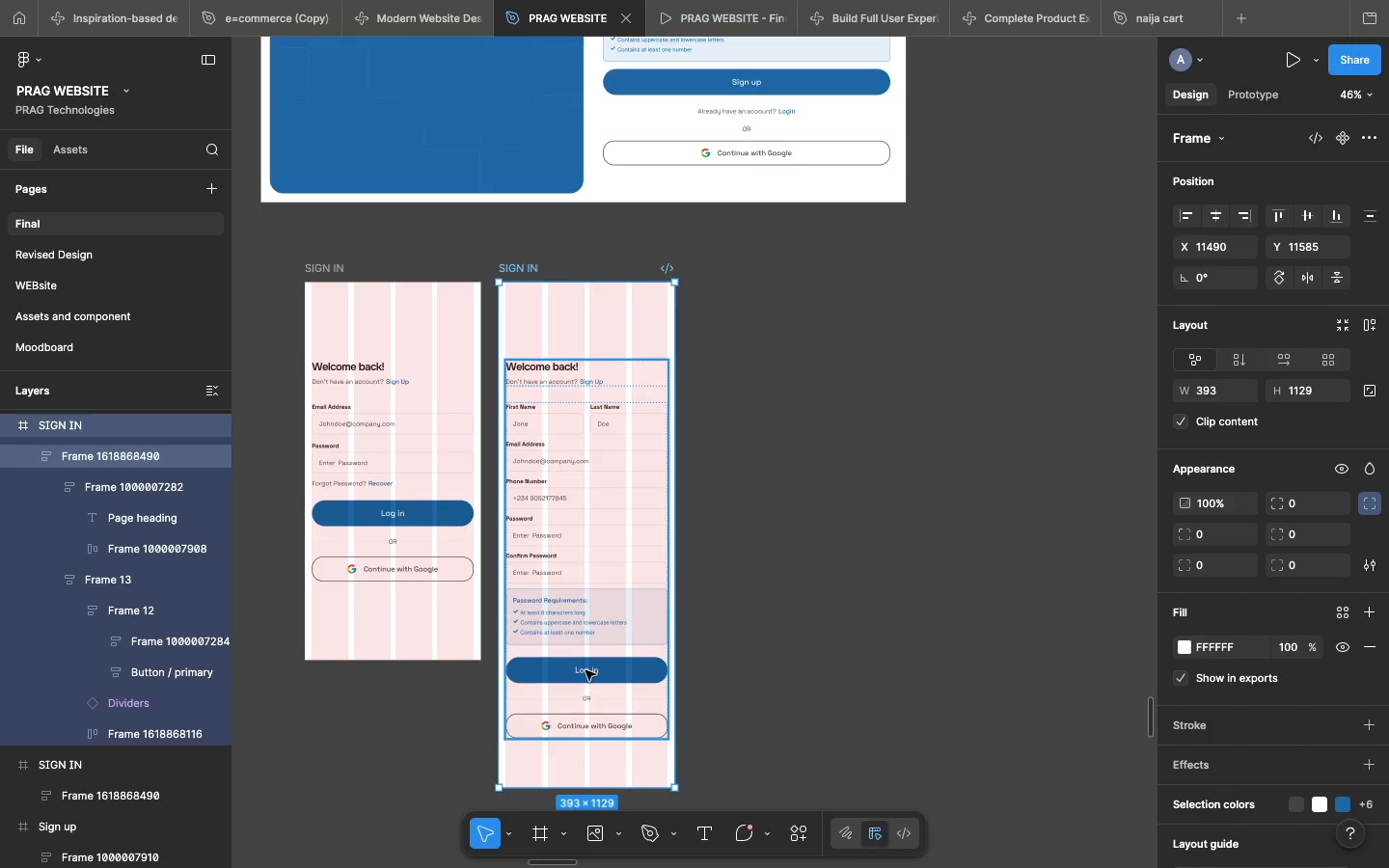 
left_click([586, 670])
 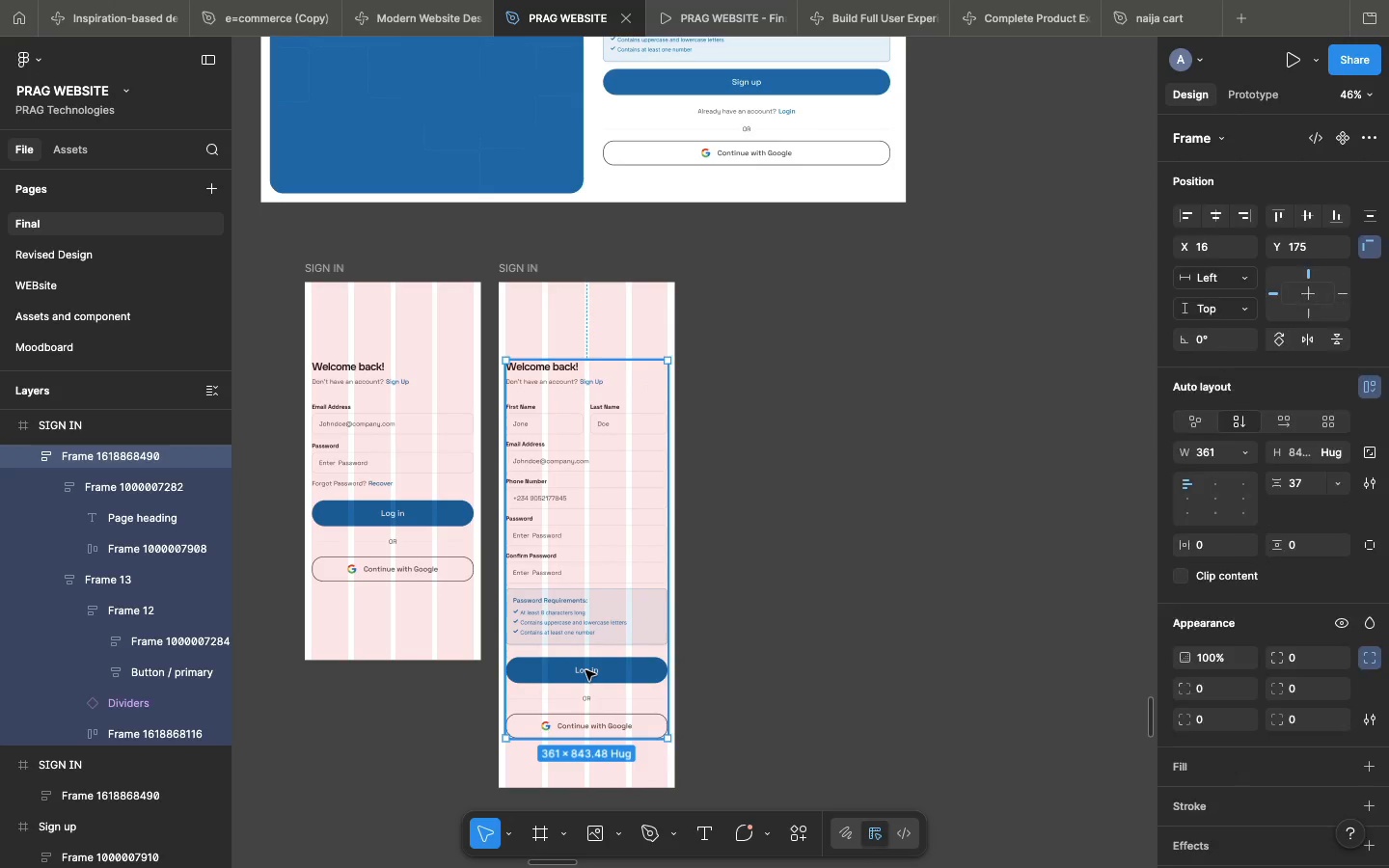 
hold_key(key=ArrowUp, duration=1.51)
 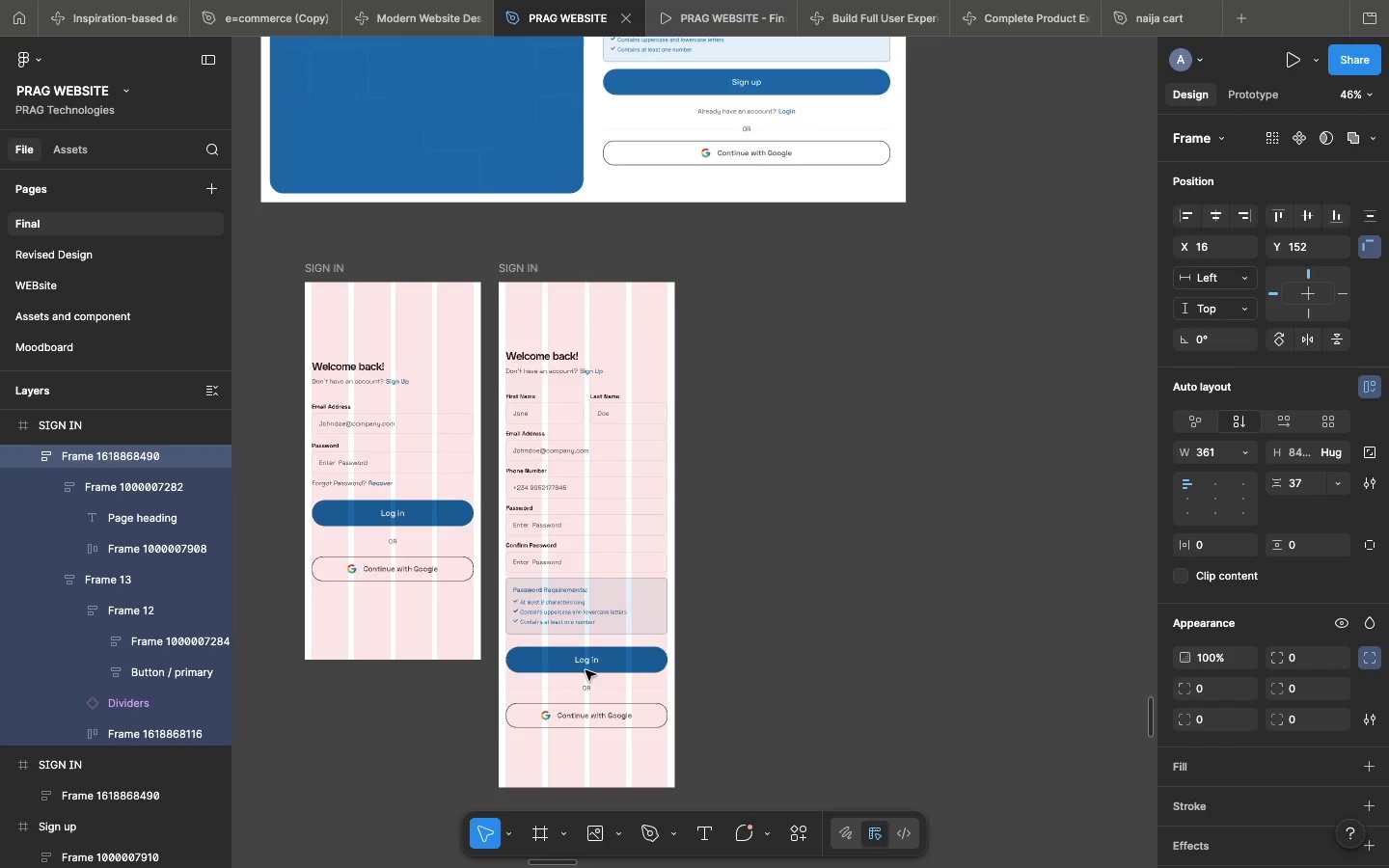 
hold_key(key=ArrowUp, duration=1.51)
 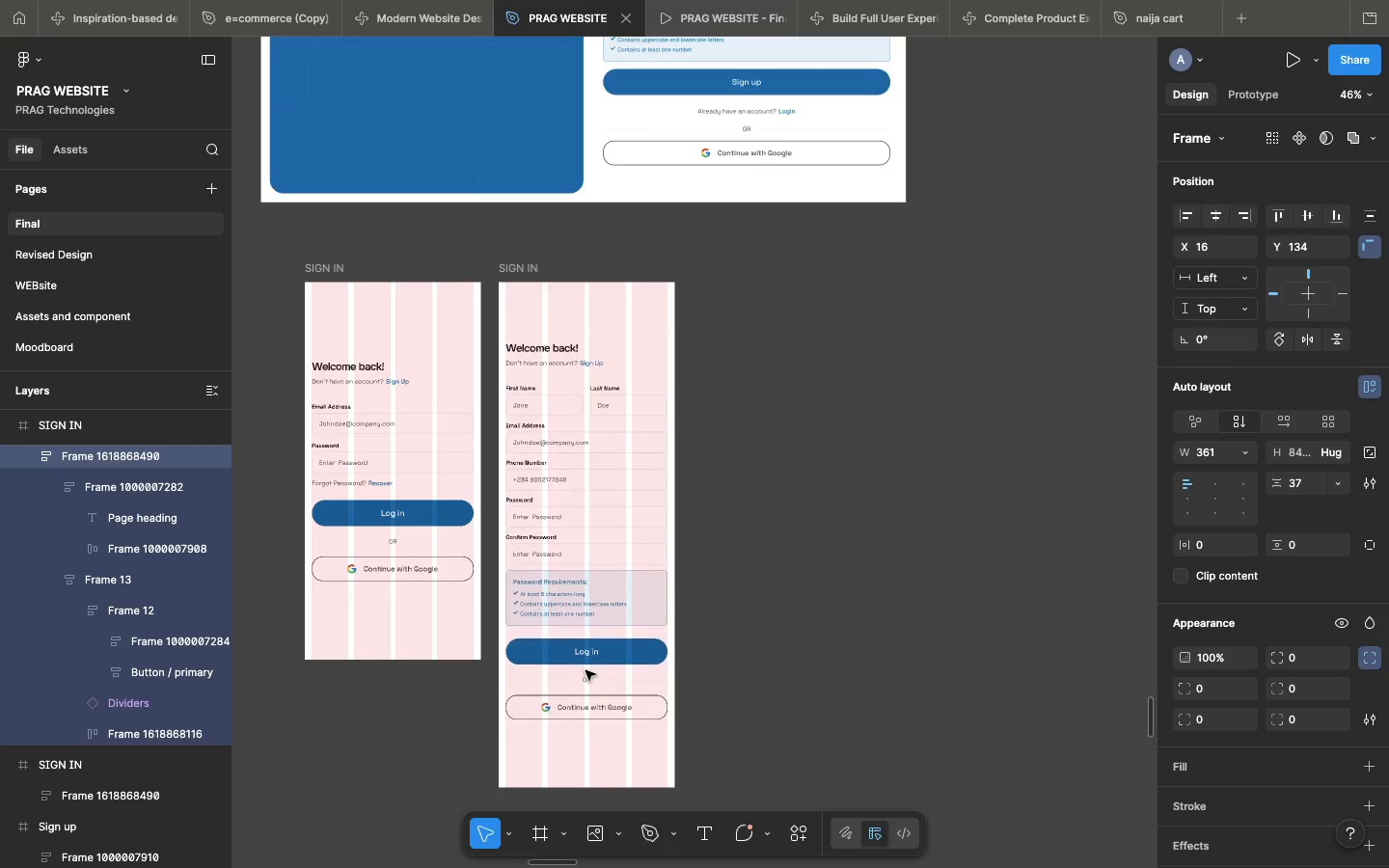 
hold_key(key=ArrowUp, duration=1.5)
 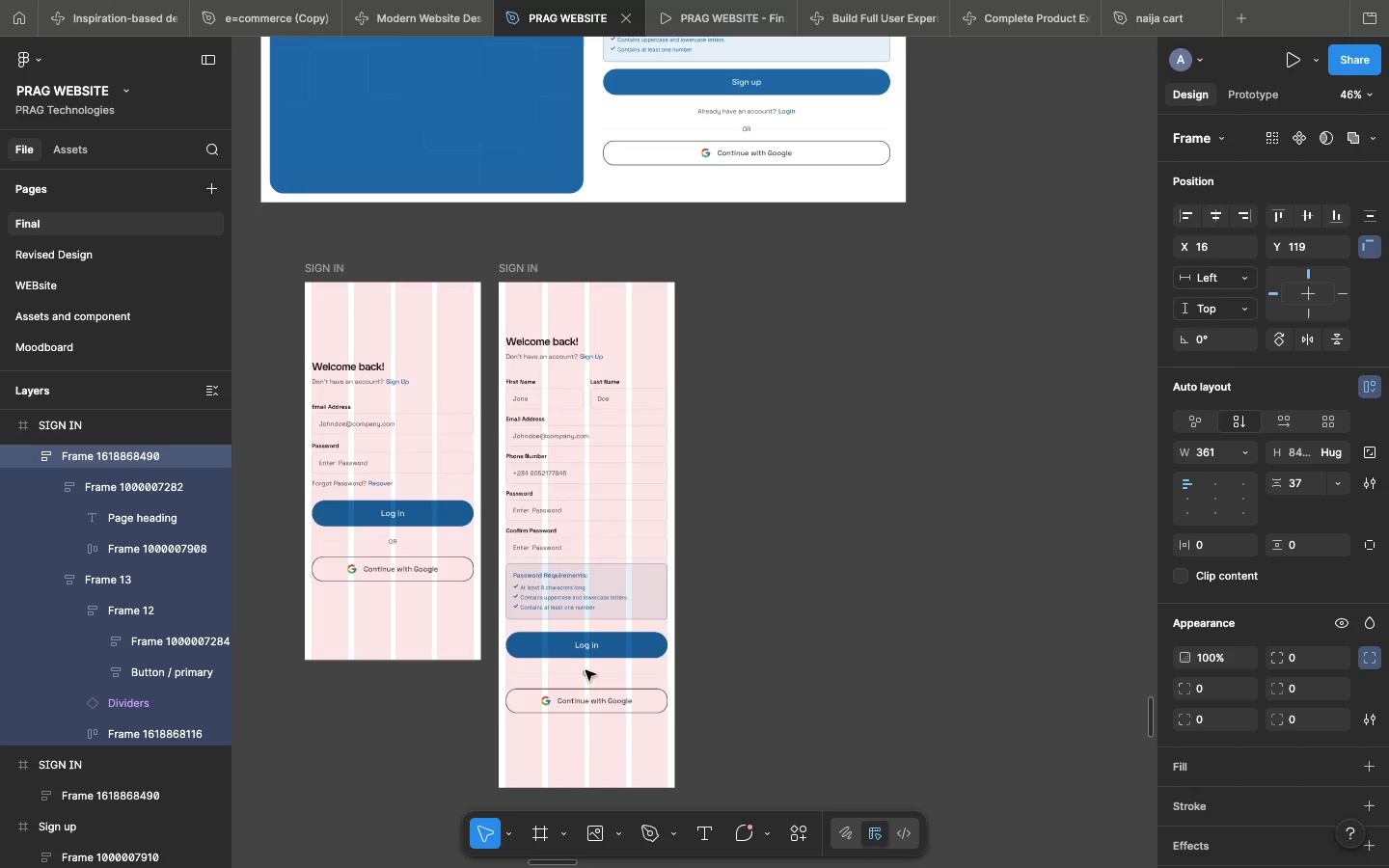 
hold_key(key=ArrowUp, duration=1.5)
 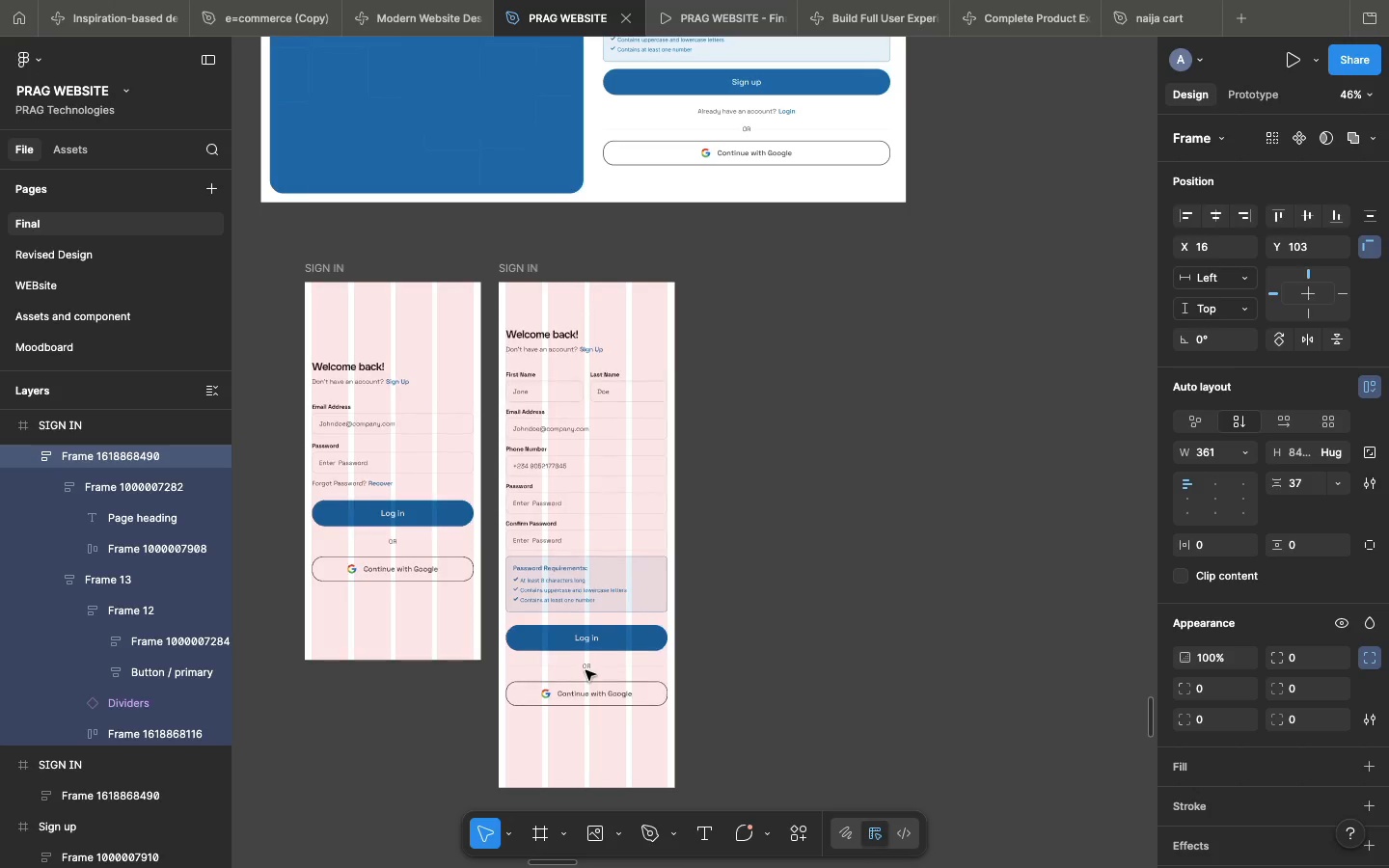 
hold_key(key=ArrowUp, duration=1.5)
 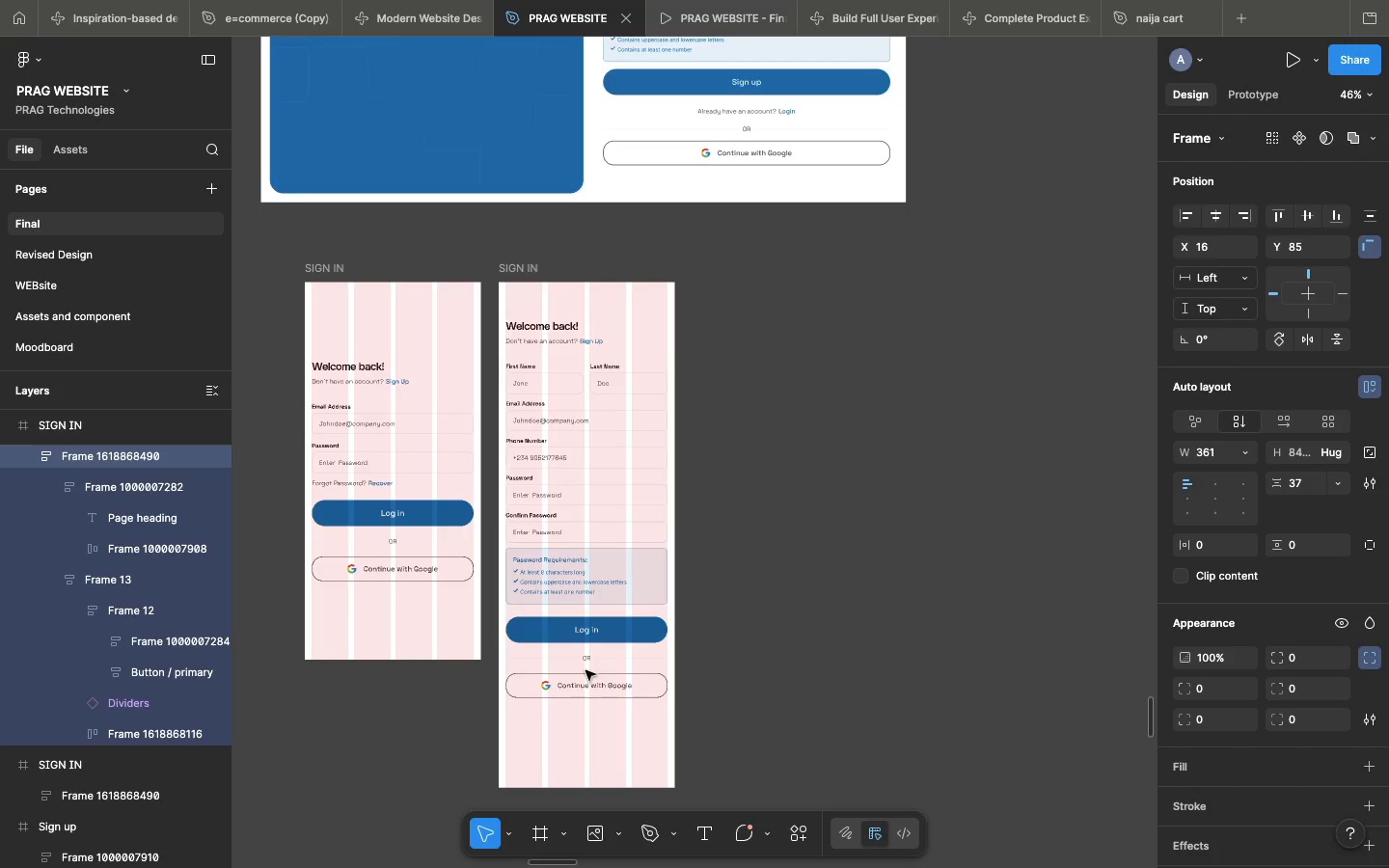 
hold_key(key=ArrowUp, duration=0.94)
 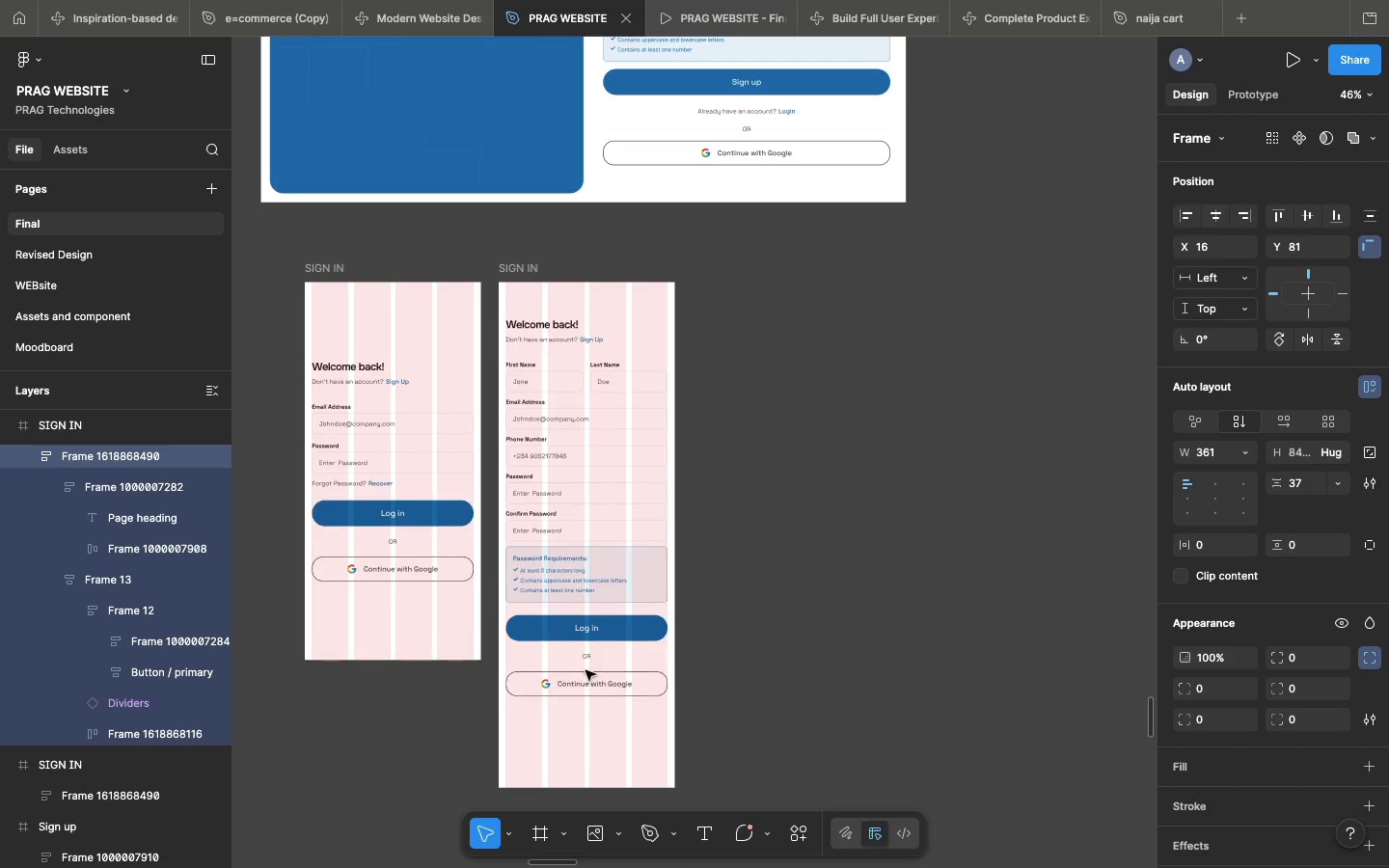 
key(ArrowUp)
 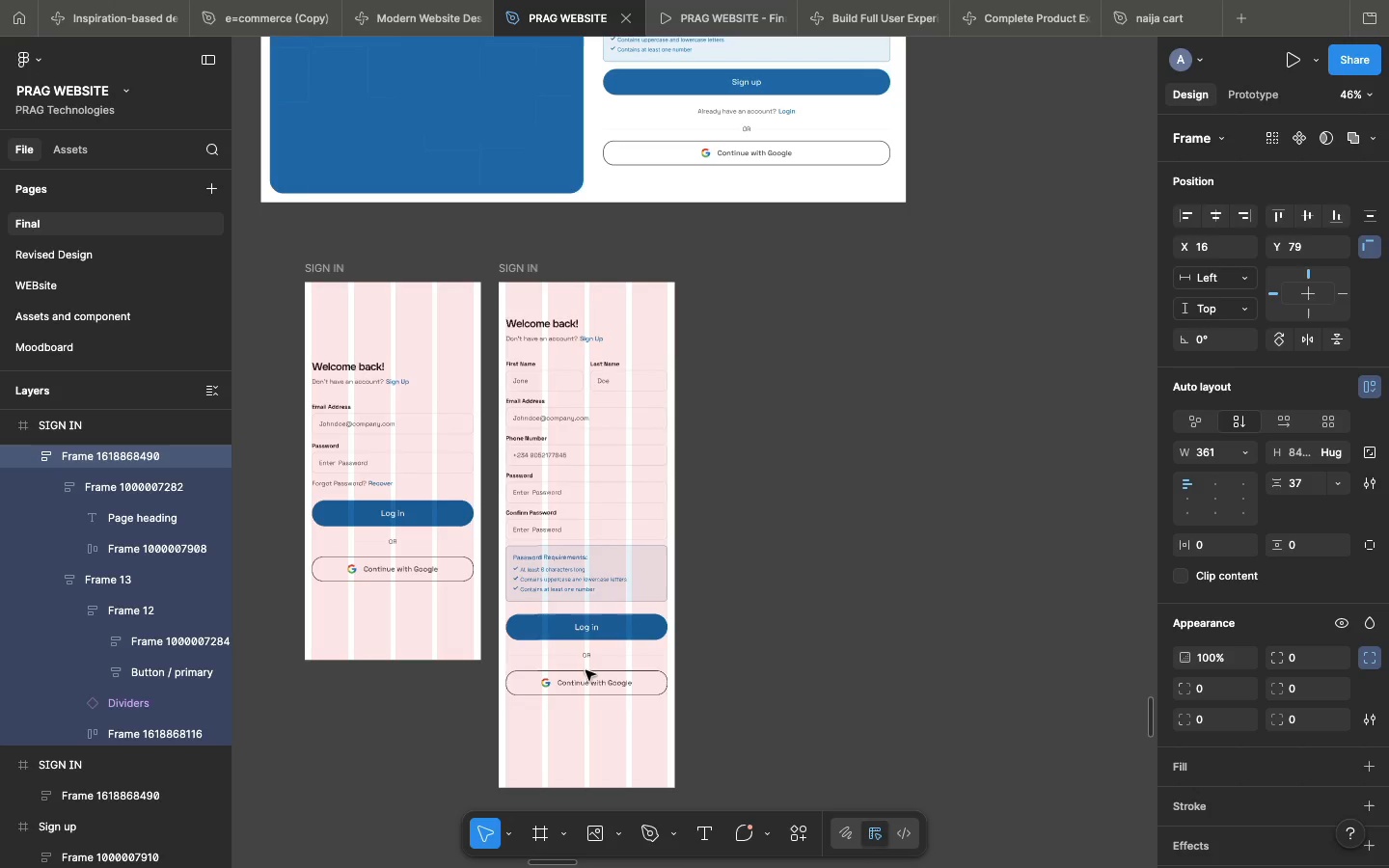 
key(ArrowUp)
 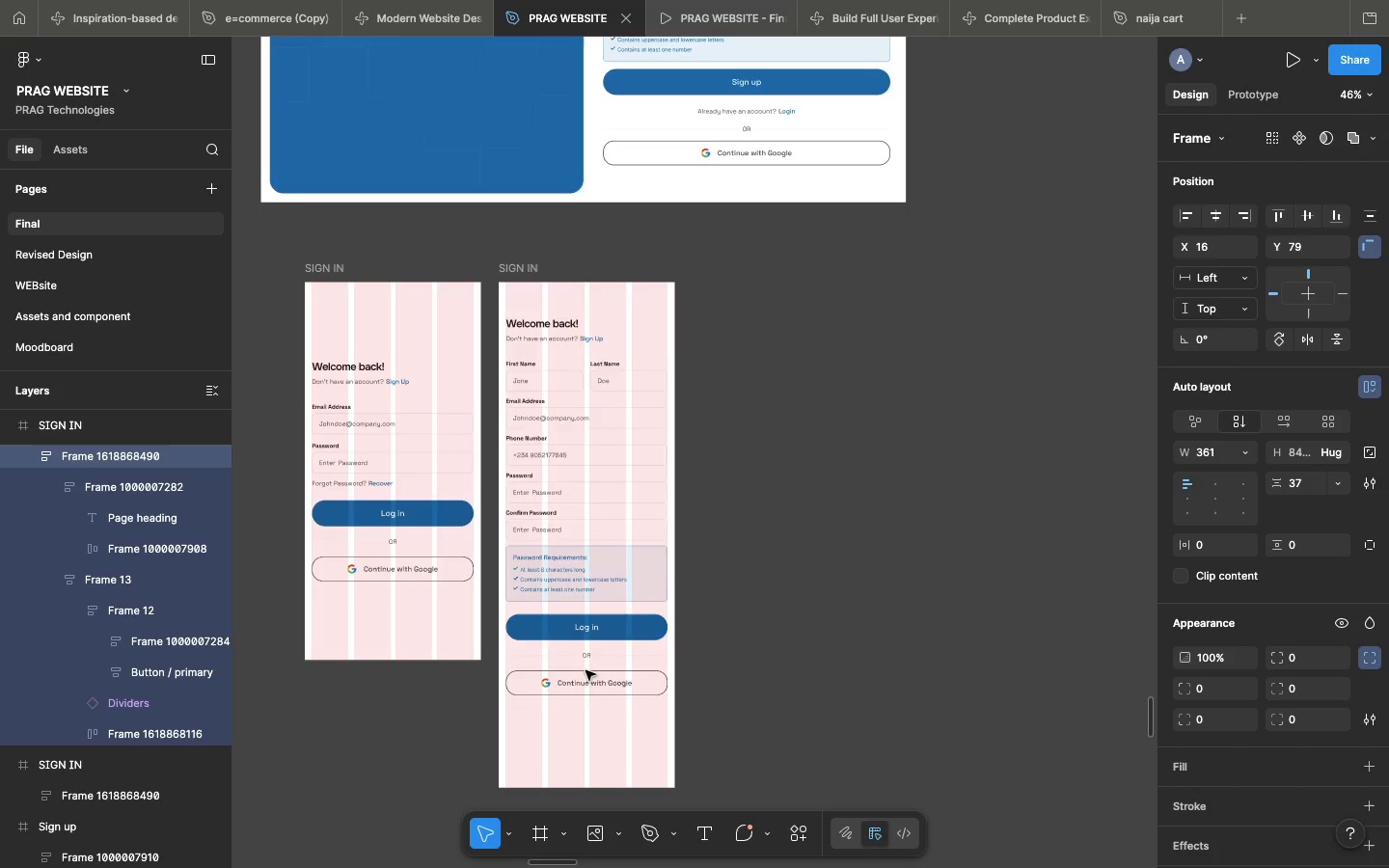 
key(ArrowUp)
 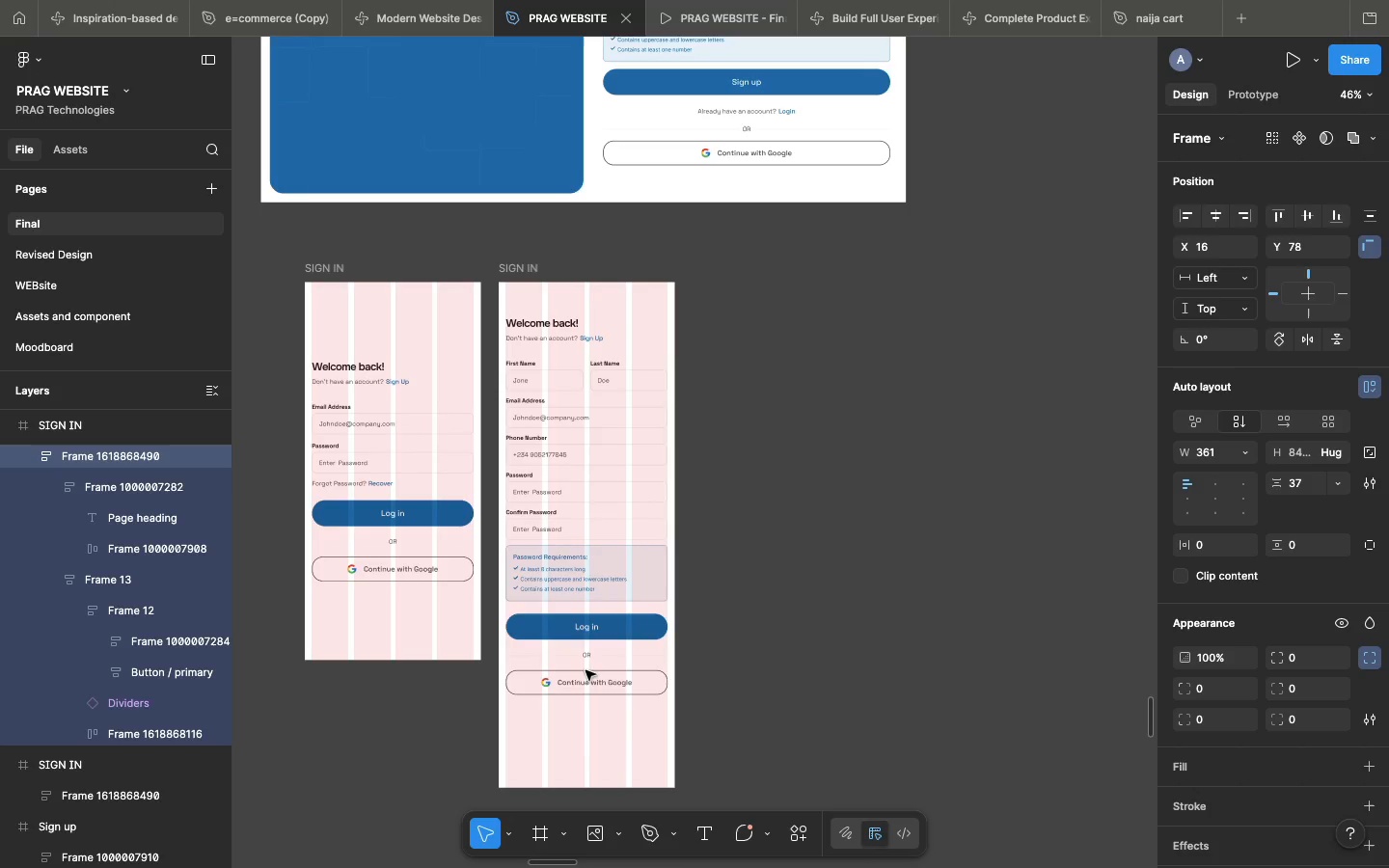 
key(ArrowUp)
 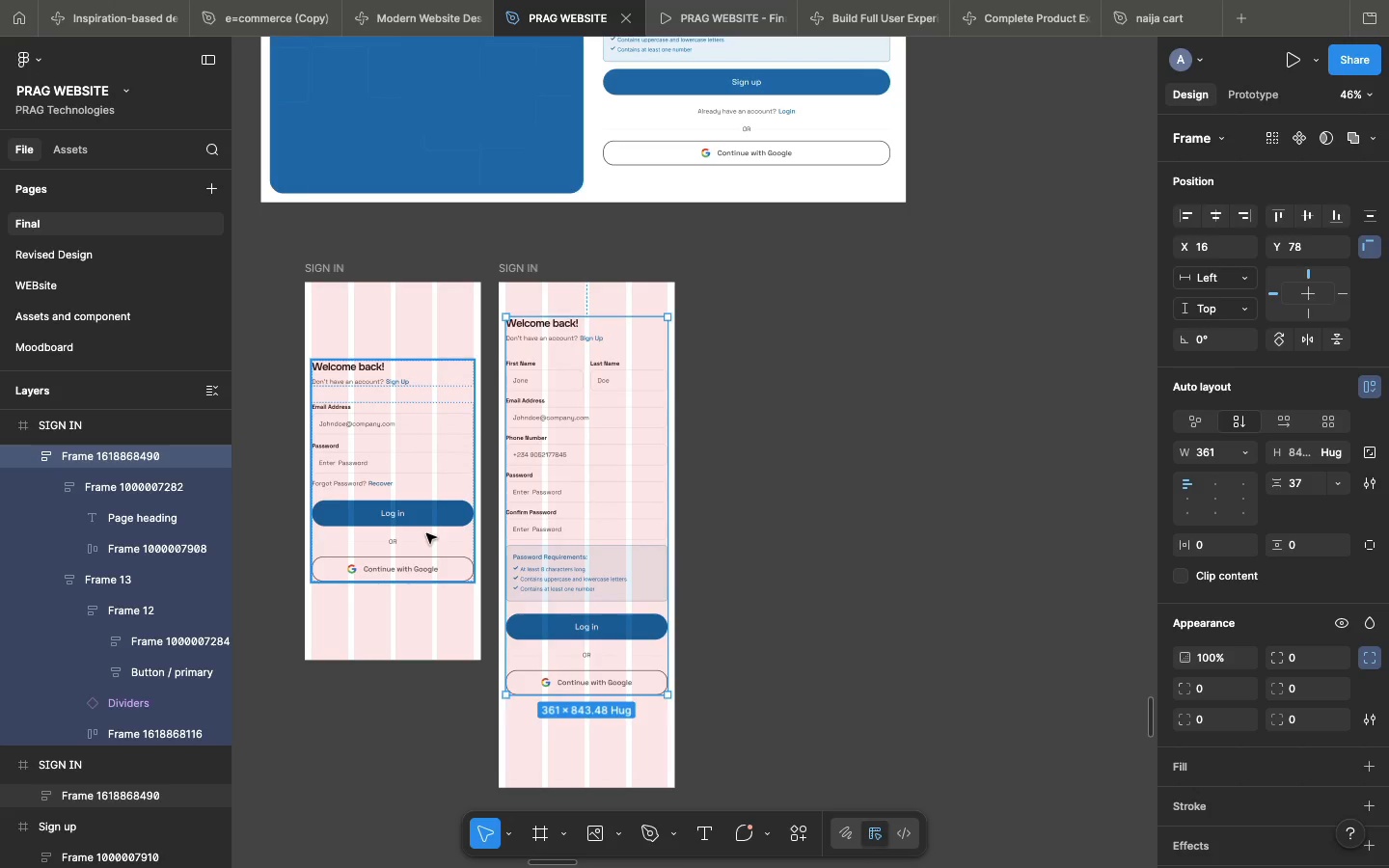 
left_click_drag(start_coordinate=[426, 533], to_coordinate=[427, 499])
 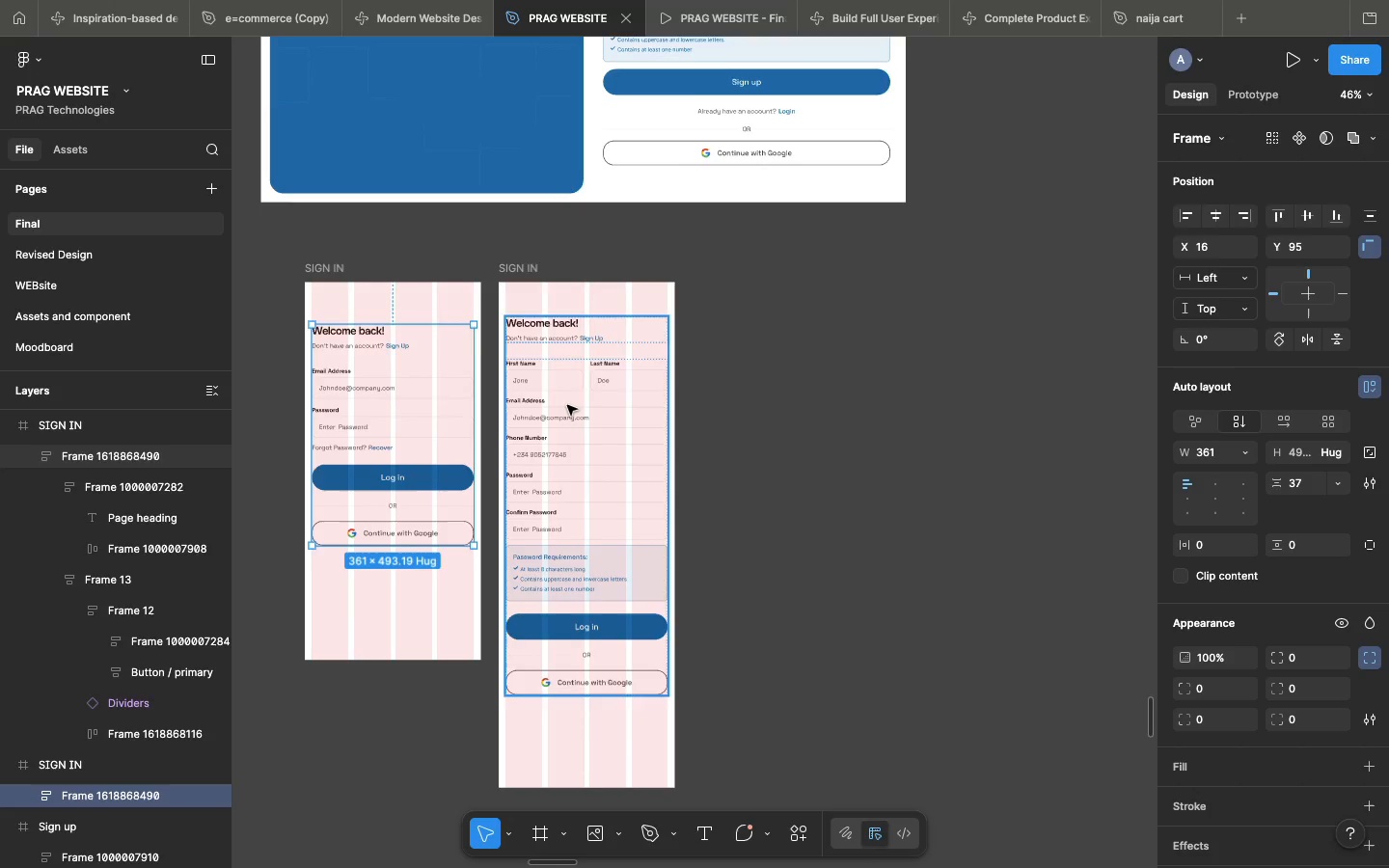 
double_click([653, 89])
 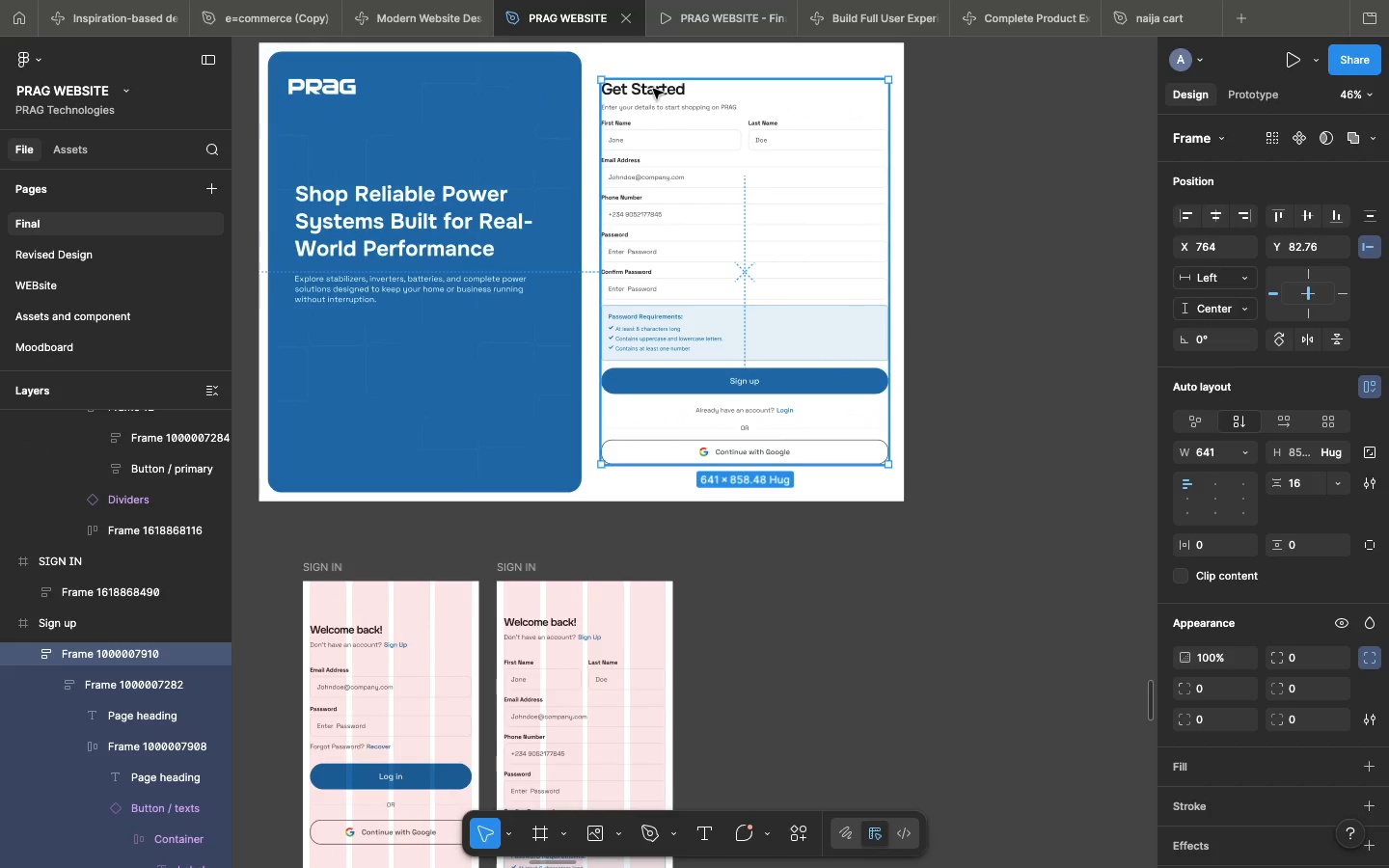 
triple_click([653, 89])
 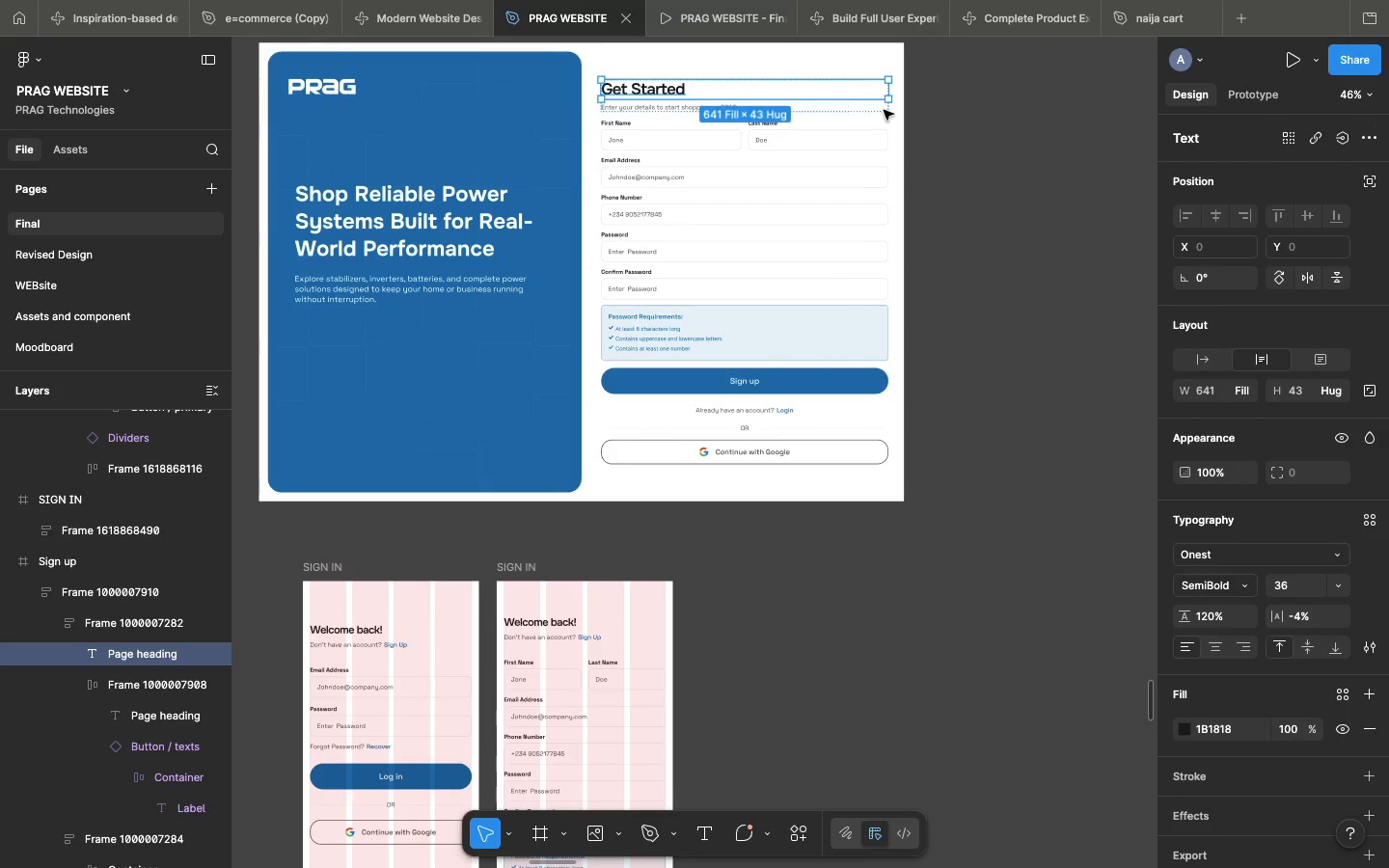 
scroll: coordinate [567, 405], scroll_direction: up, amount: 41.0
 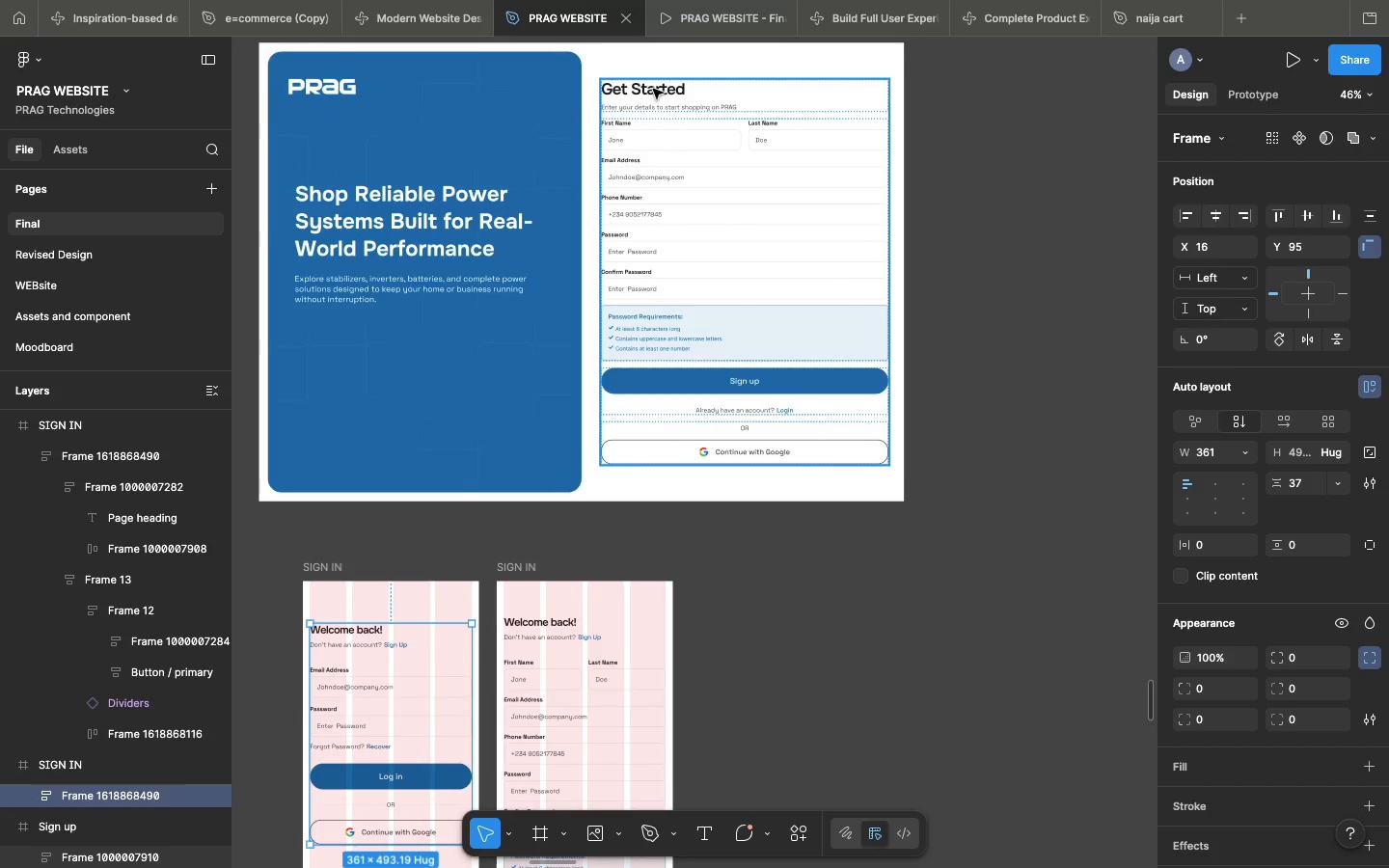 
left_click([952, 110])
 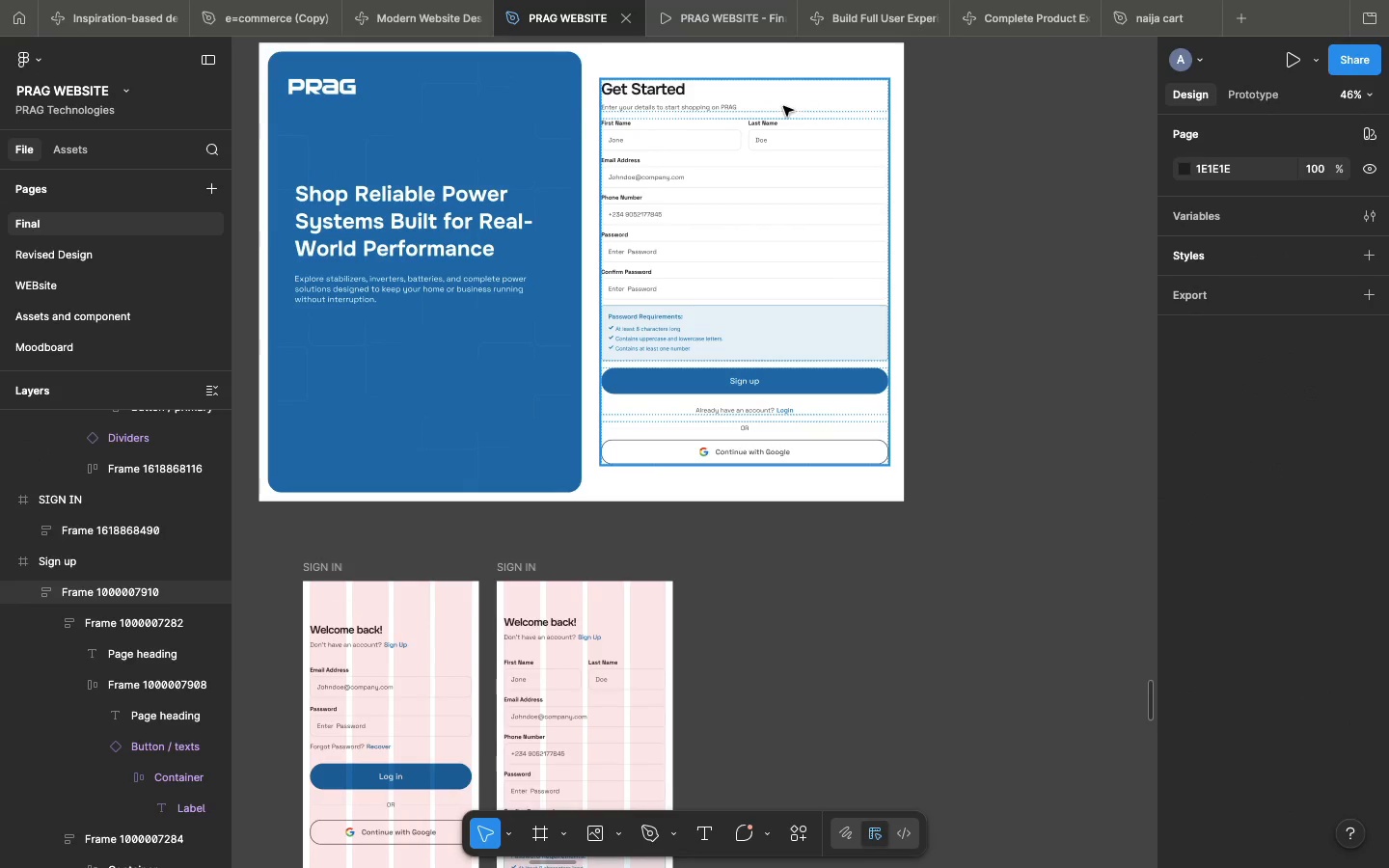 
double_click([780, 113])
 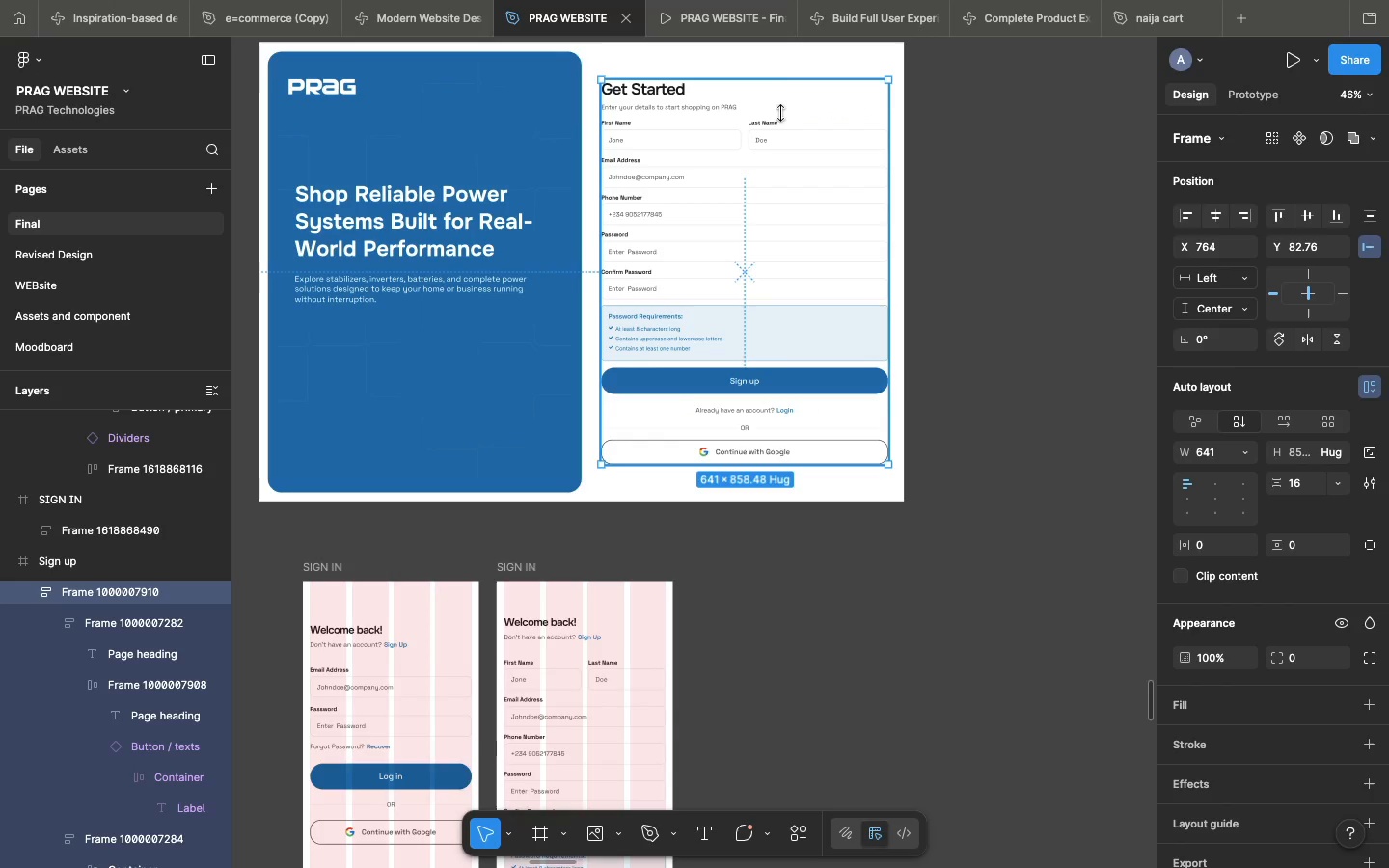 
triple_click([780, 113])
 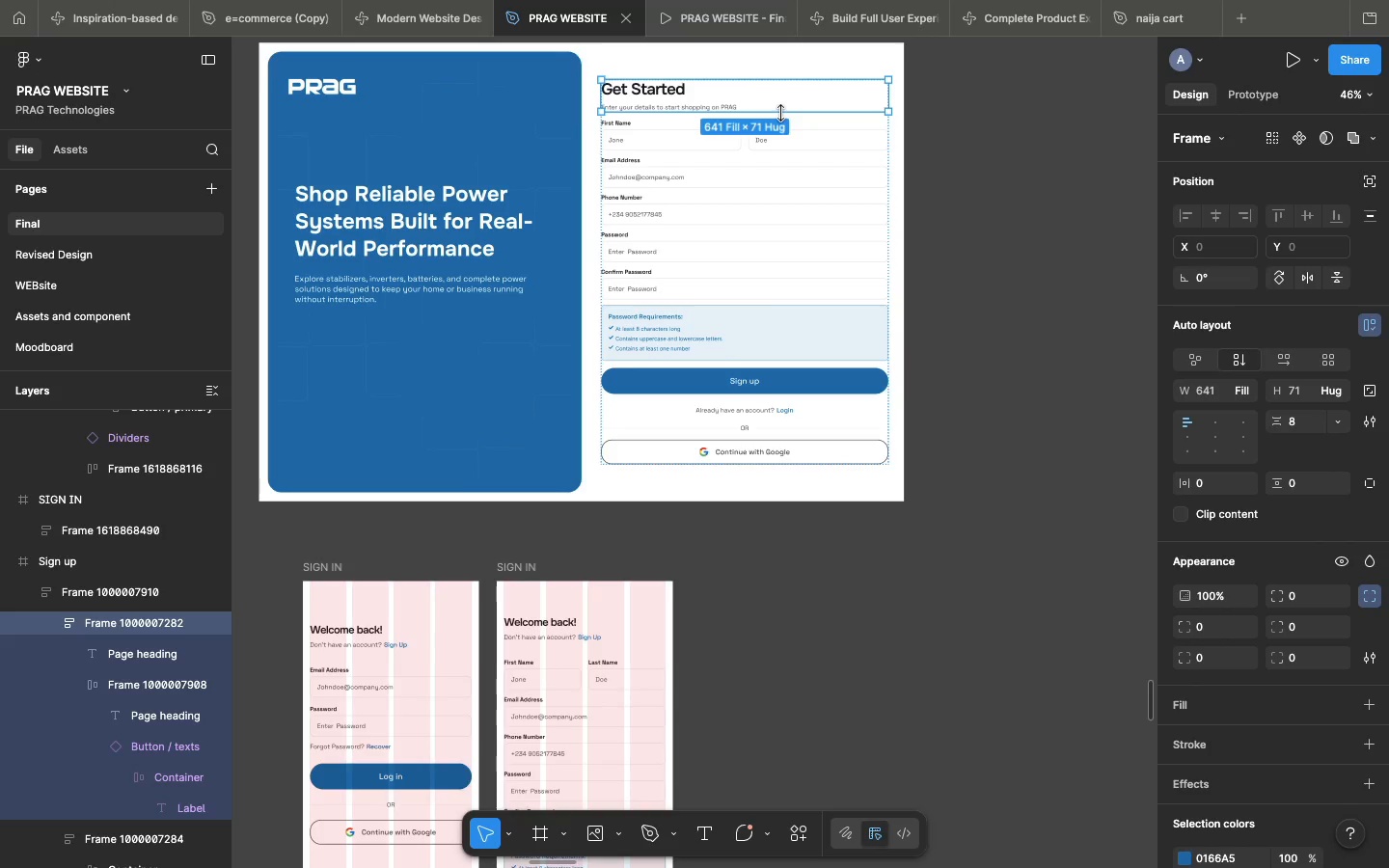 
key(Meta+C)
 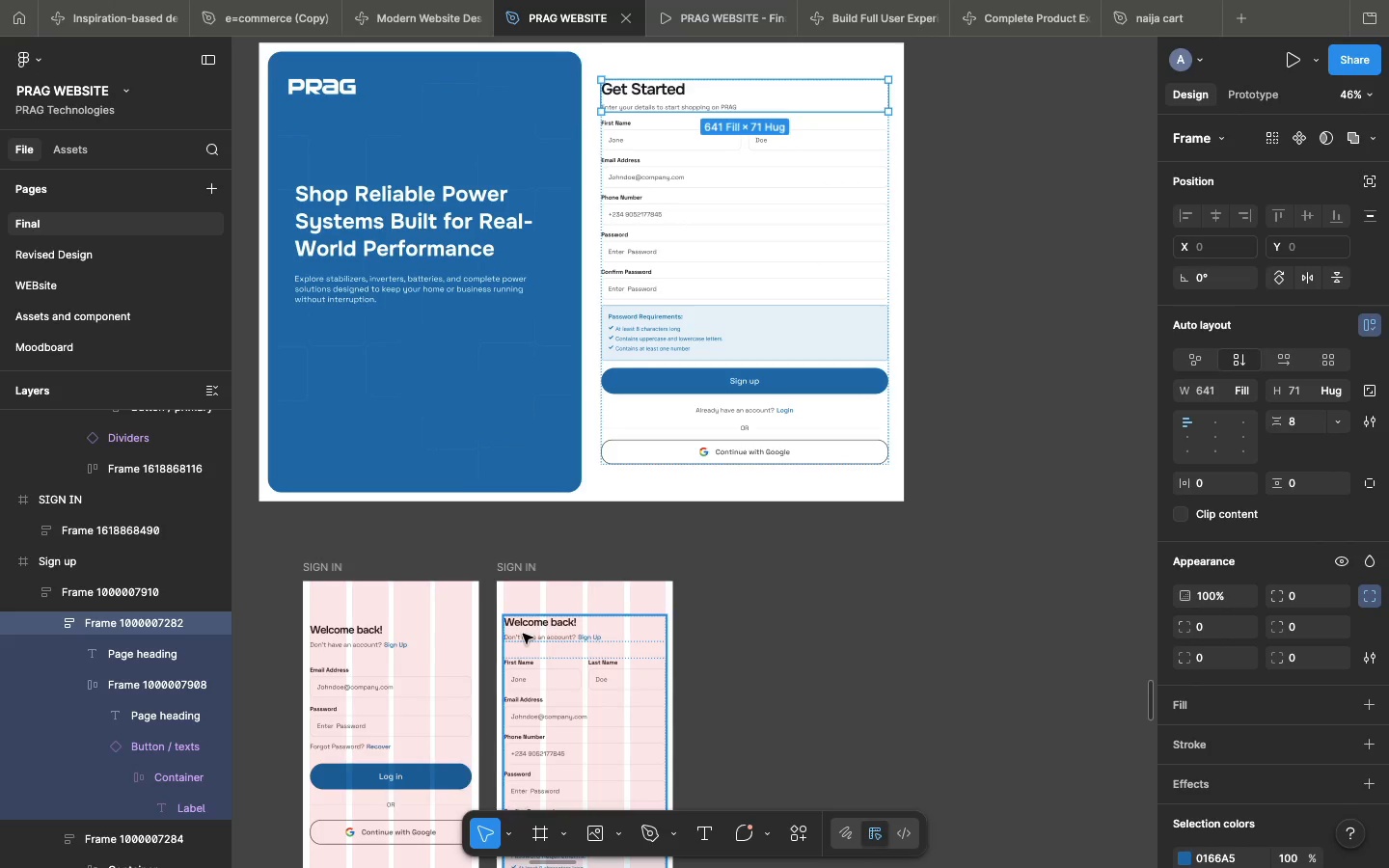 
double_click([523, 634])
 